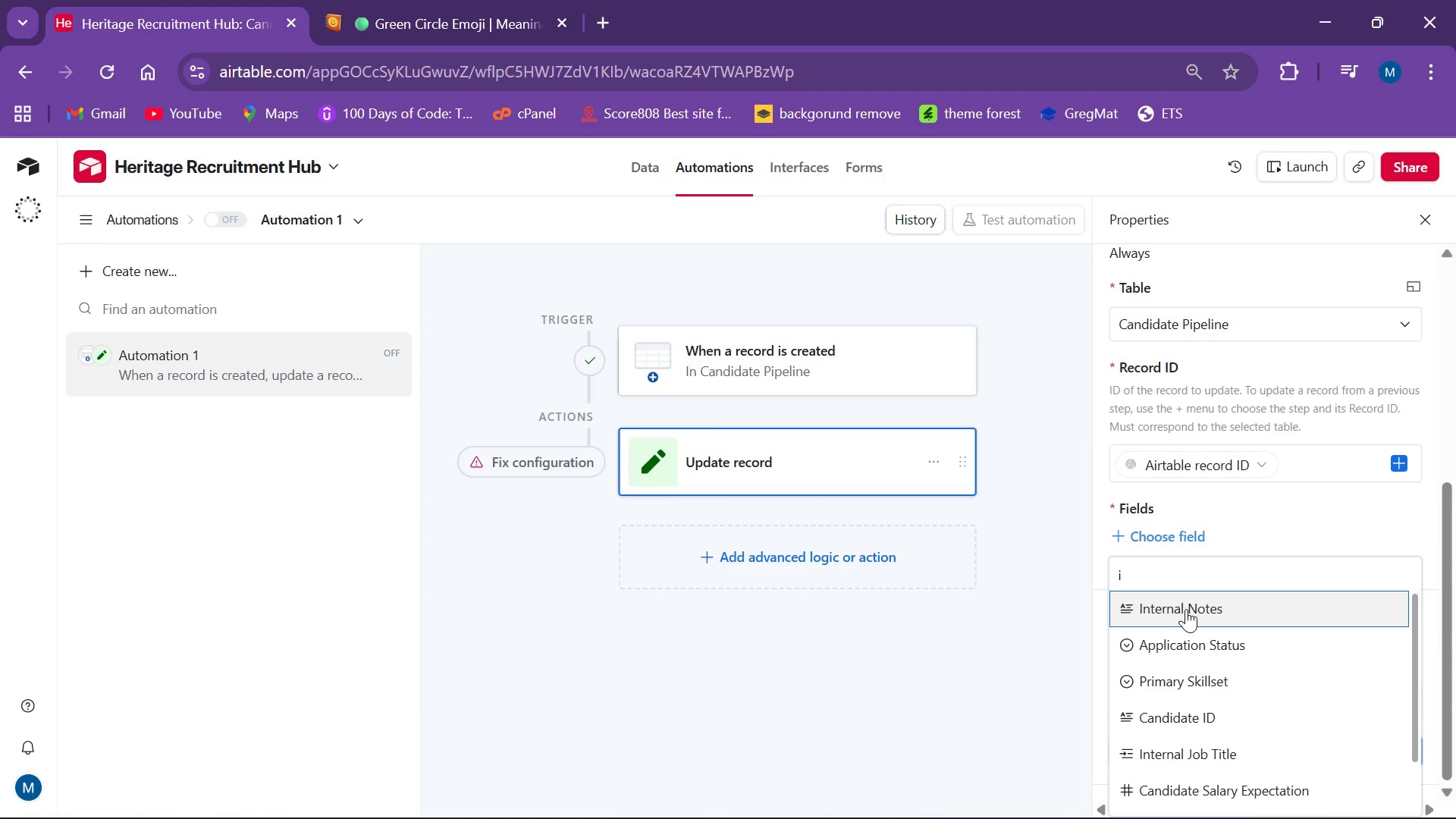 
mouse_move([1187, 607])
 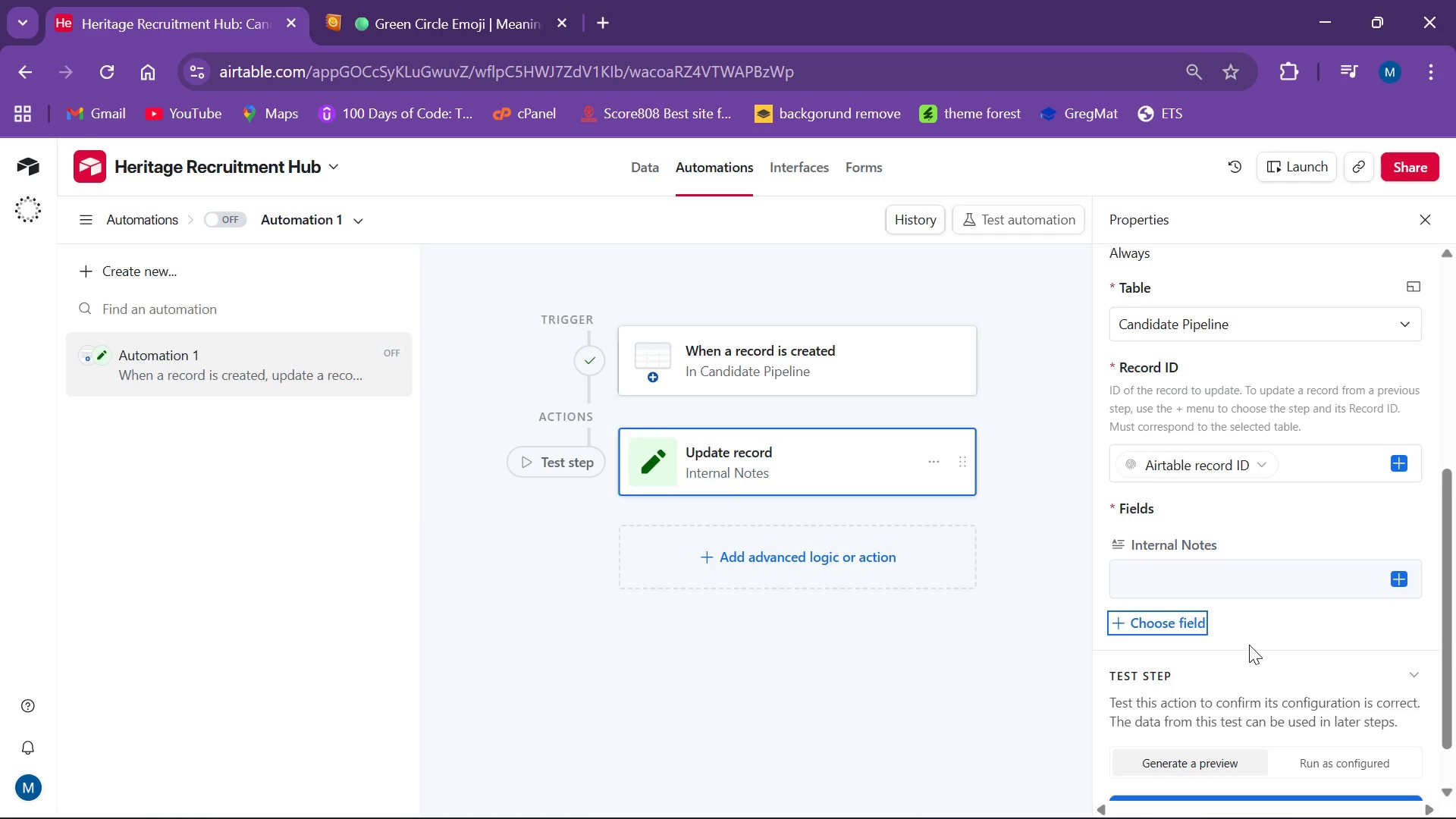 
wait(11.81)
 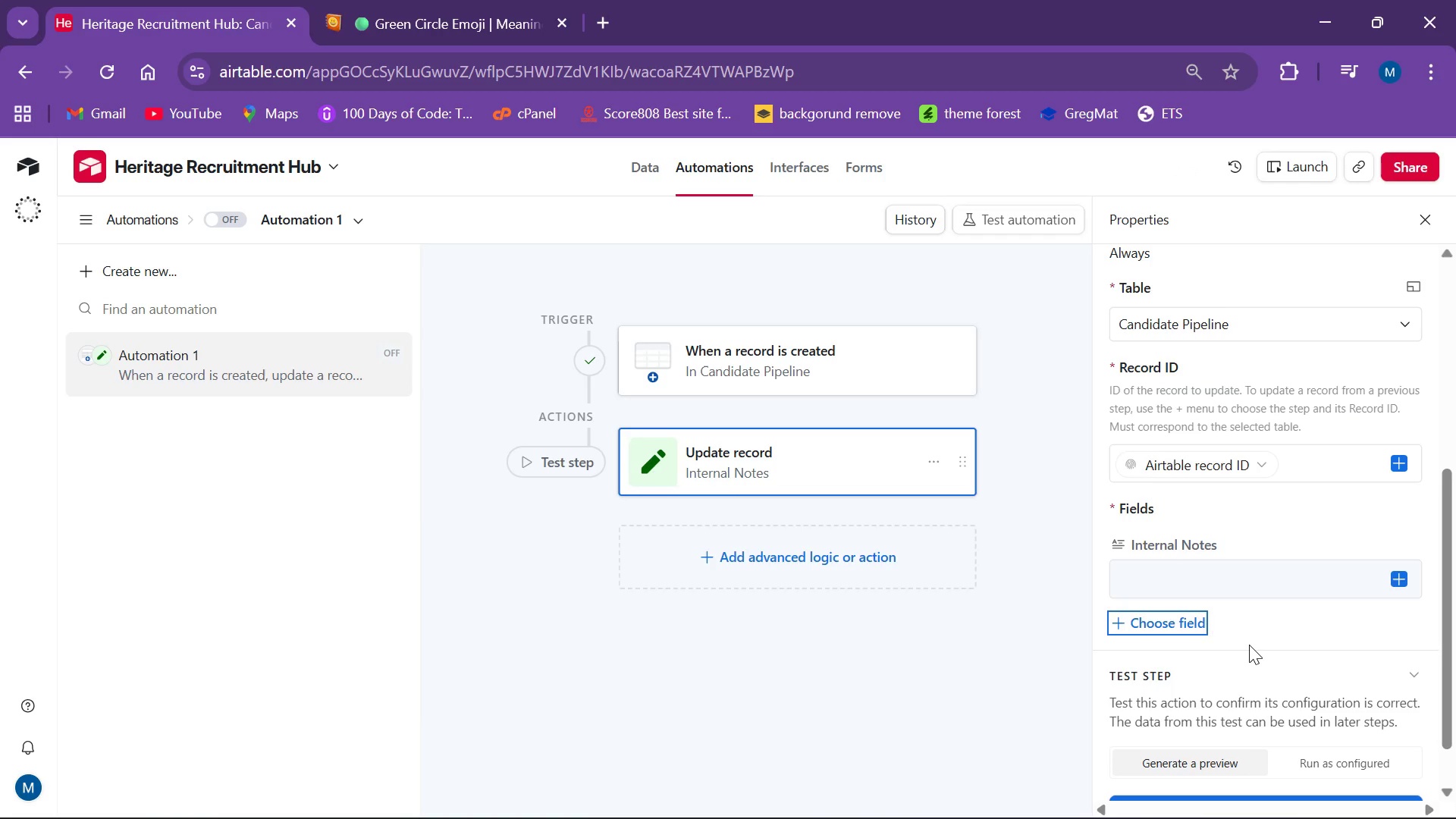 
left_click([1159, 576])
 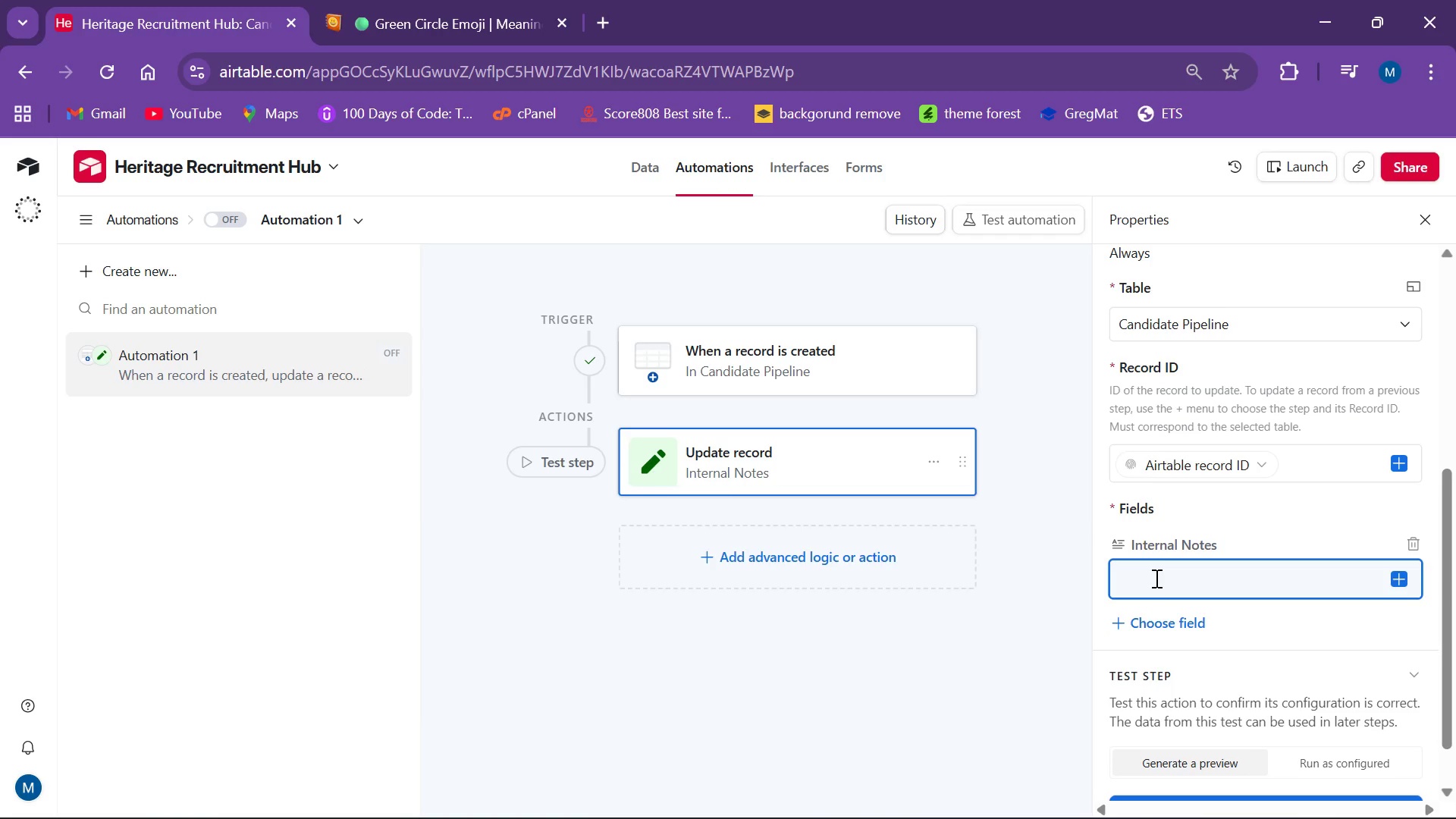 
key(CapsLock)
 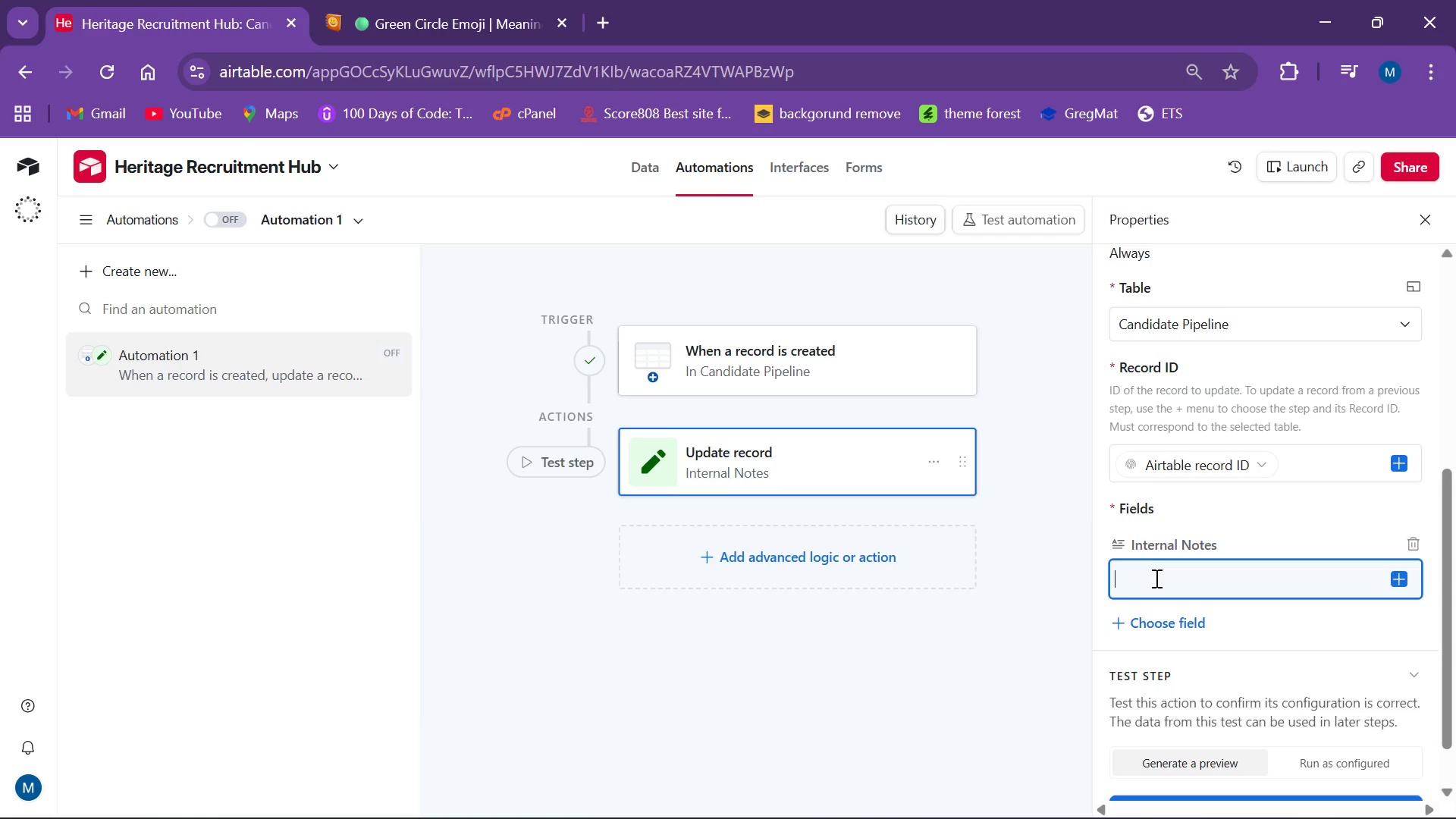 
key(R)
 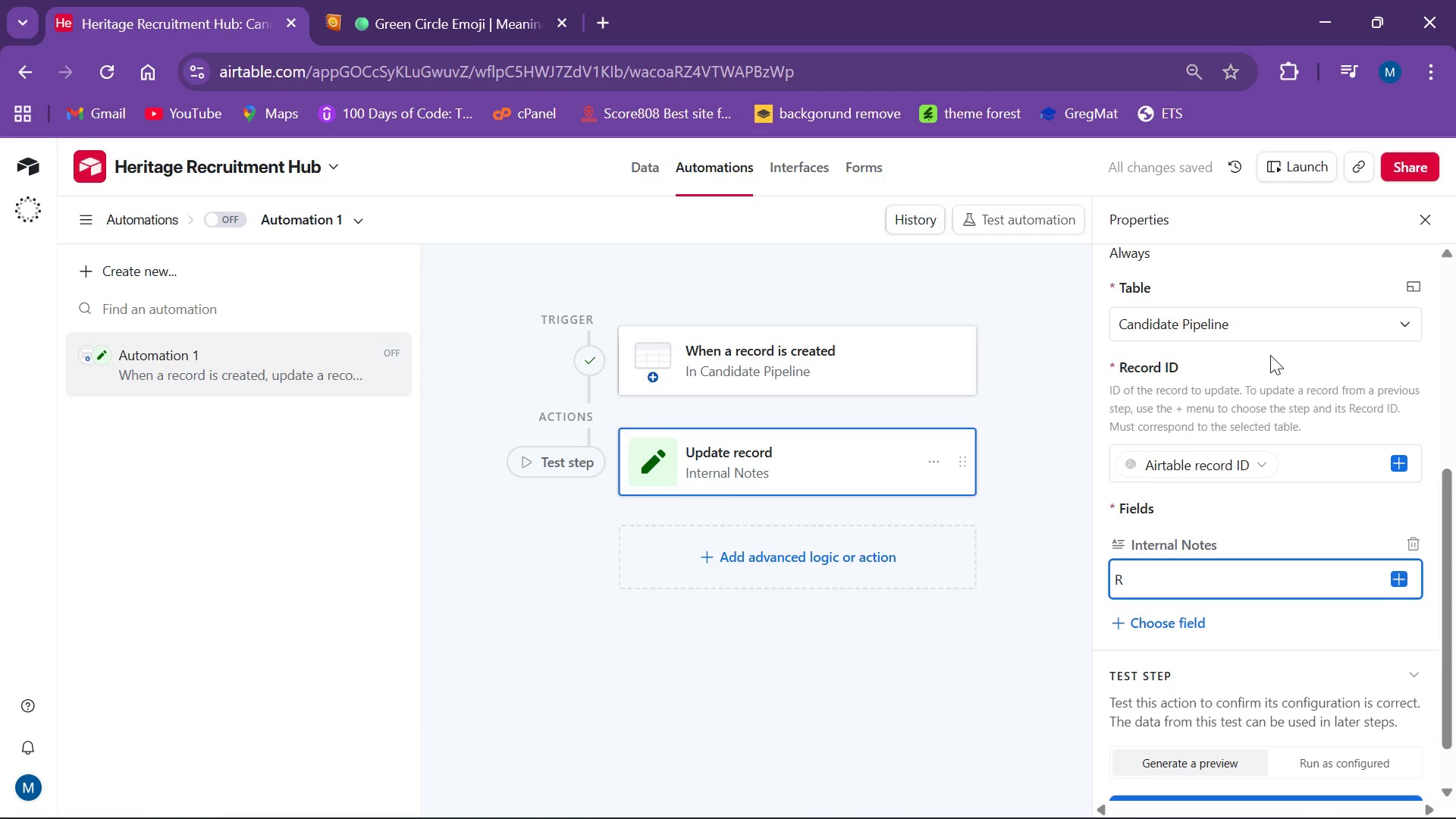 
key(Backspace)
type(ALERT: Requested a)
key(Backspace)
type(salaar)
key(Backspace)
key(Backspace)
type(ry exceeds market bench mark)
key(Backspace)
key(Backspace)
key(Backspace)
key(Backspace)
key(Backspace)
key(Backspace)
type(hmark for this trade)
 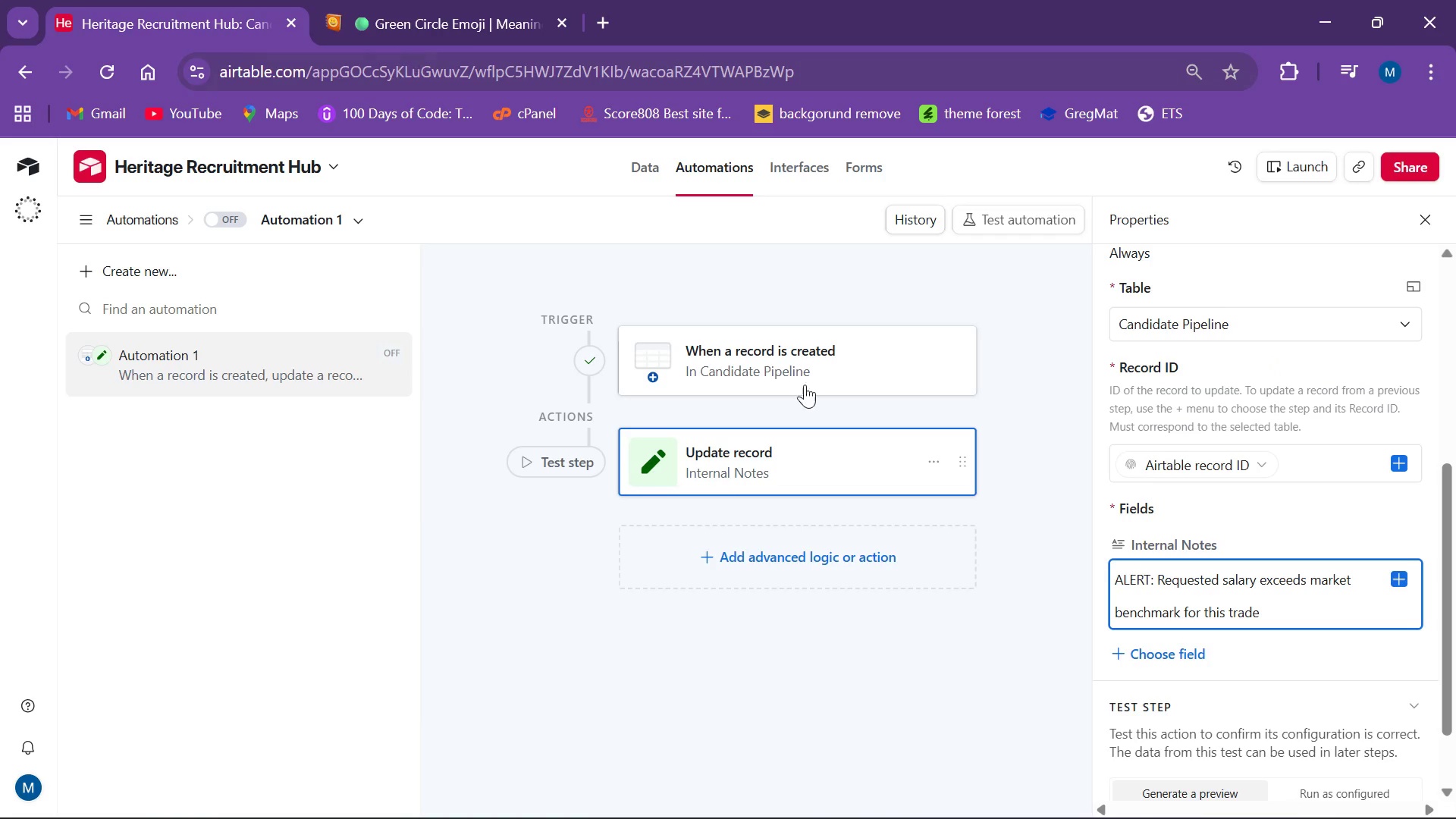 
wait(5.55)
 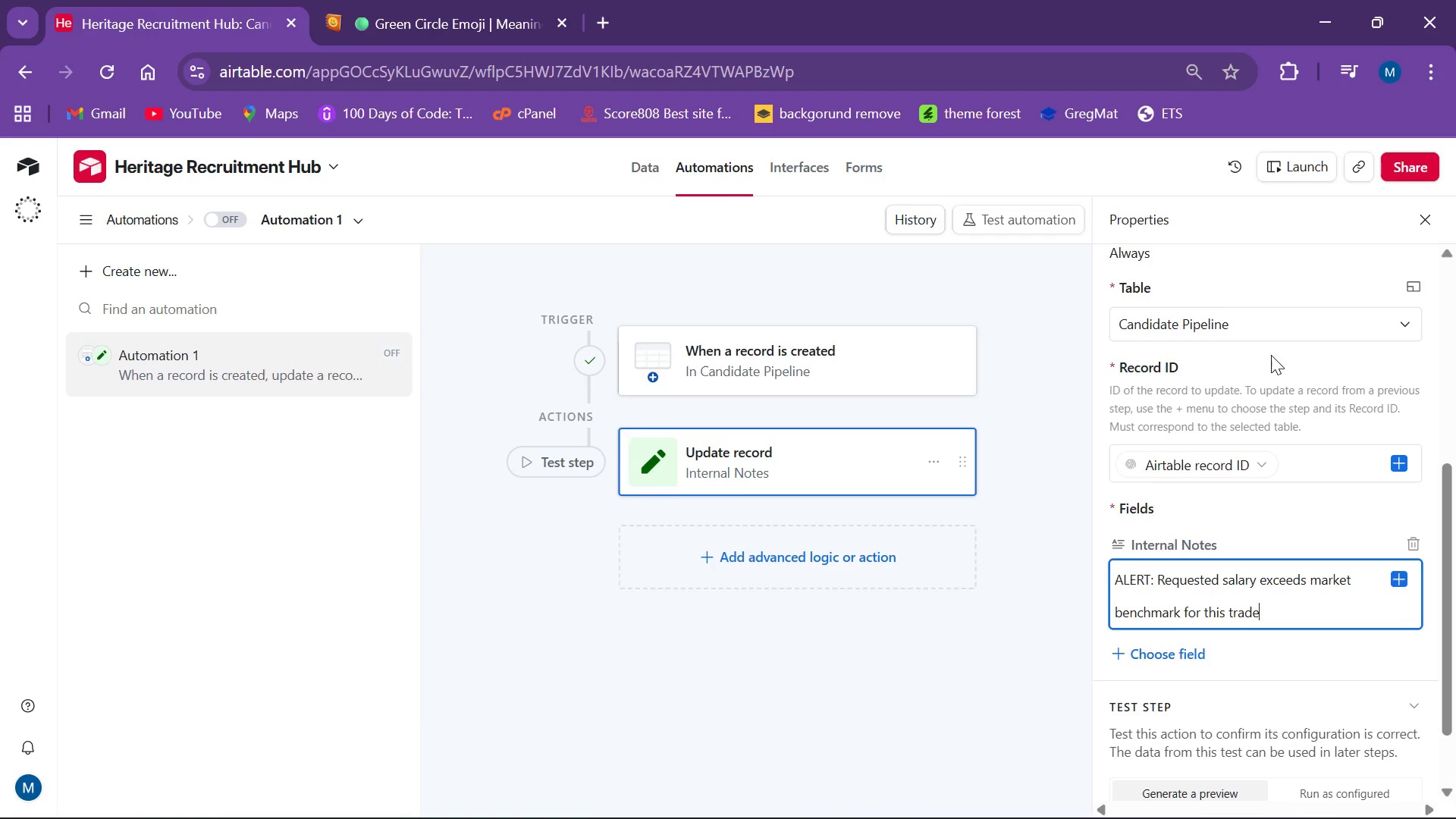 
left_click([1117, 580])
 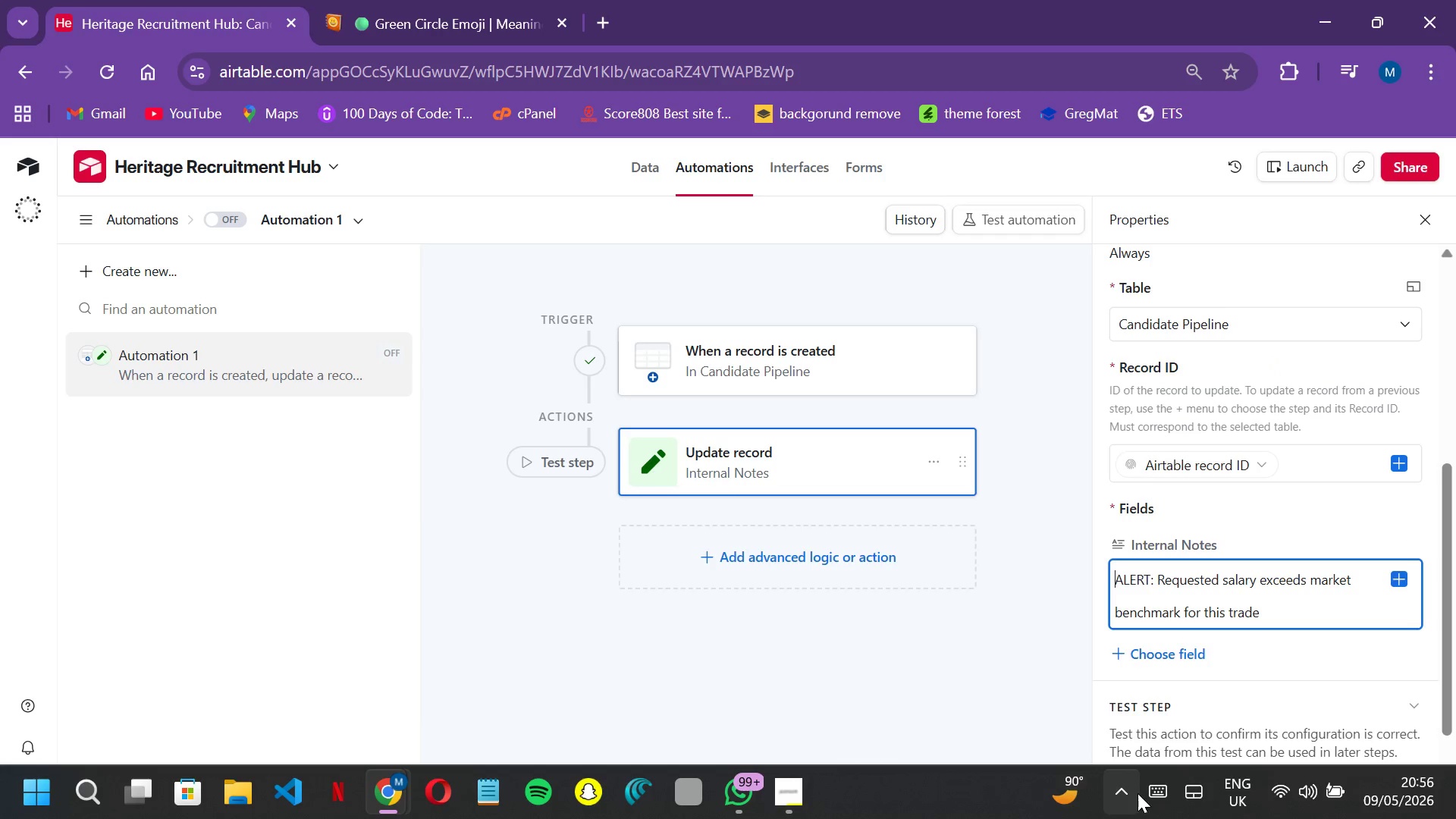 
left_click([1148, 784])
 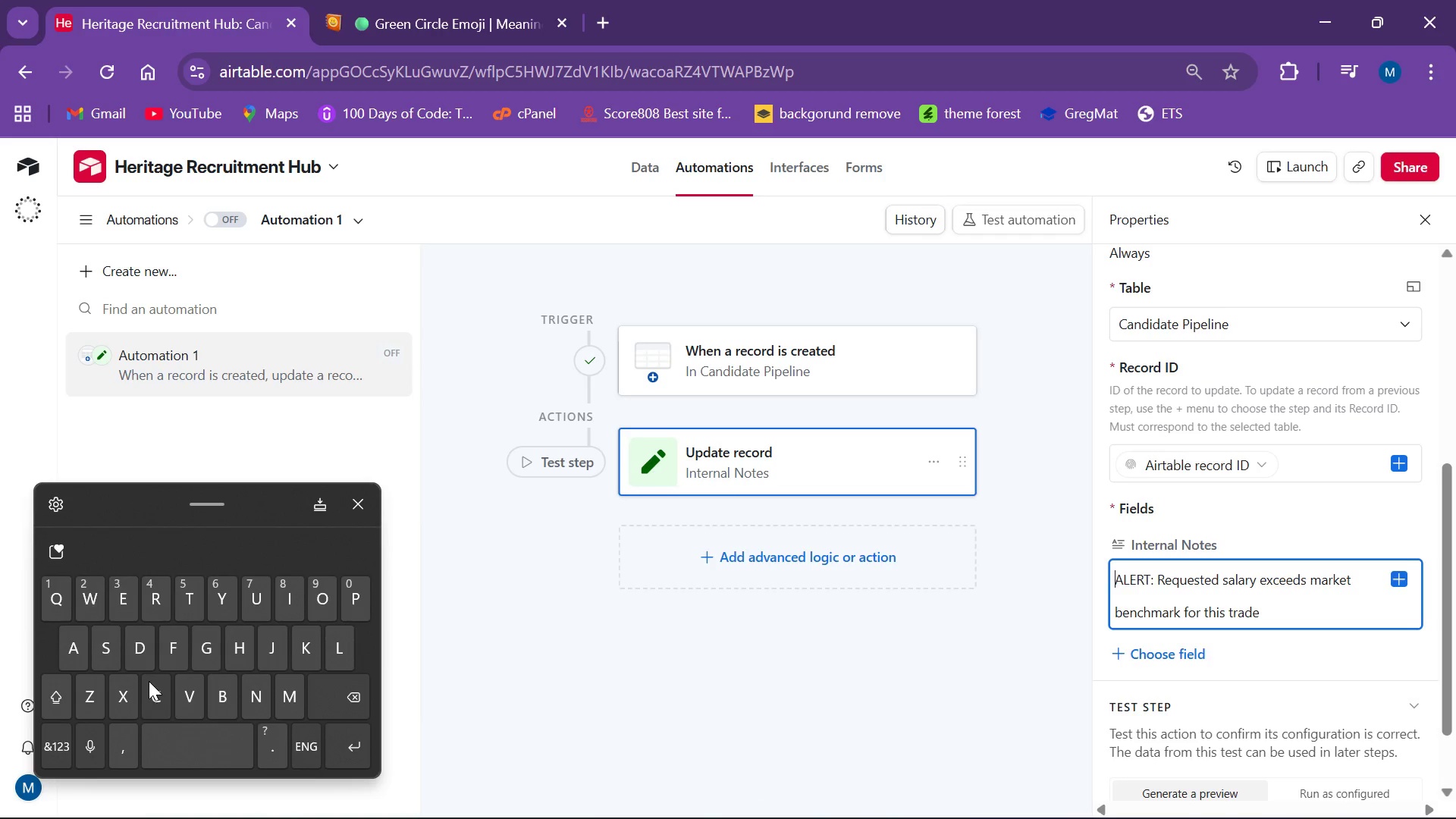 
left_click([166, 695])
 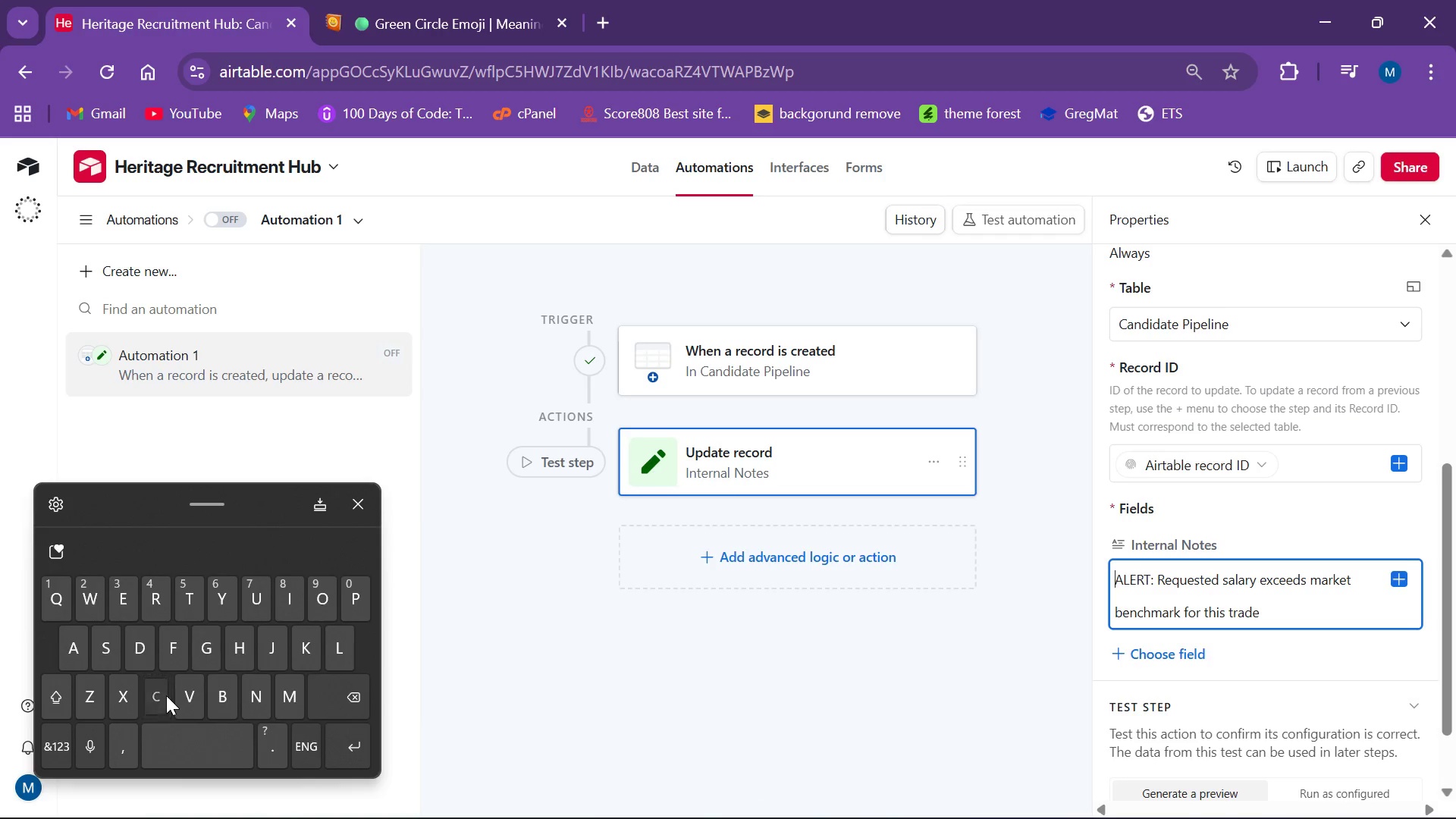 
key(Shift+ShiftLeft)
 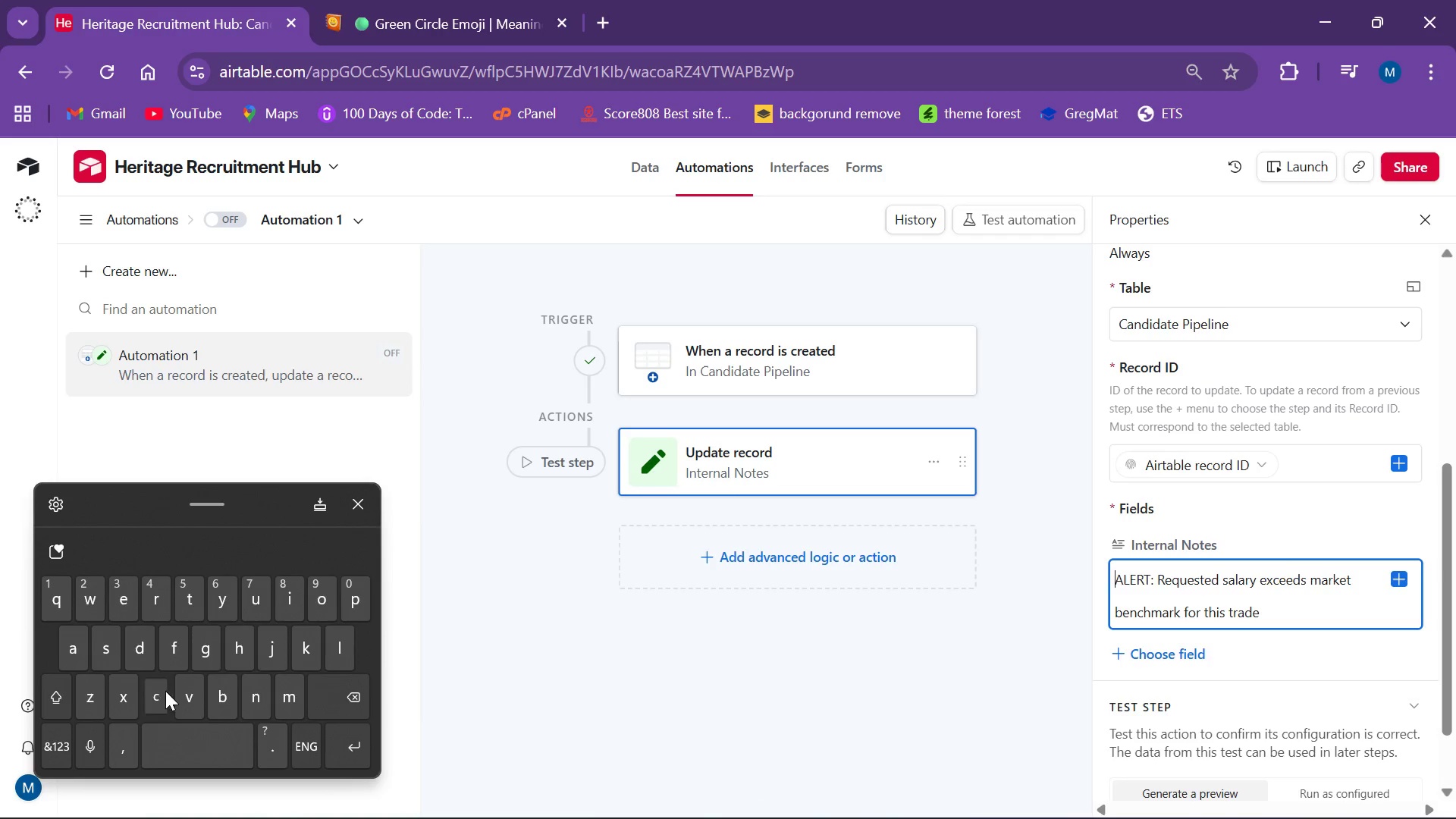 
left_click([78, 646])
 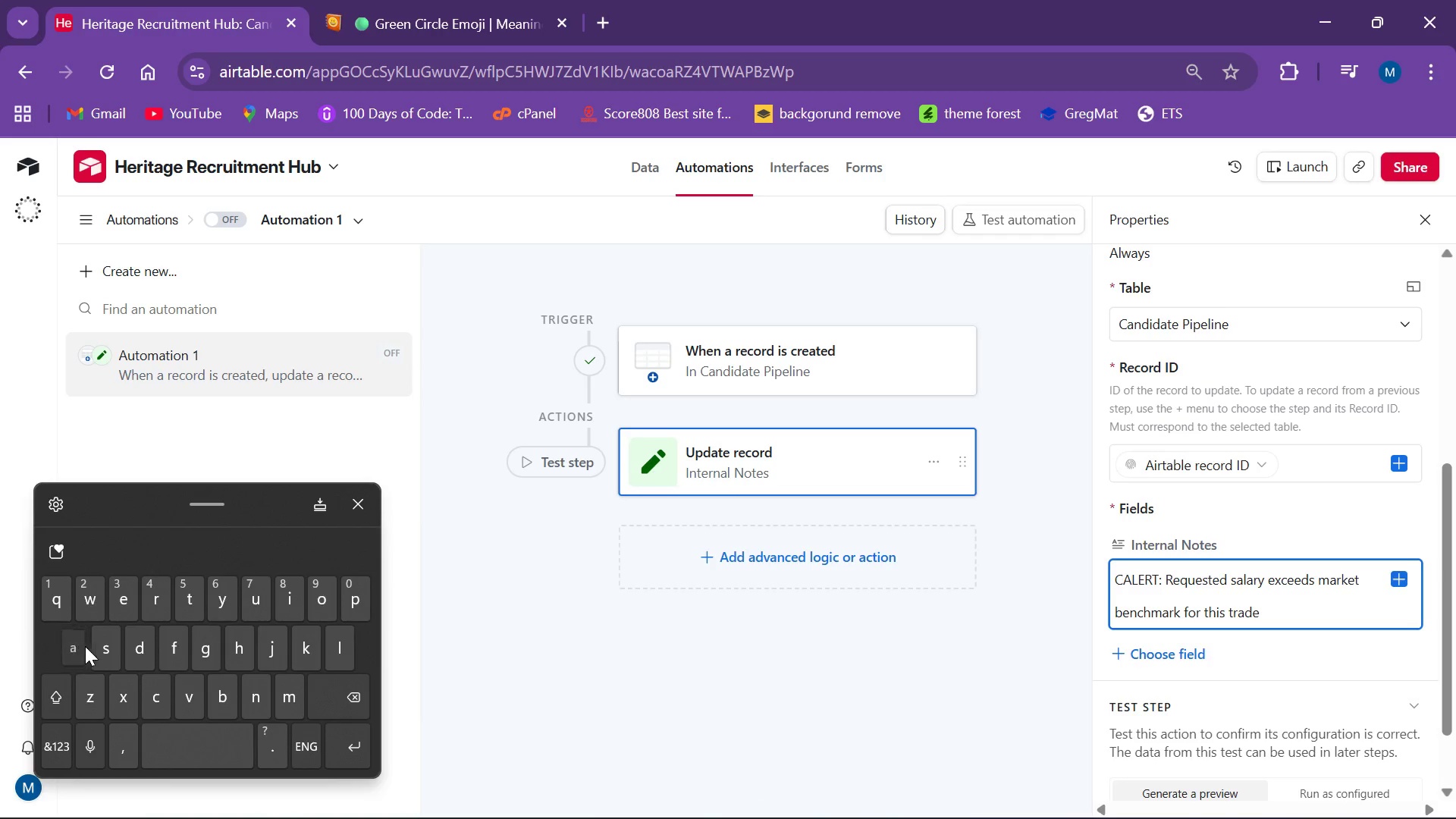 
key(A)
 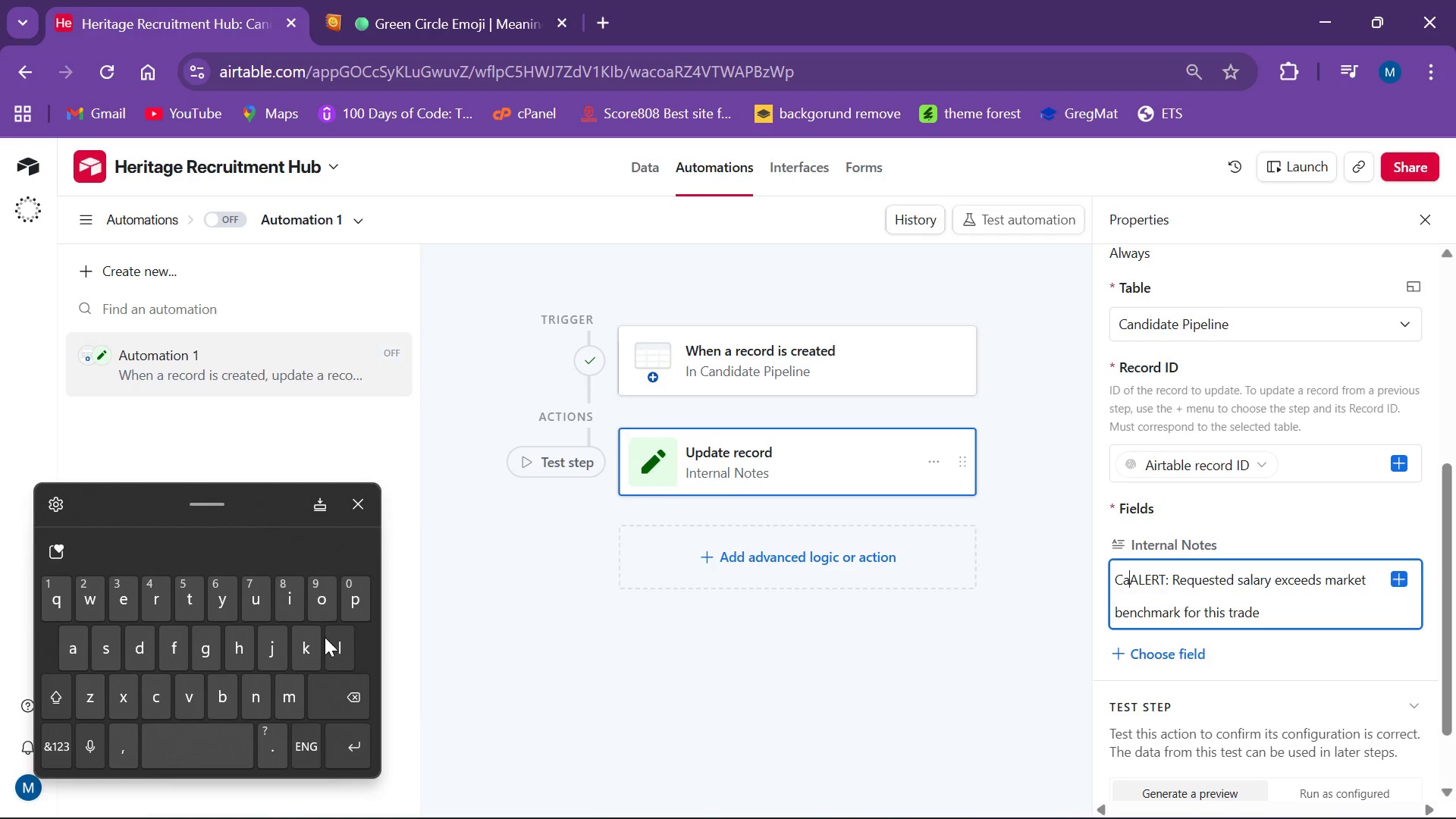 
left_click([330, 643])
 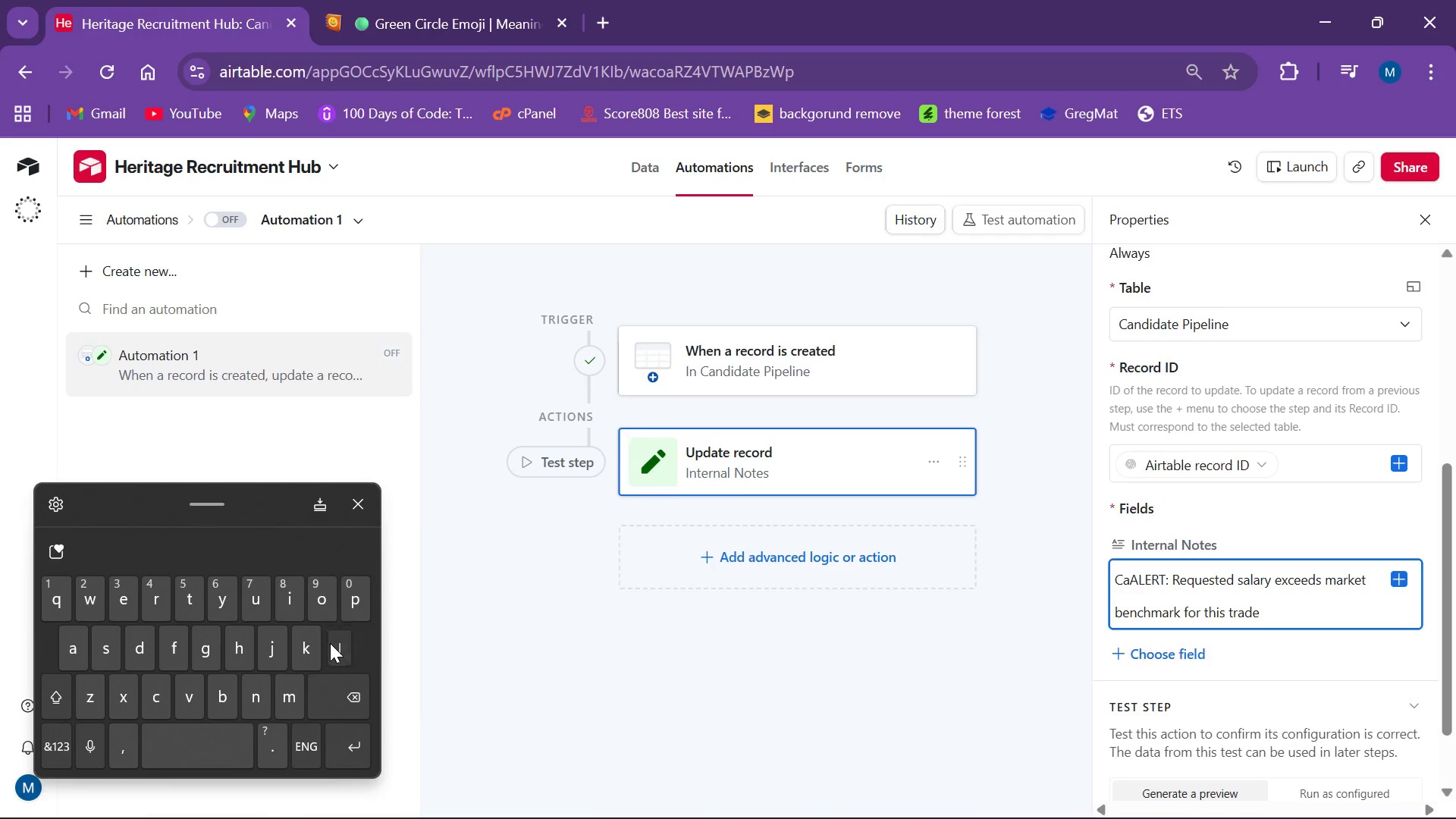 
key(L)
 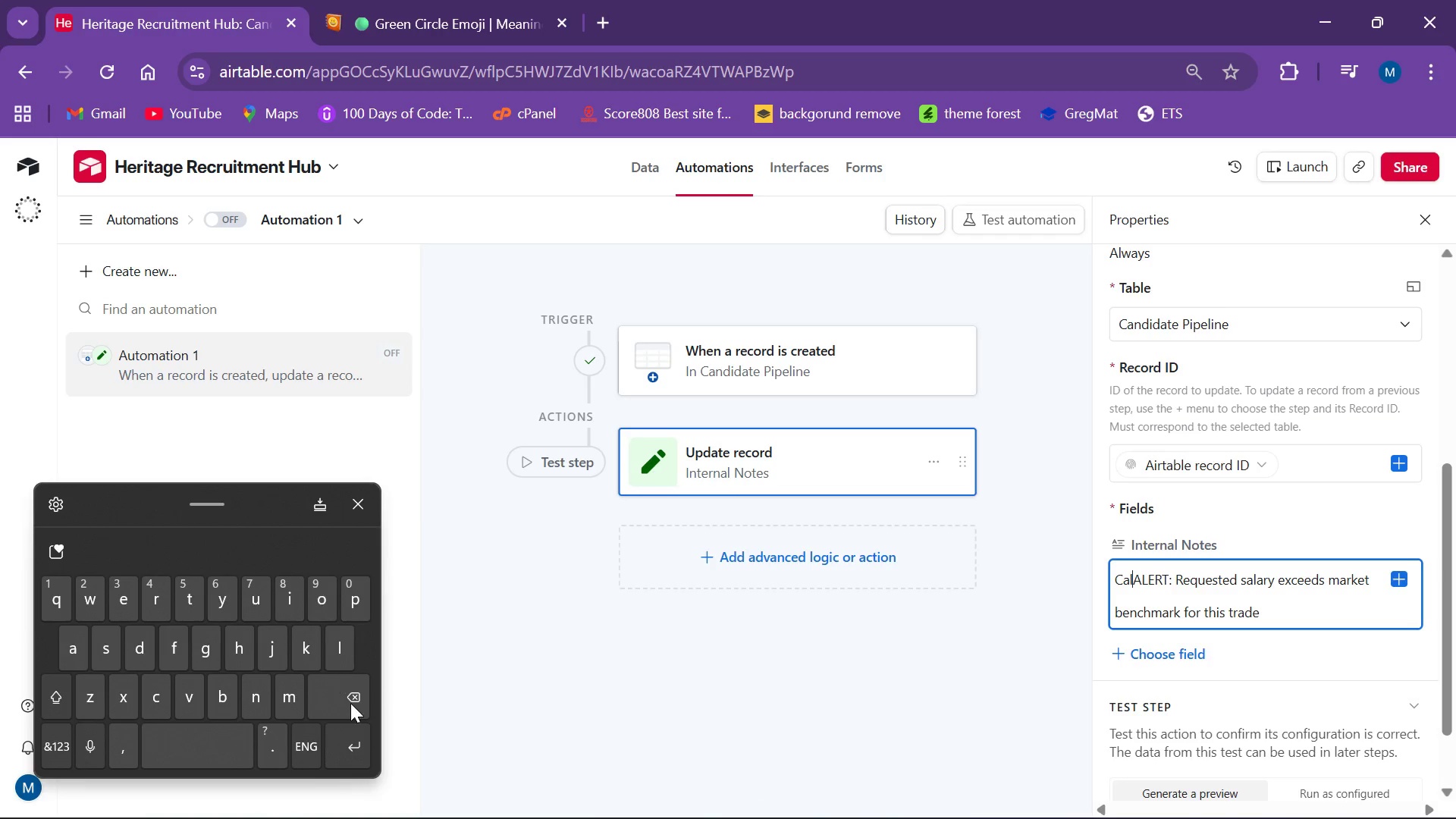 
left_click([352, 705])
 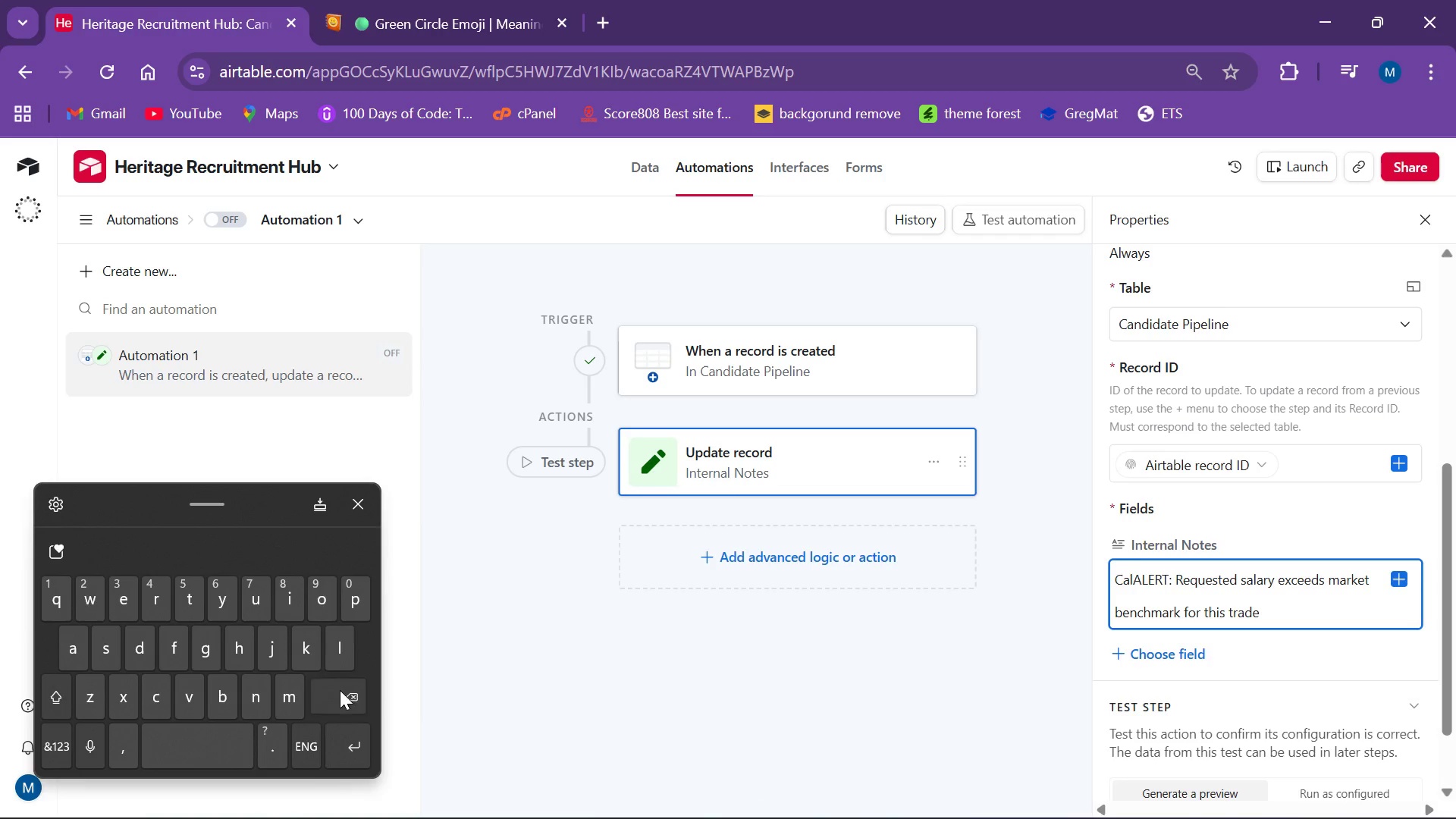 
hold_key(key=Backspace, duration=2.7)
 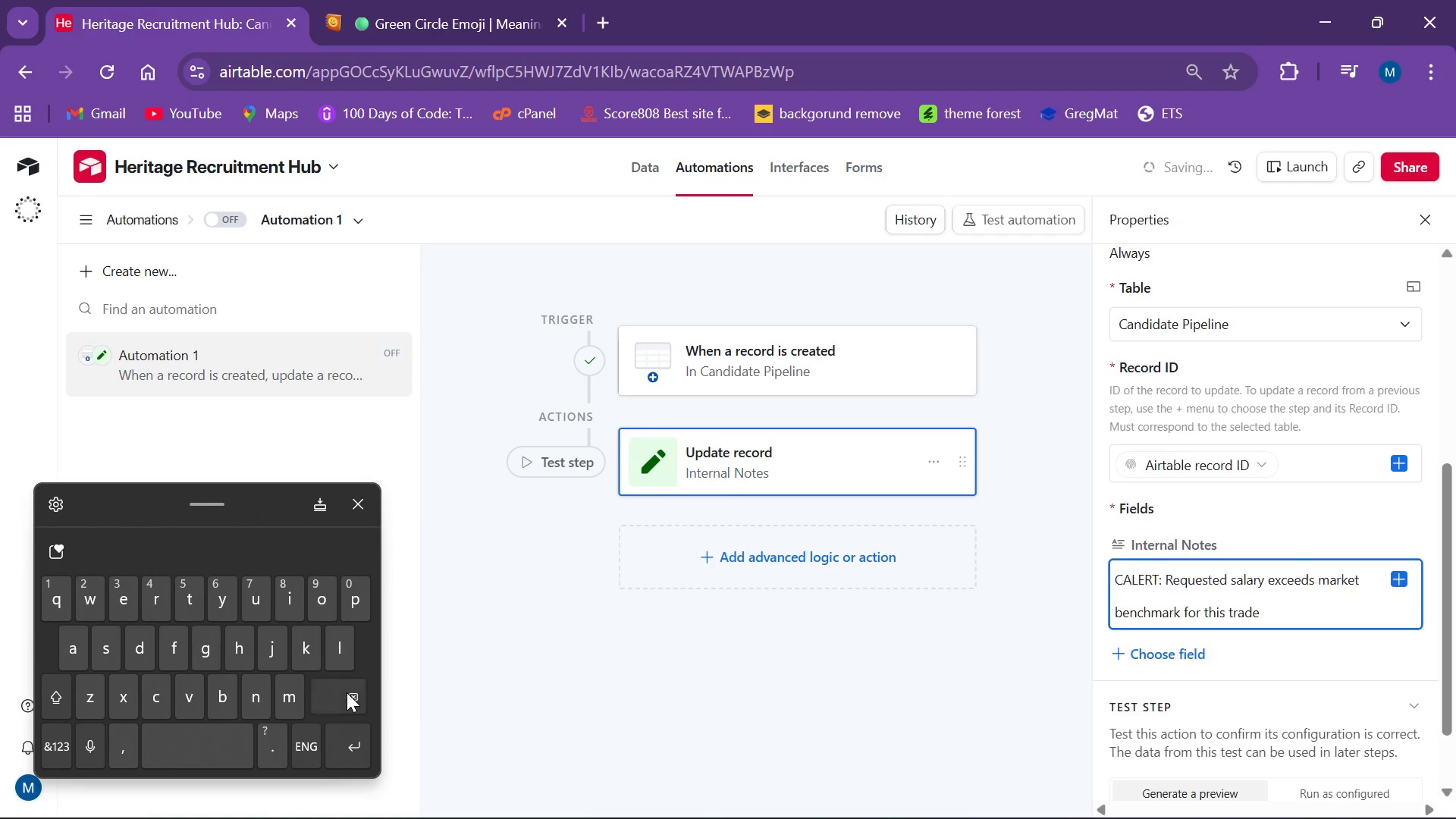 
left_click([262, 604])
 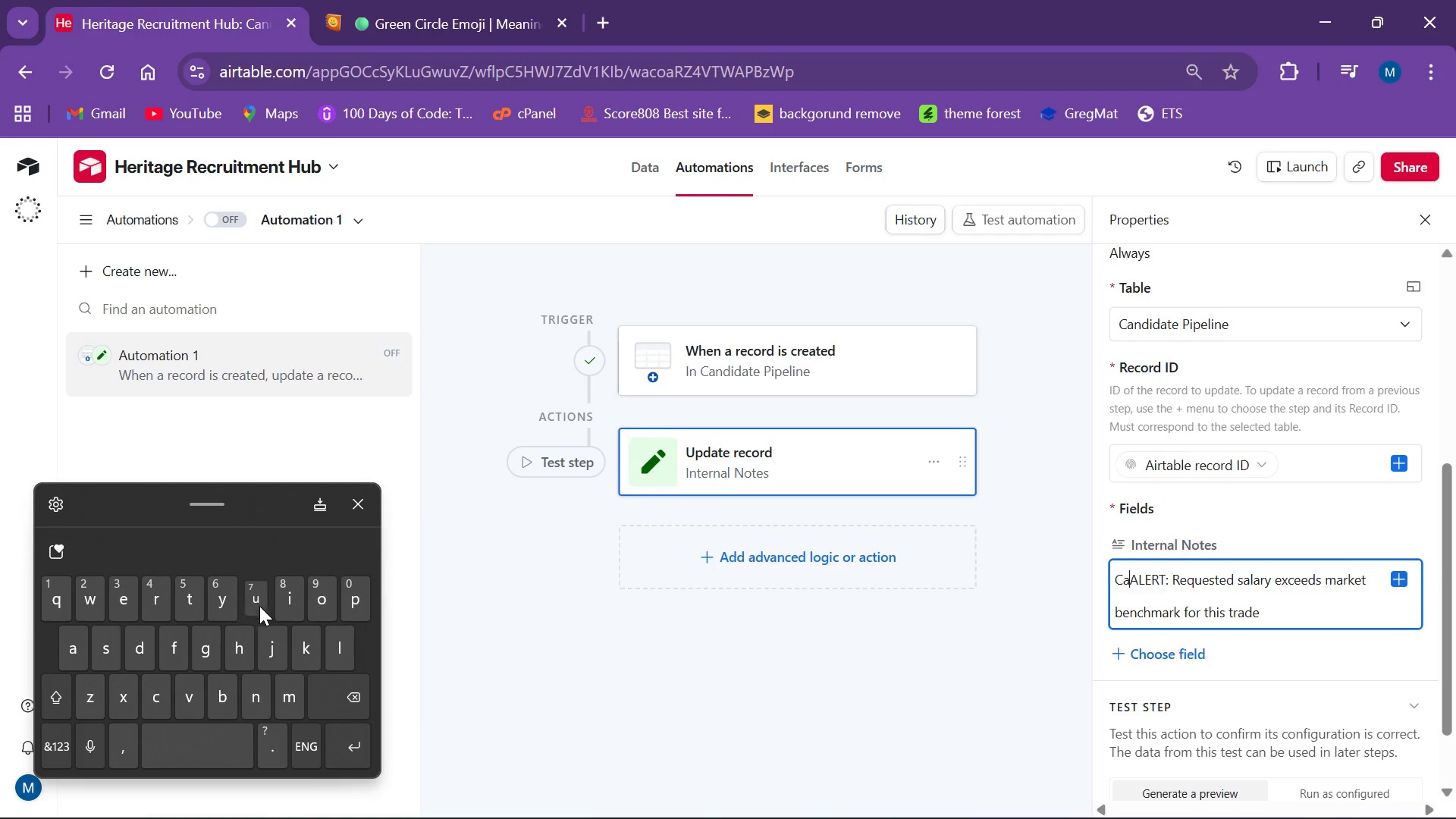 
left_click([347, 692])
 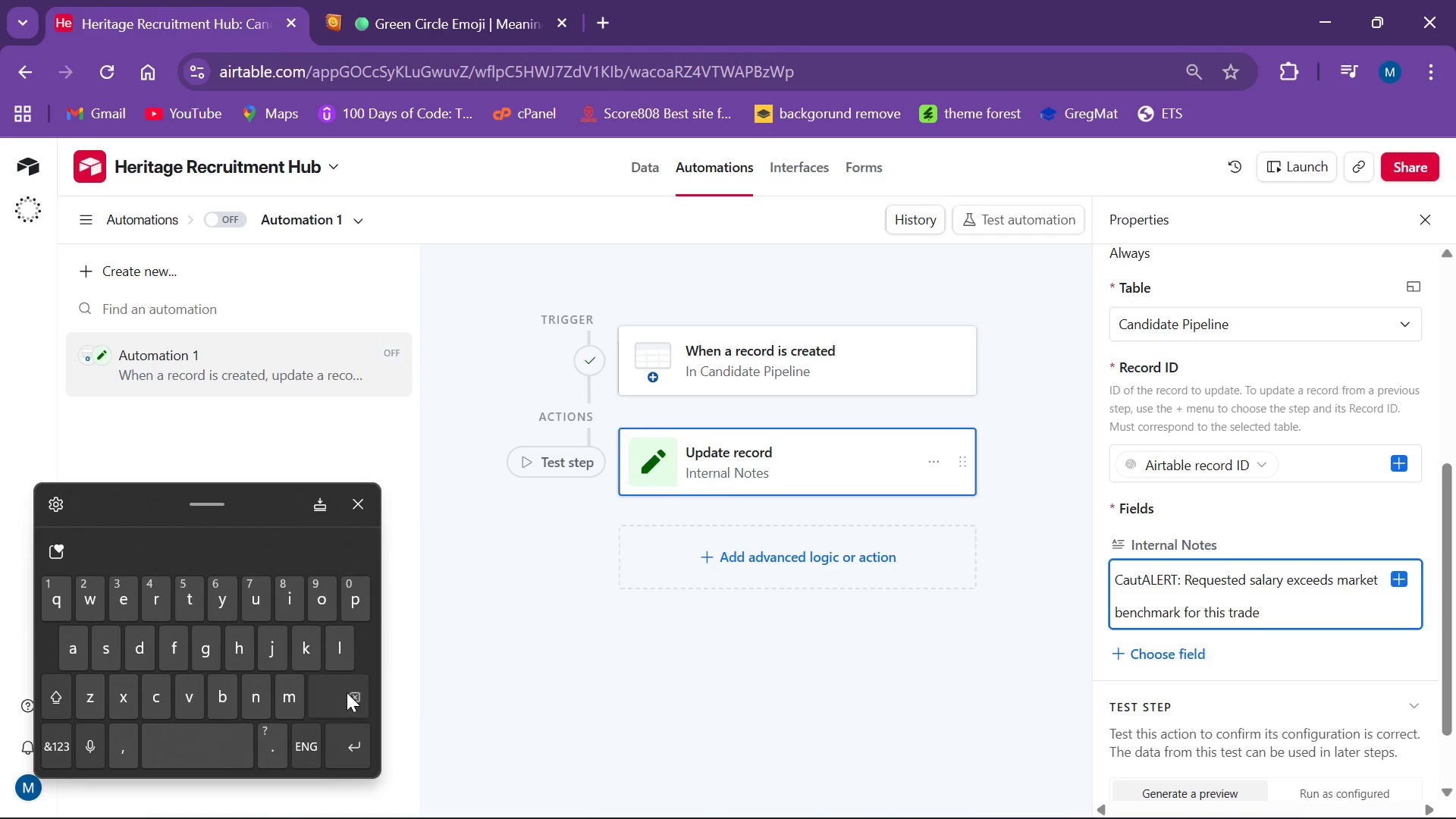 
double_click([347, 692])
 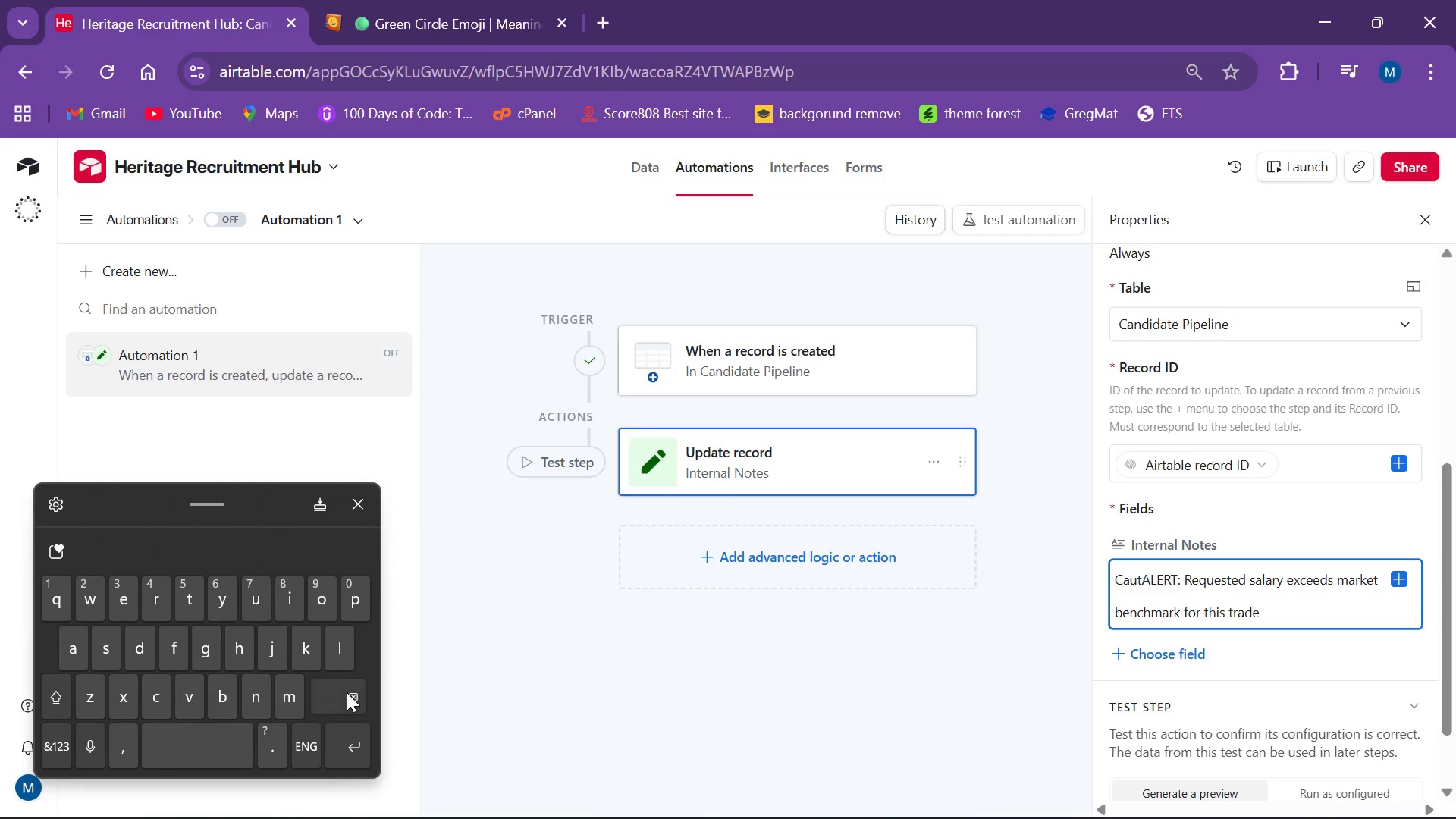 
key(Backspace)
 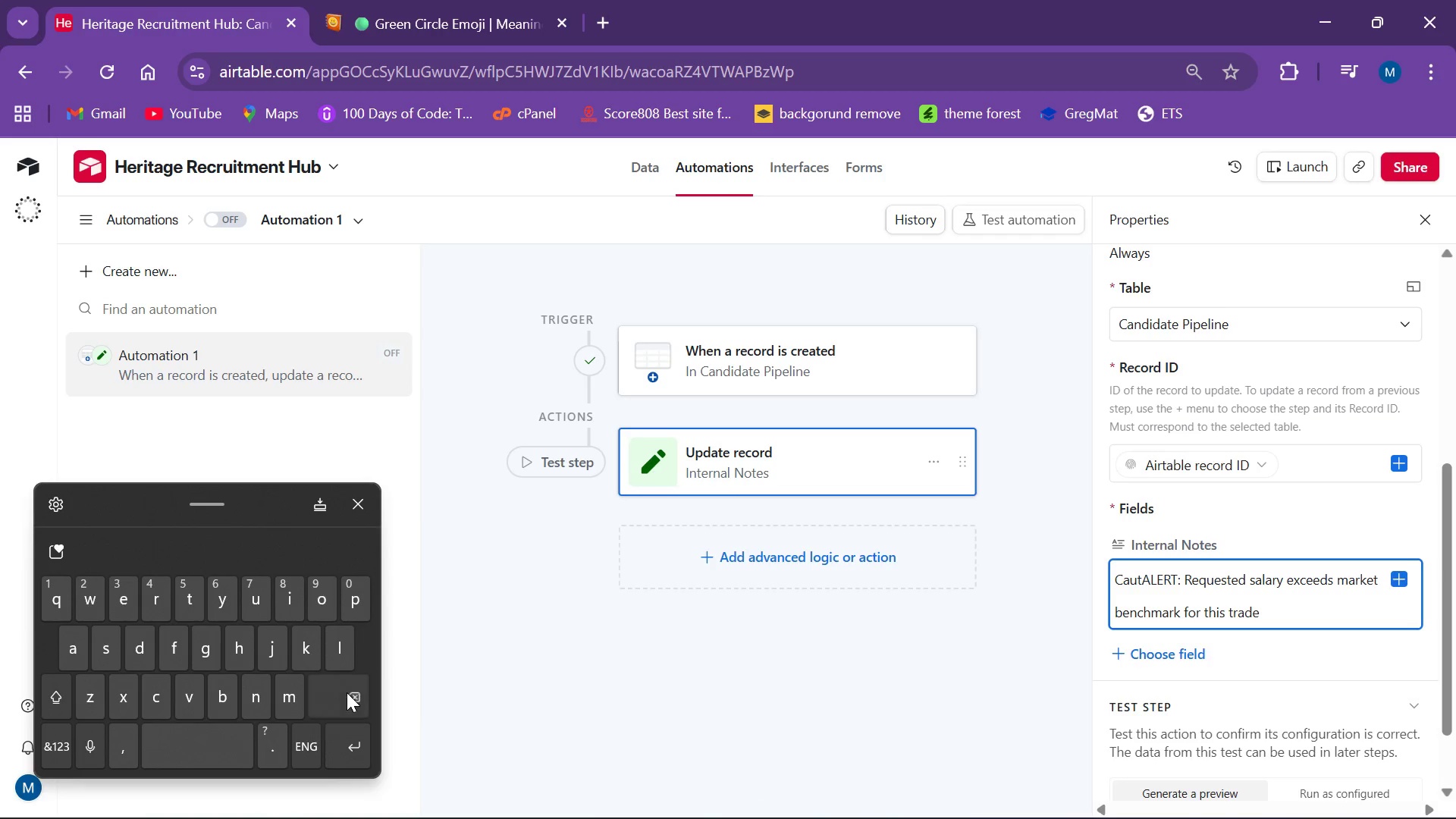 
triple_click([347, 692])
 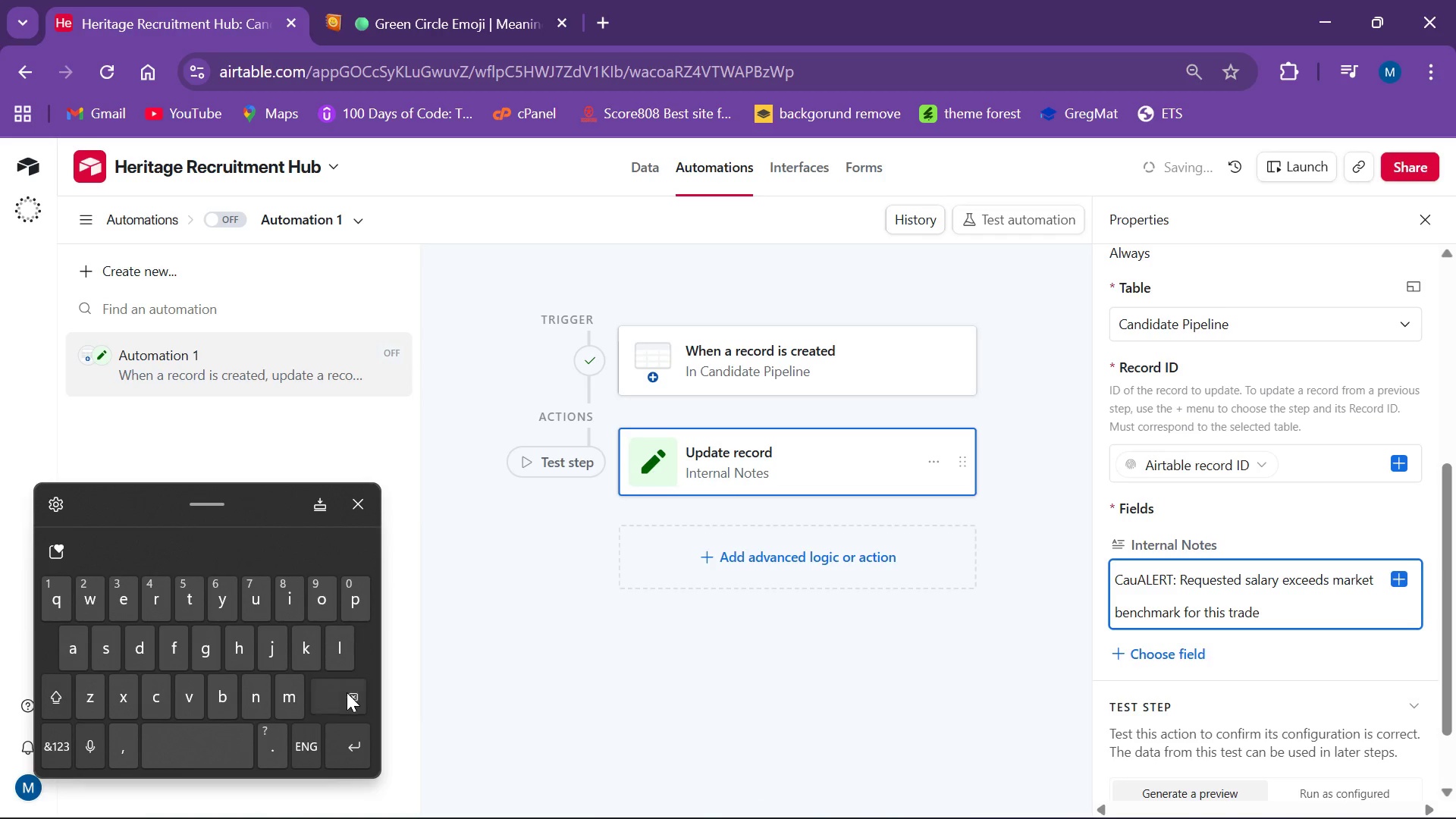 
key(Backspace)
 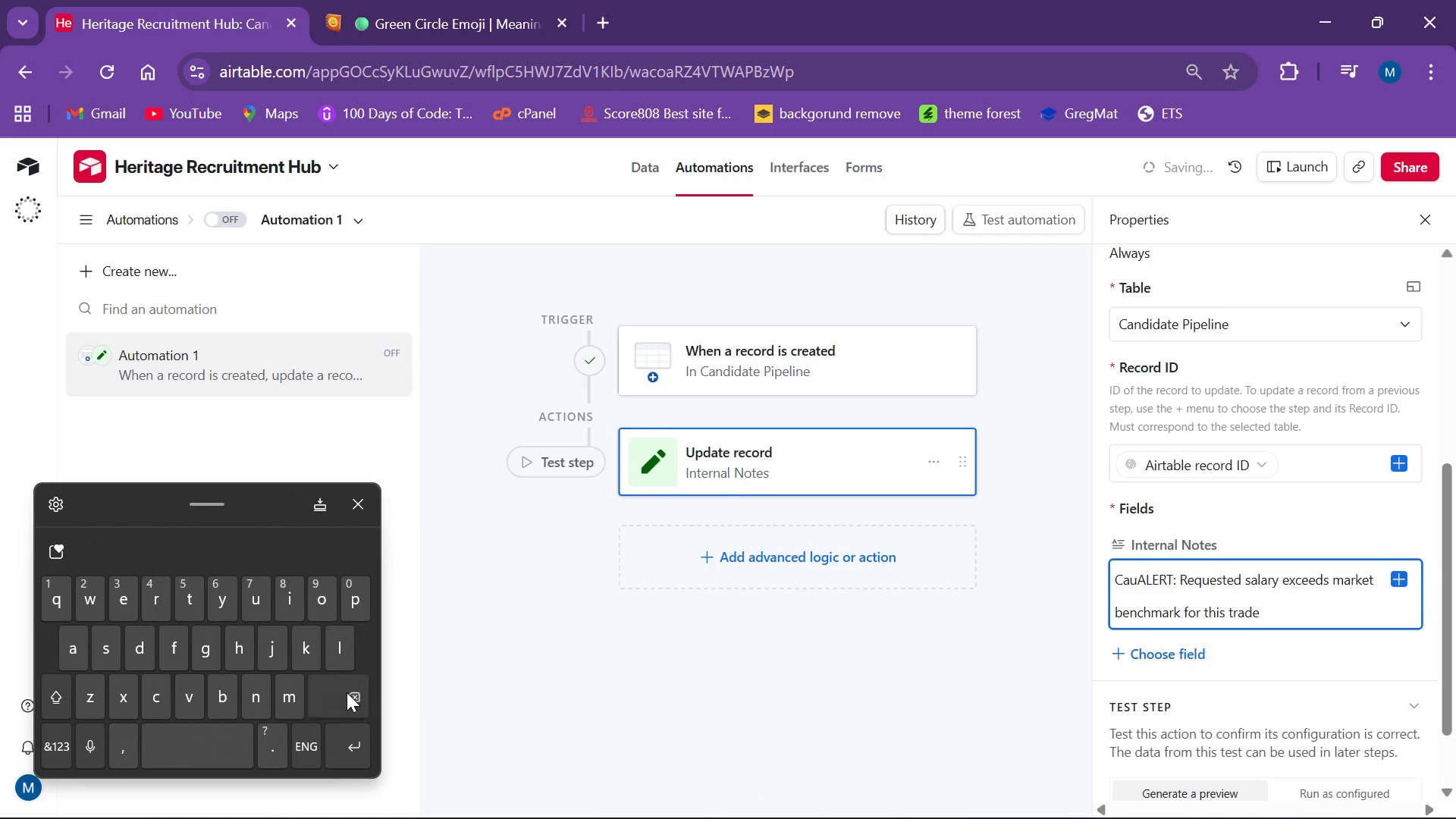 
triple_click([347, 692])
 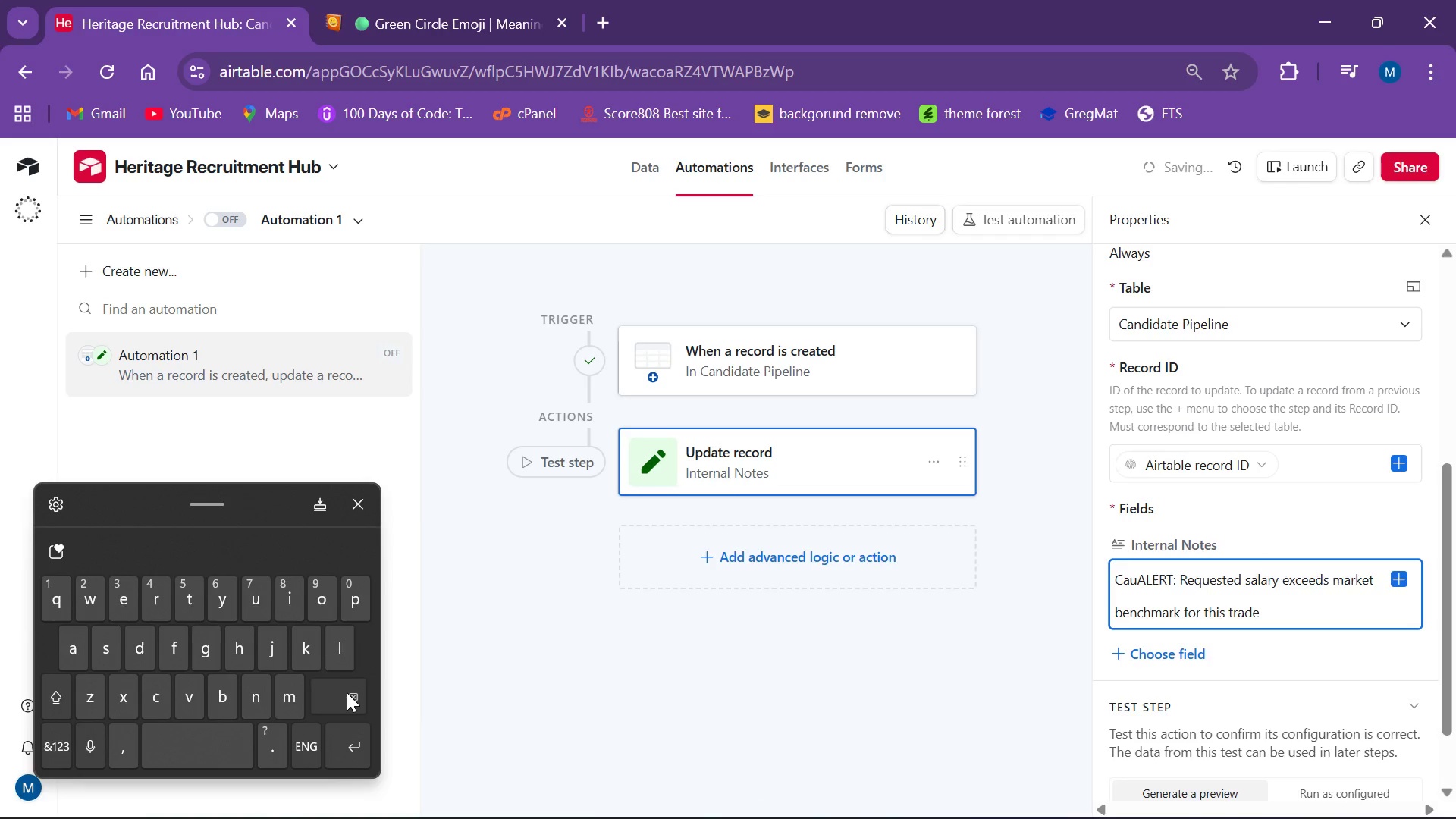 
key(Backspace)
 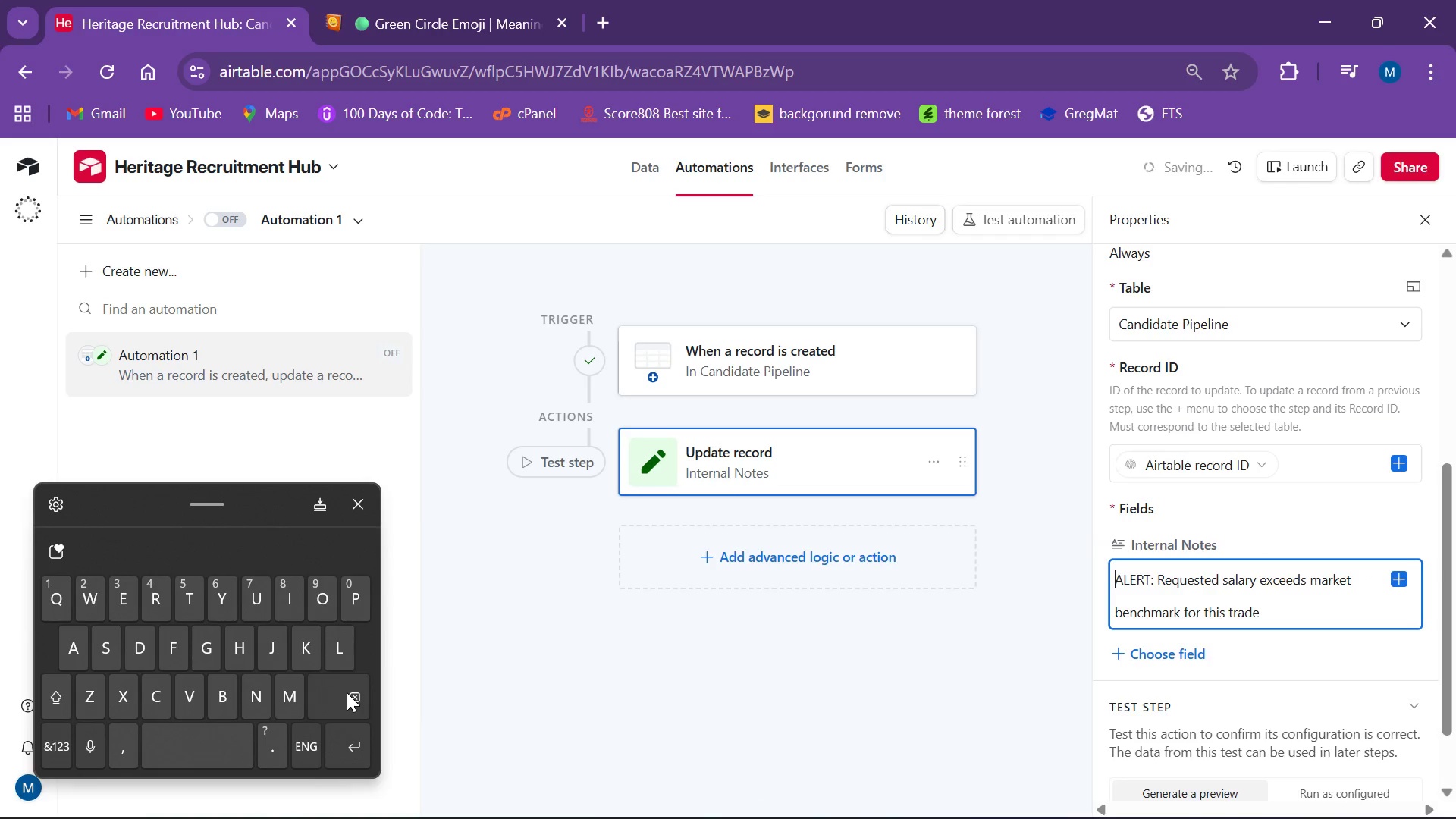 
triple_click([347, 692])
 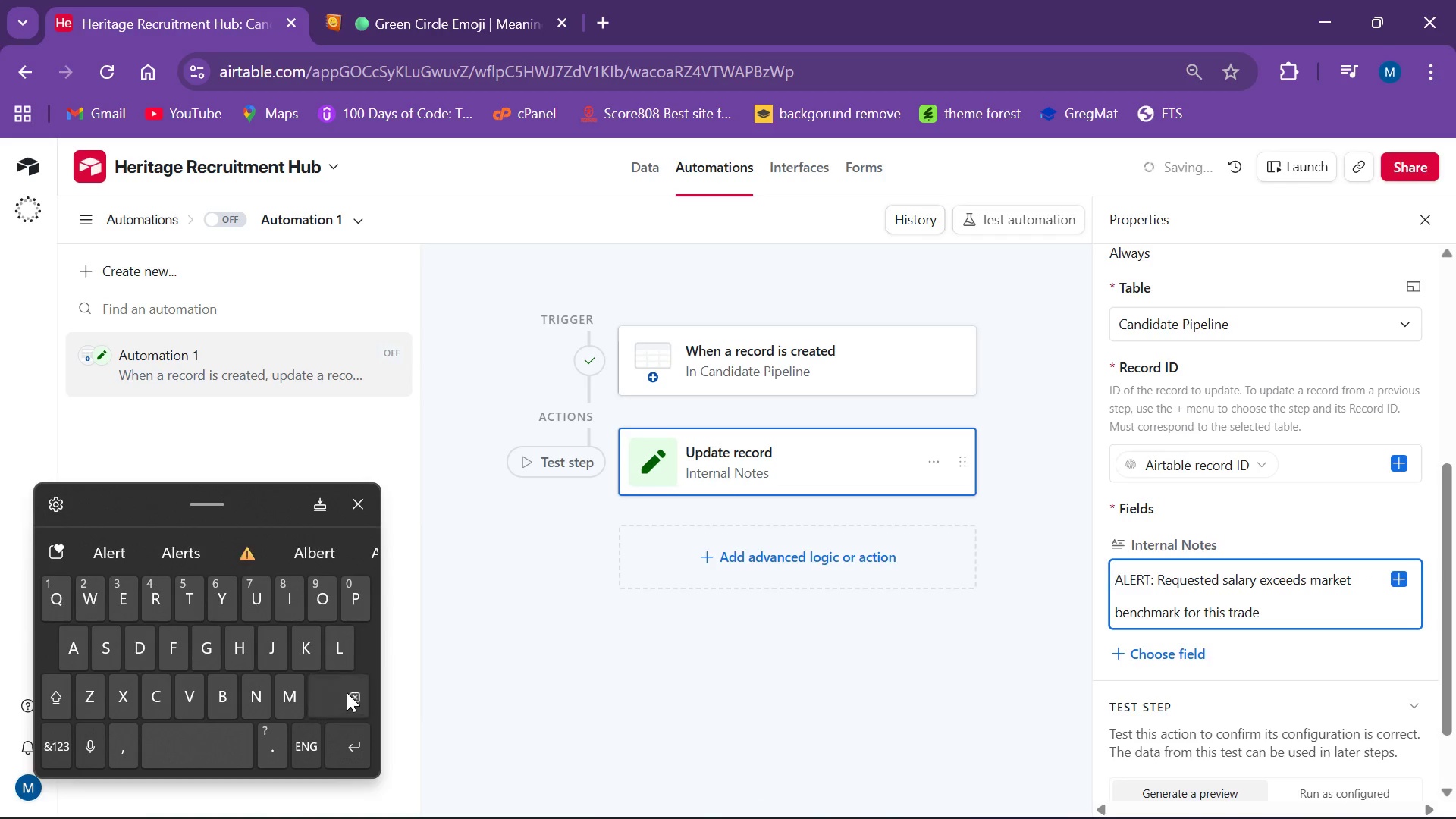 
left_click([231, 560])
 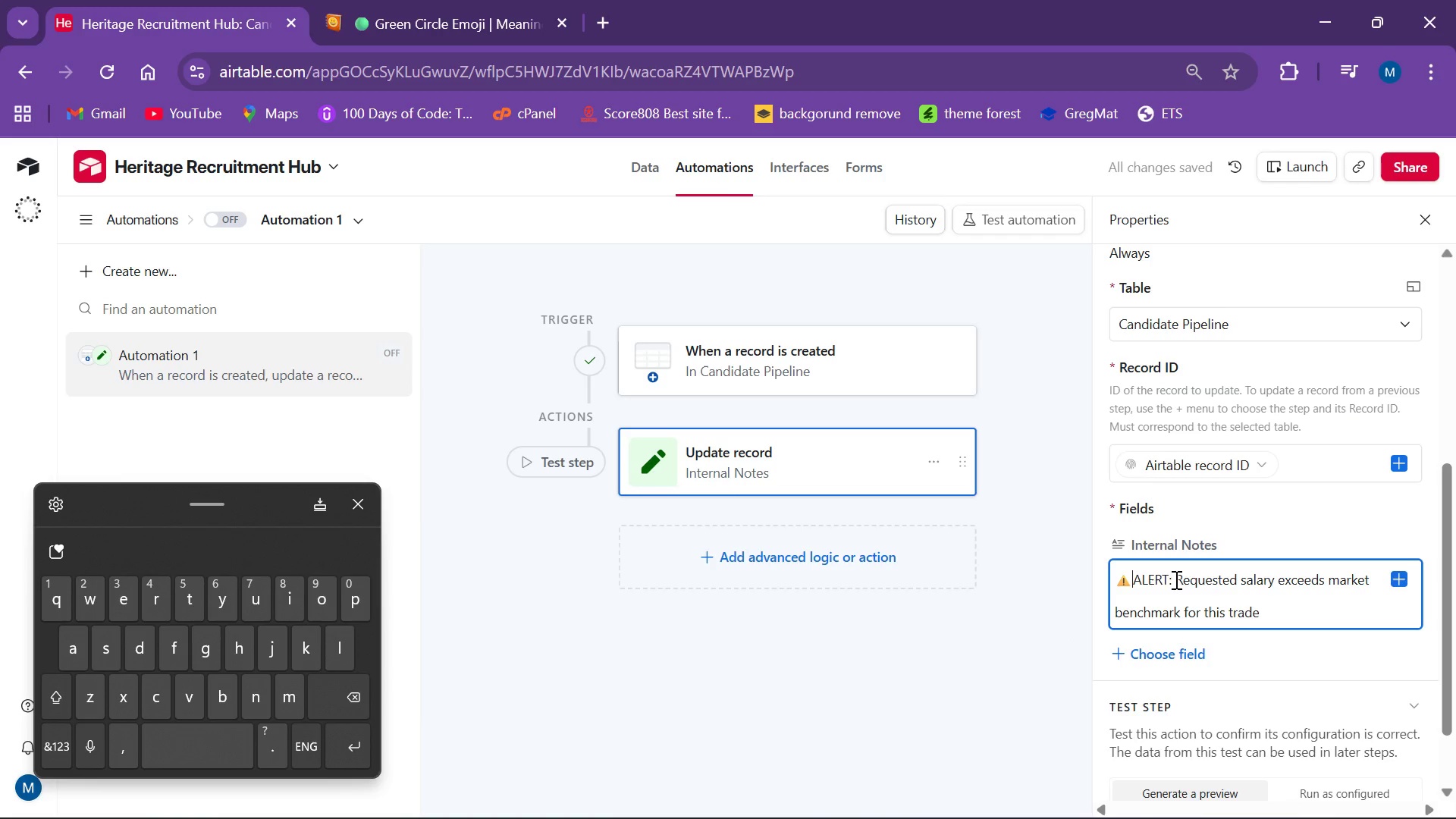 
left_click([1268, 618])
 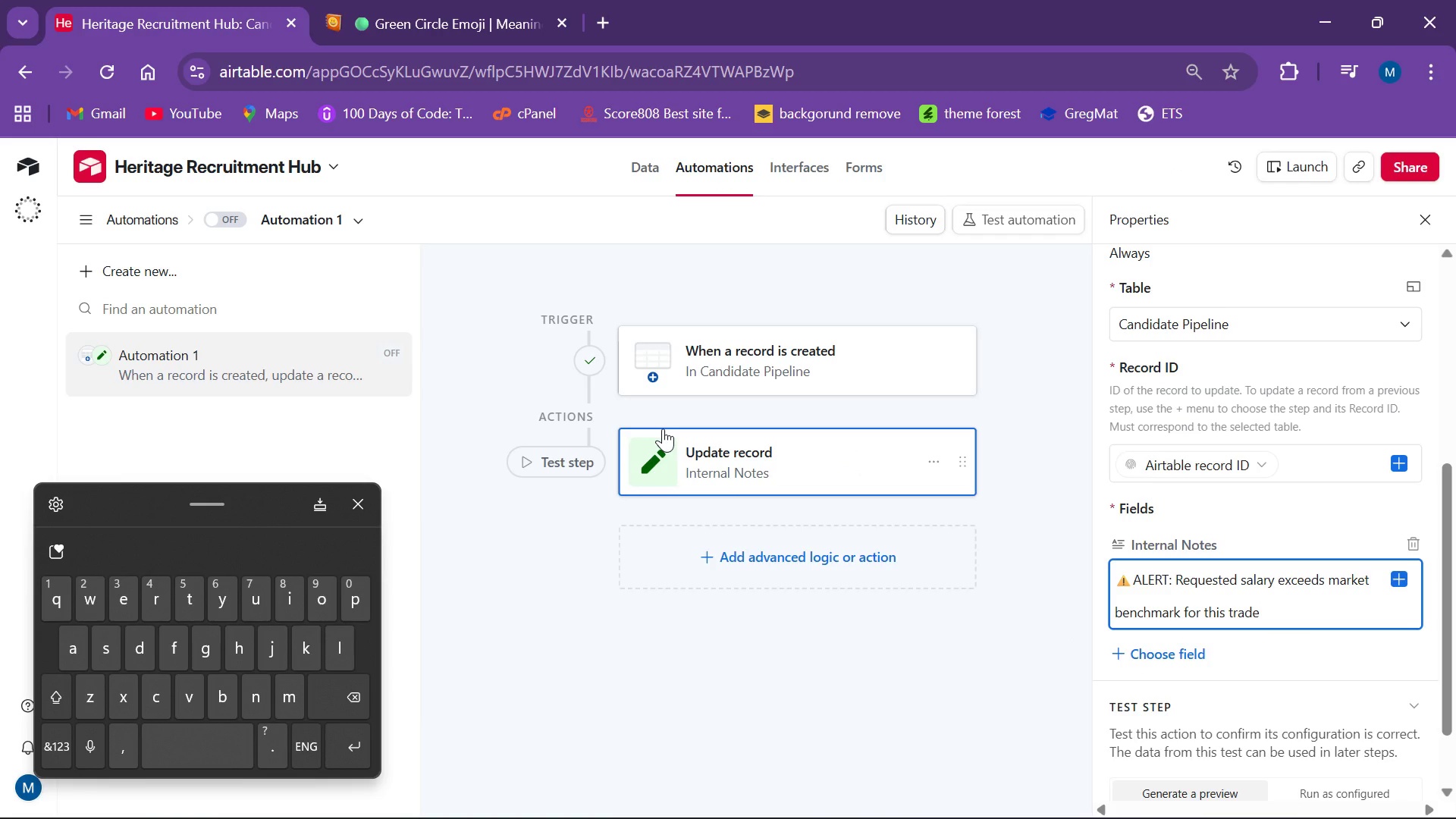 
wait(12.27)
 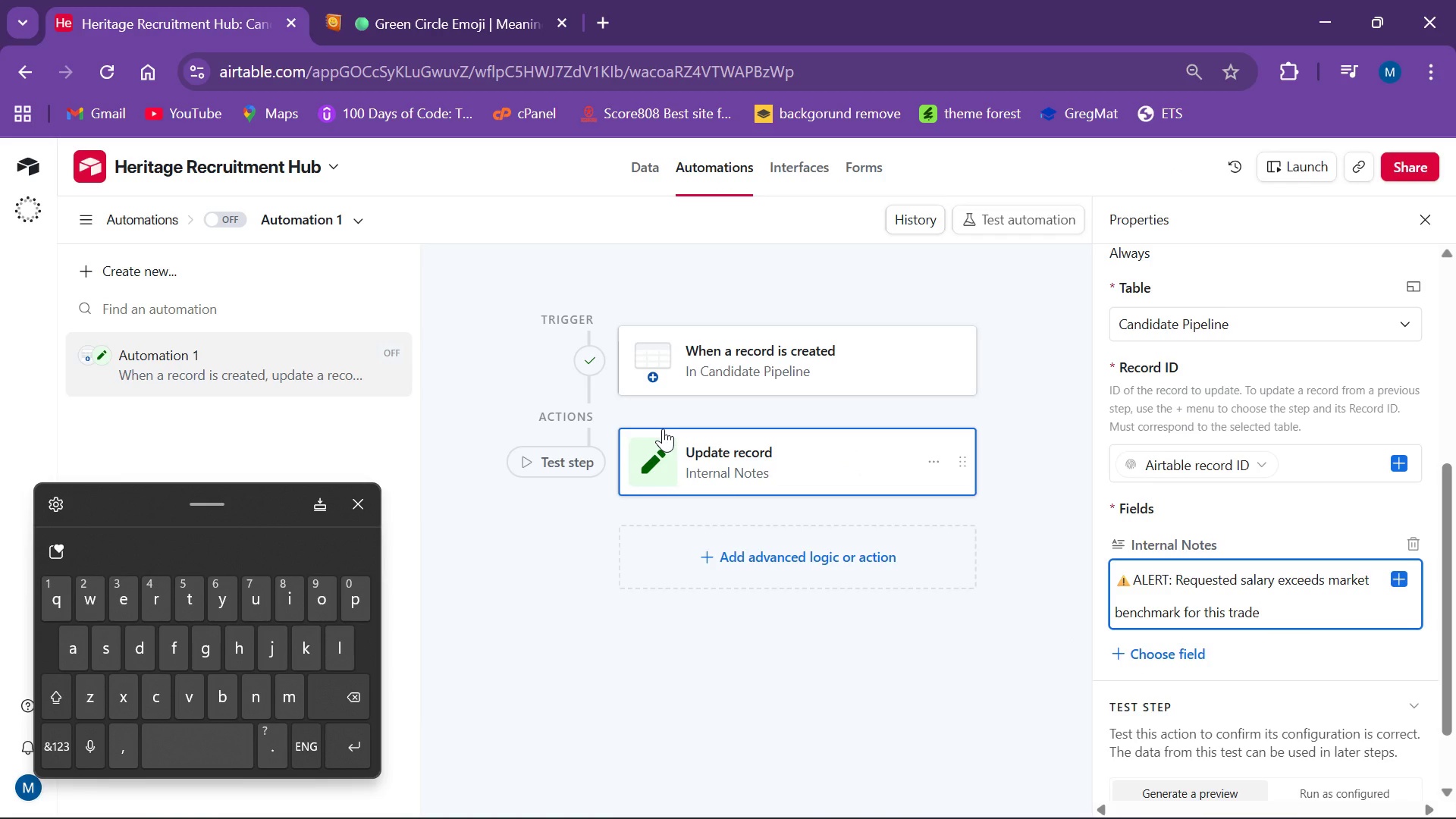 
left_click([232, 212])
 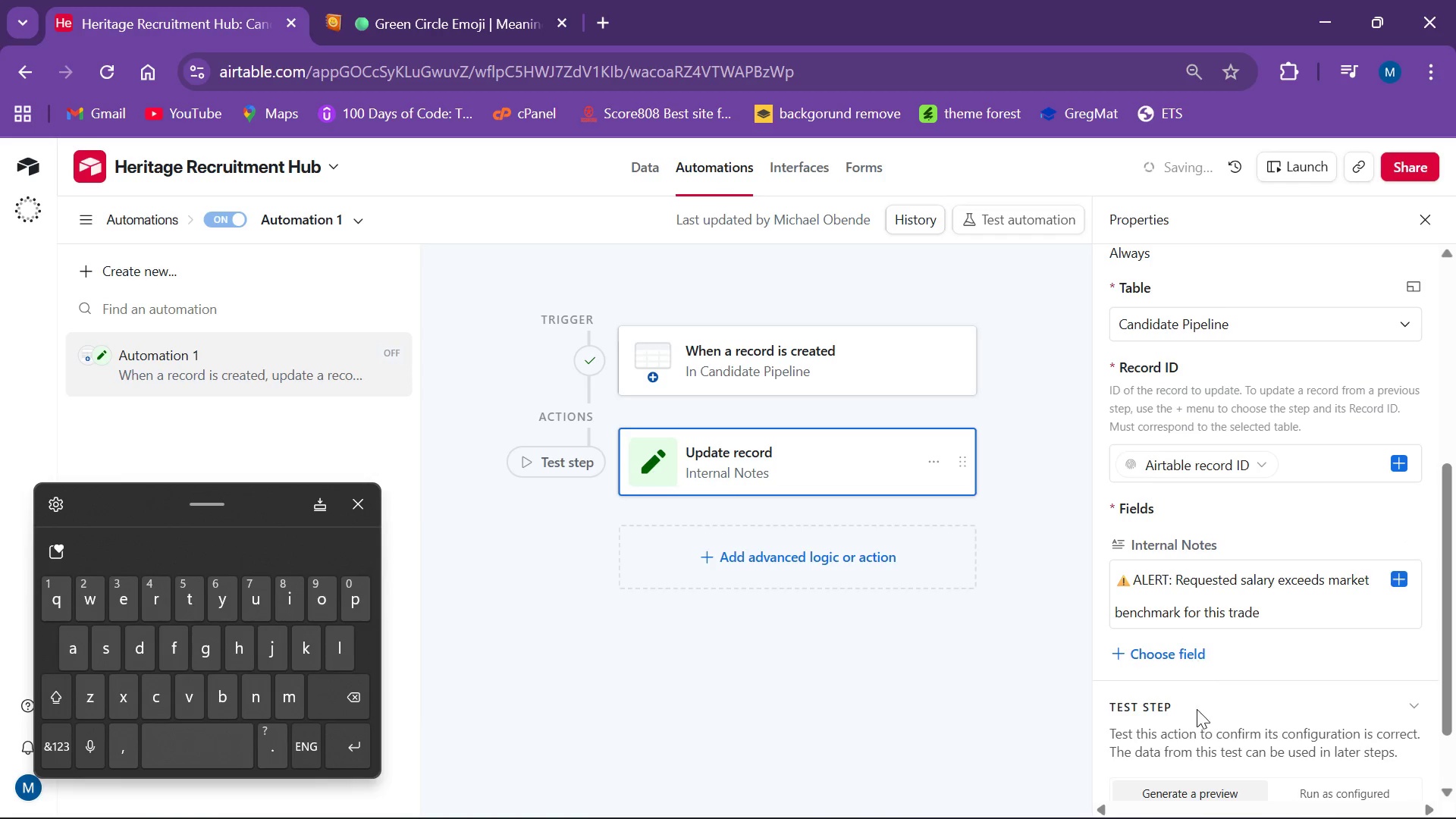 
scroll: coordinate [1204, 688], scroll_direction: down, amount: 2.0
 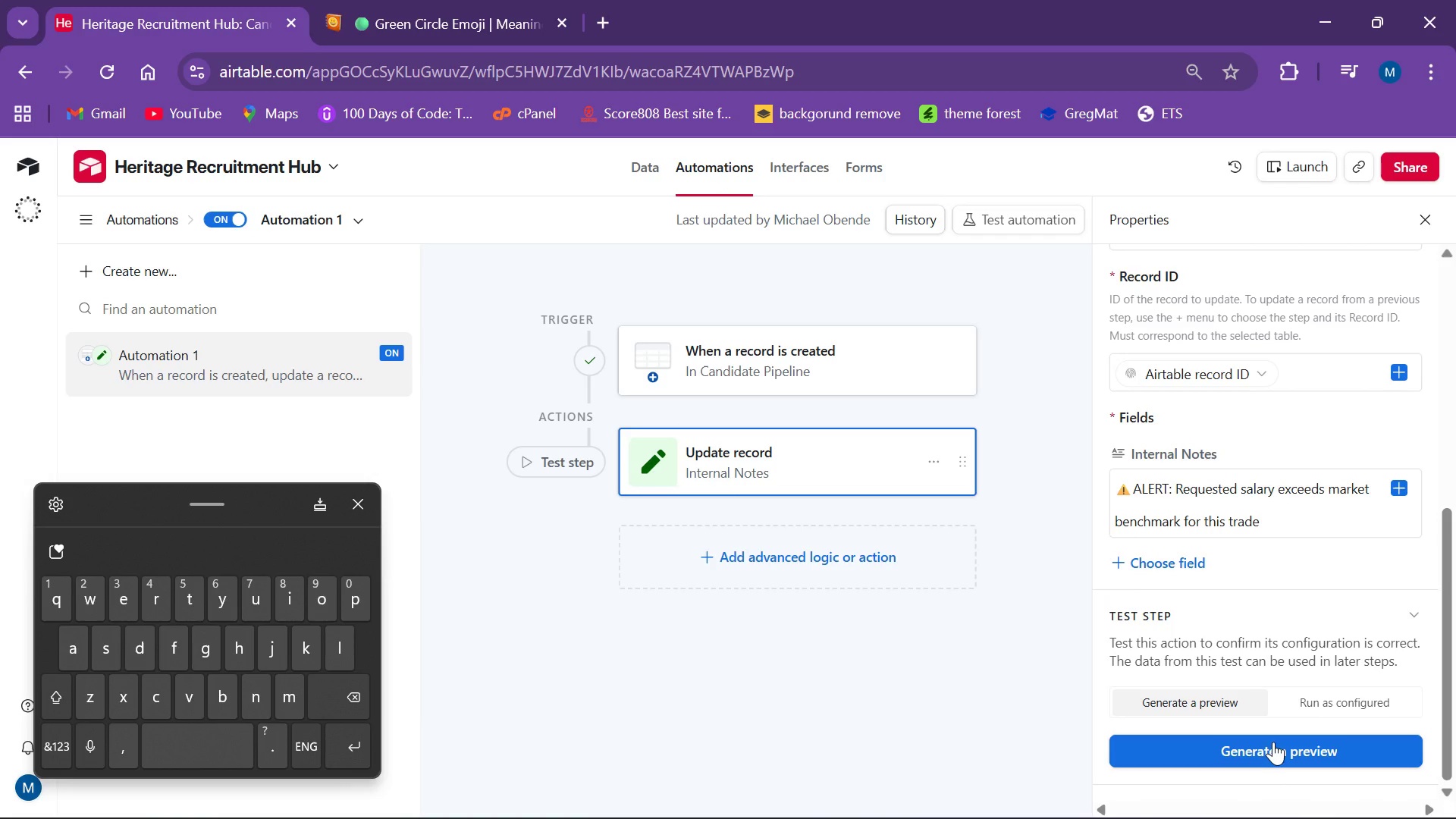 
wait(5.53)
 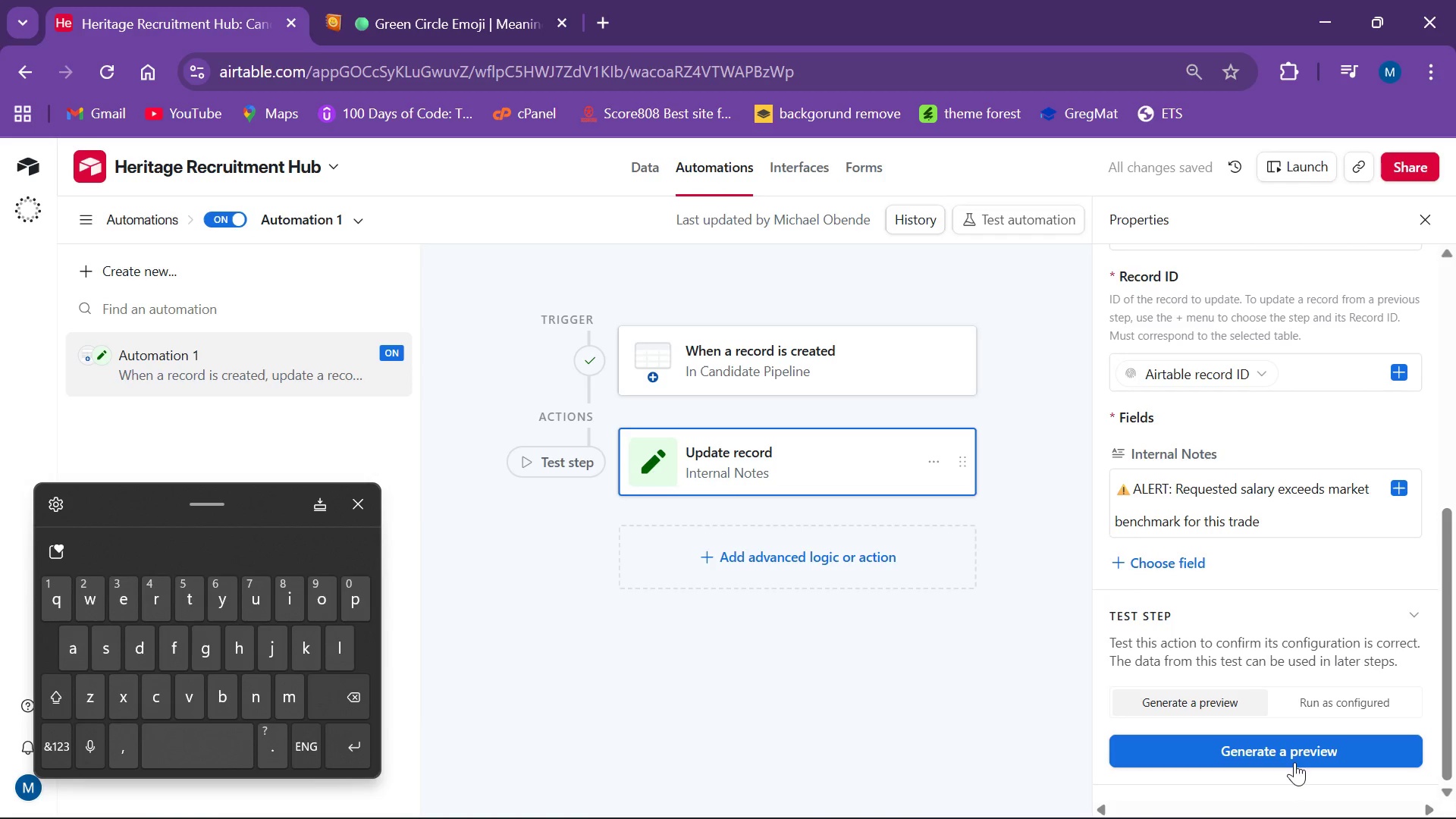 
scroll: coordinate [1336, 645], scroll_direction: down, amount: 2.0
 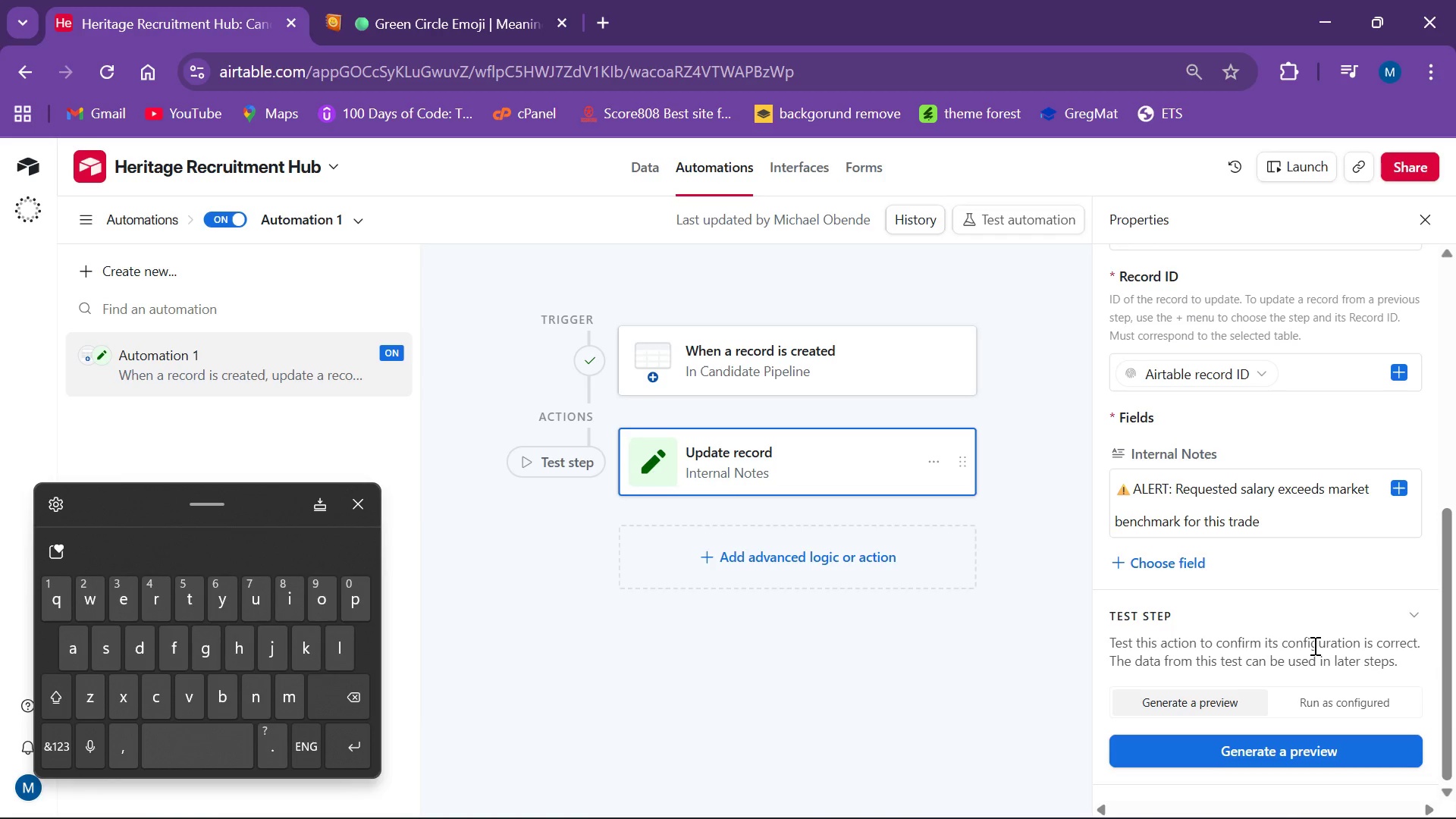 
wait(7.34)
 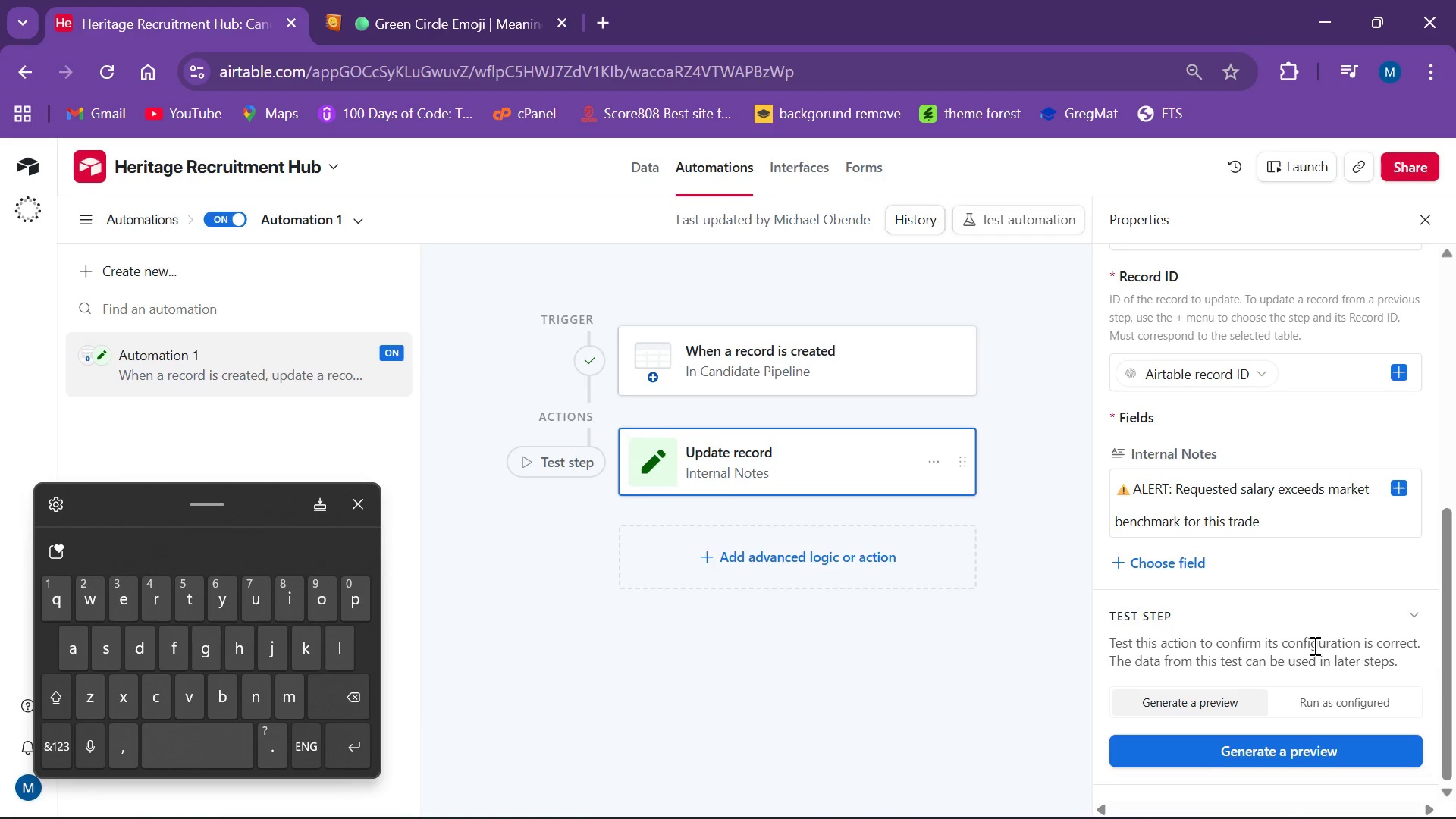 
scroll: coordinate [1181, 618], scroll_direction: down, amount: 2.0
 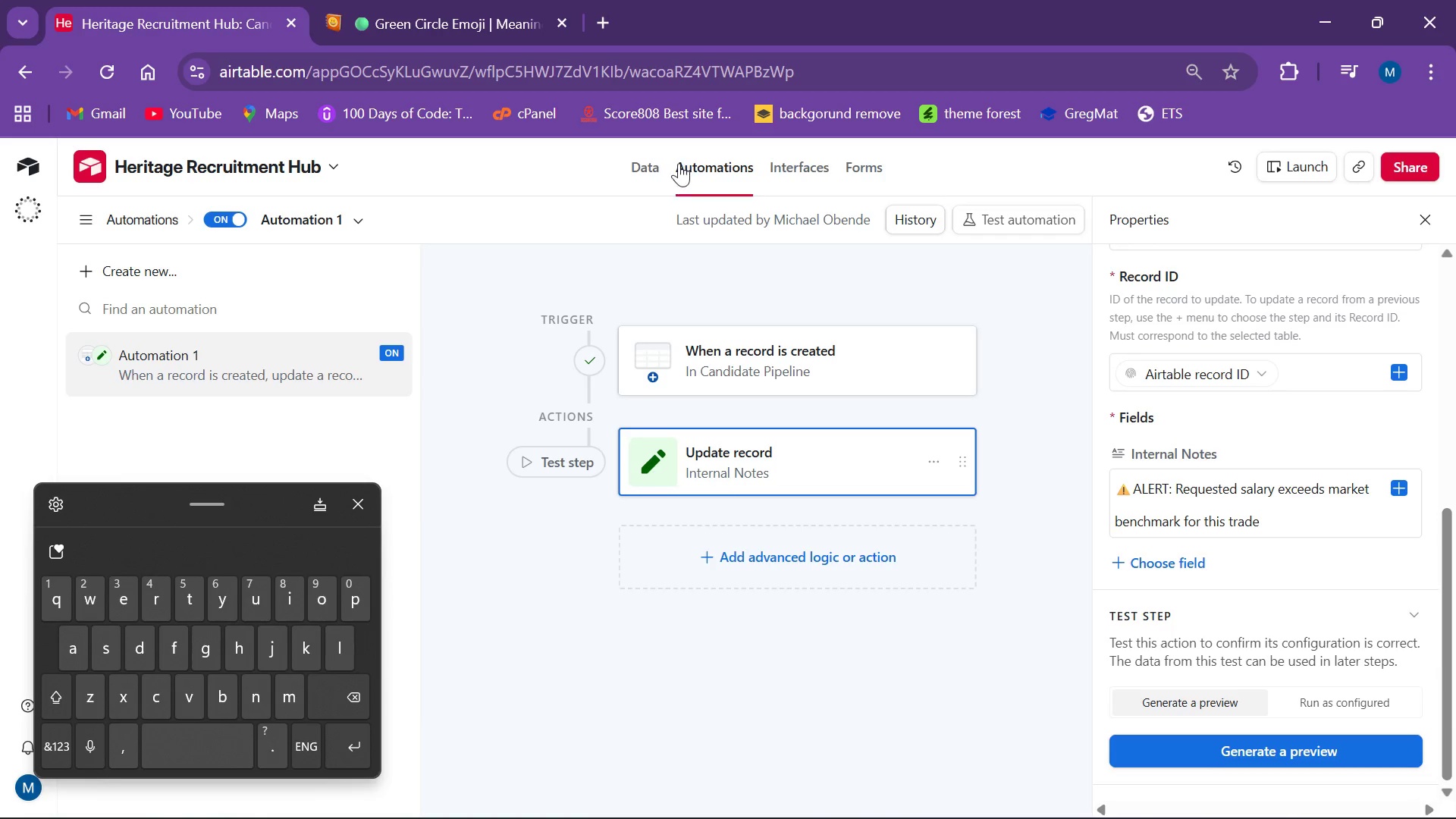 
left_click([647, 164])
 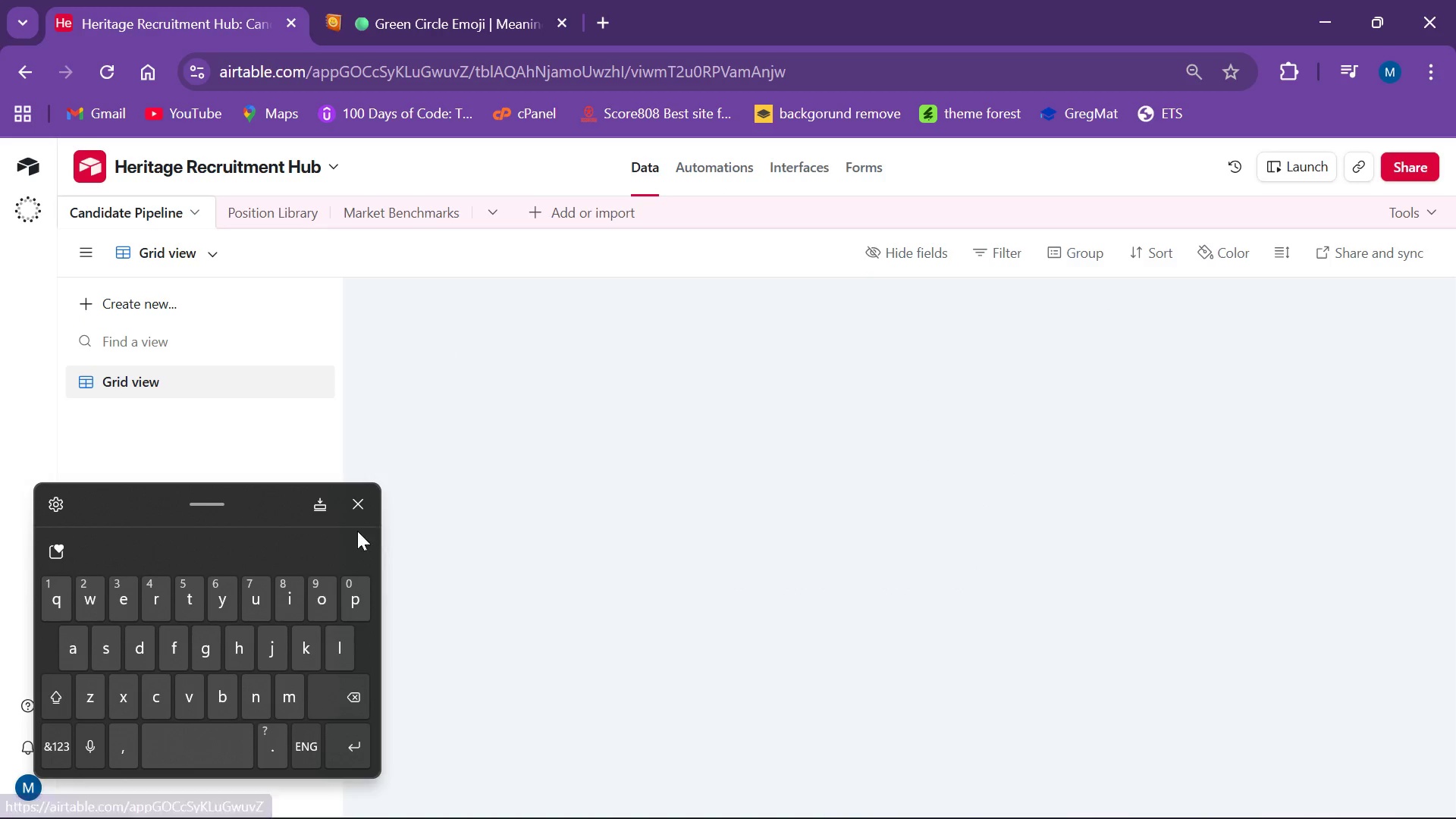 
left_click([357, 500])
 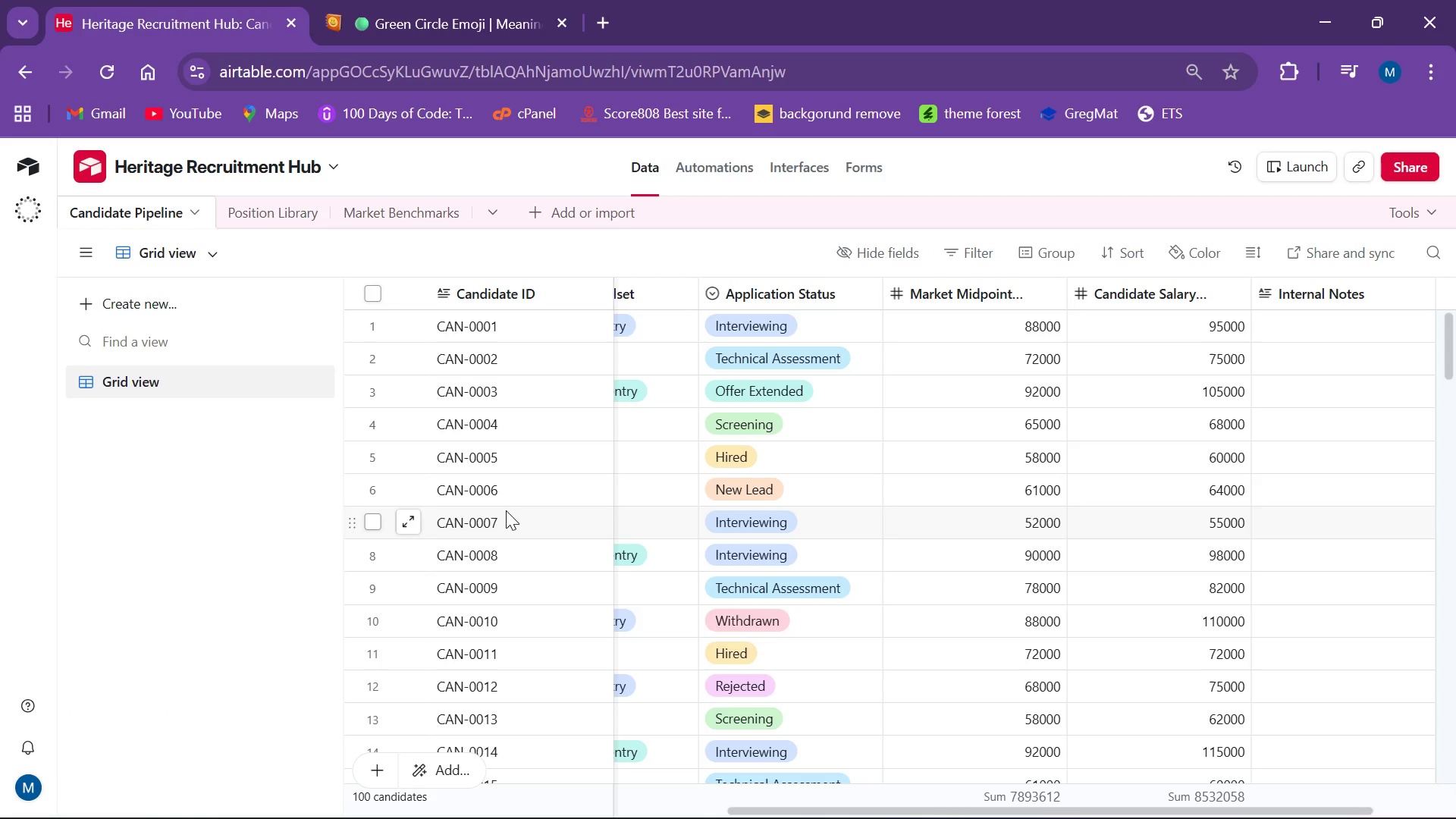 
wait(7.34)
 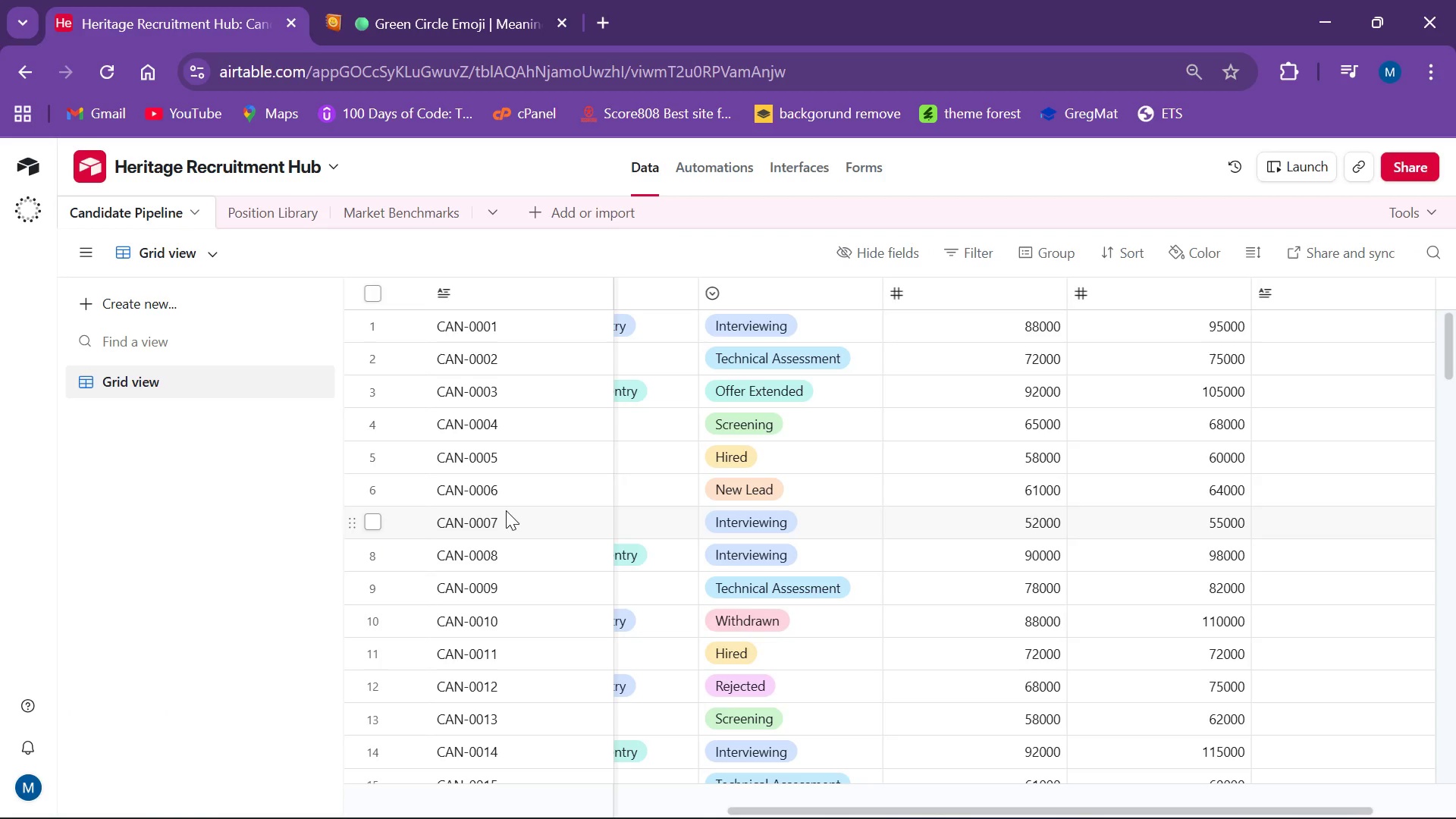 
scroll: coordinate [829, 595], scroll_direction: down, amount: 5.0
 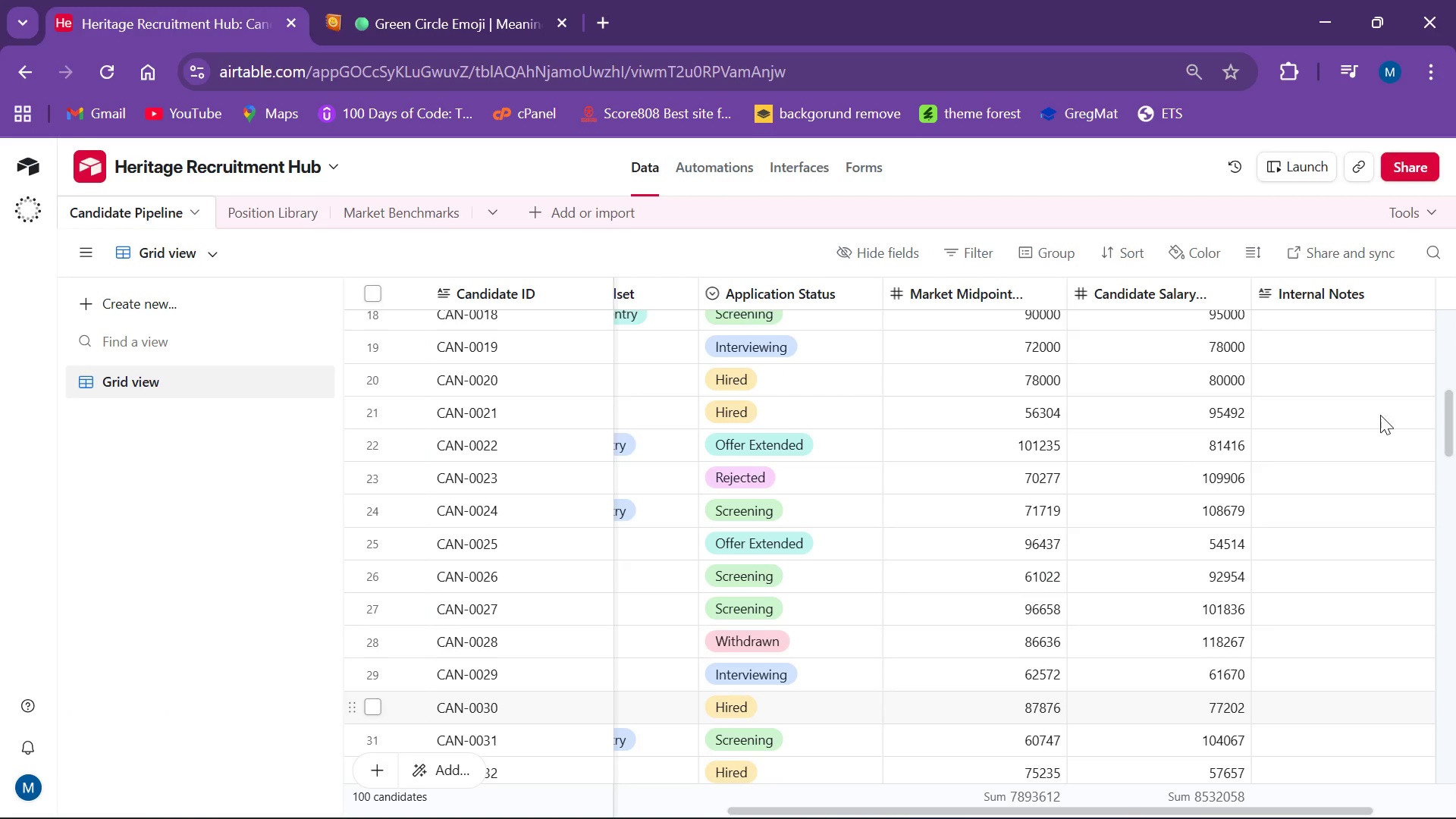 
left_click_drag(start_coordinate=[1448, 416], to_coordinate=[1455, 651])
 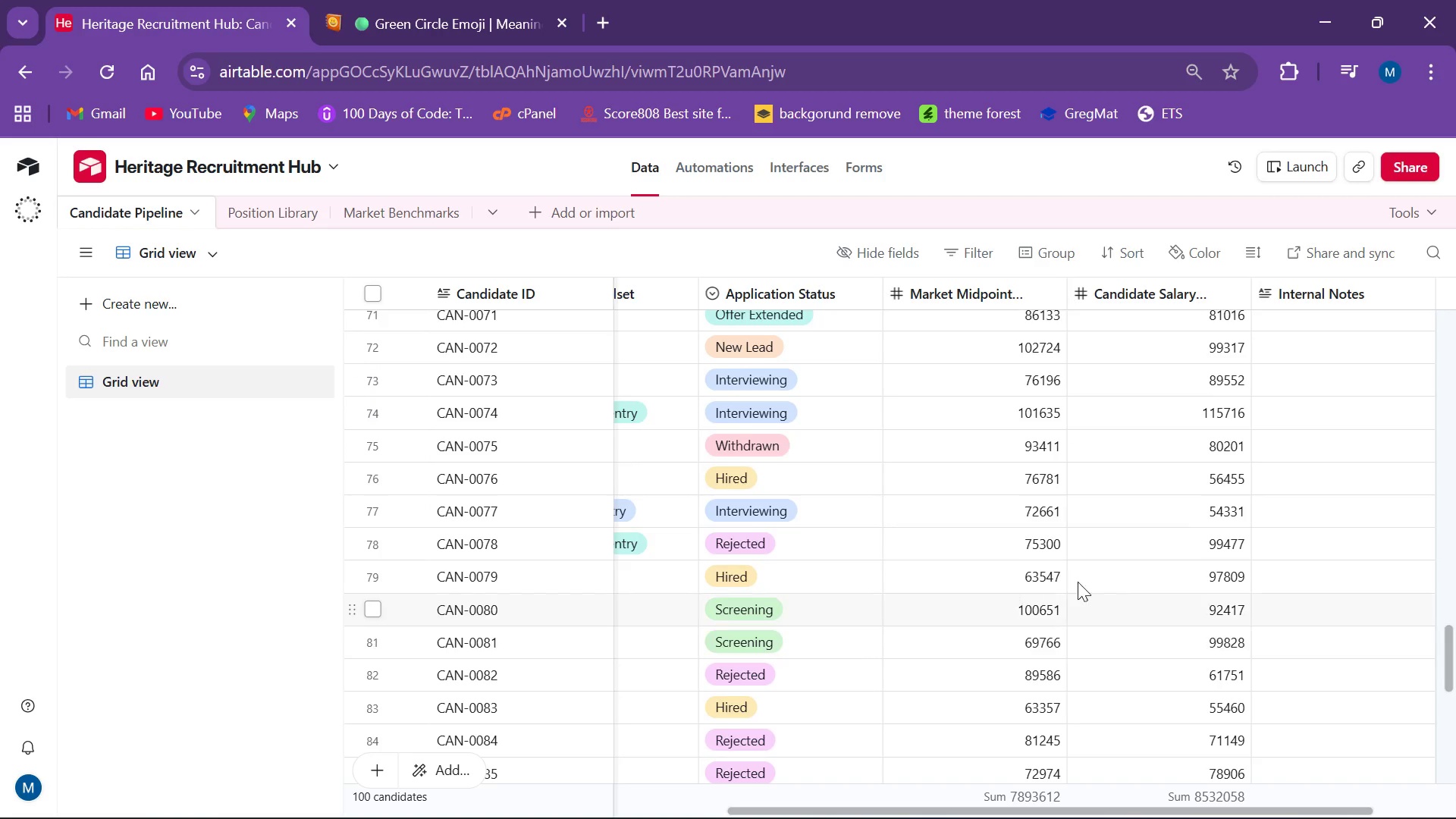 
scroll: coordinate [720, 535], scroll_direction: down, amount: 8.0
 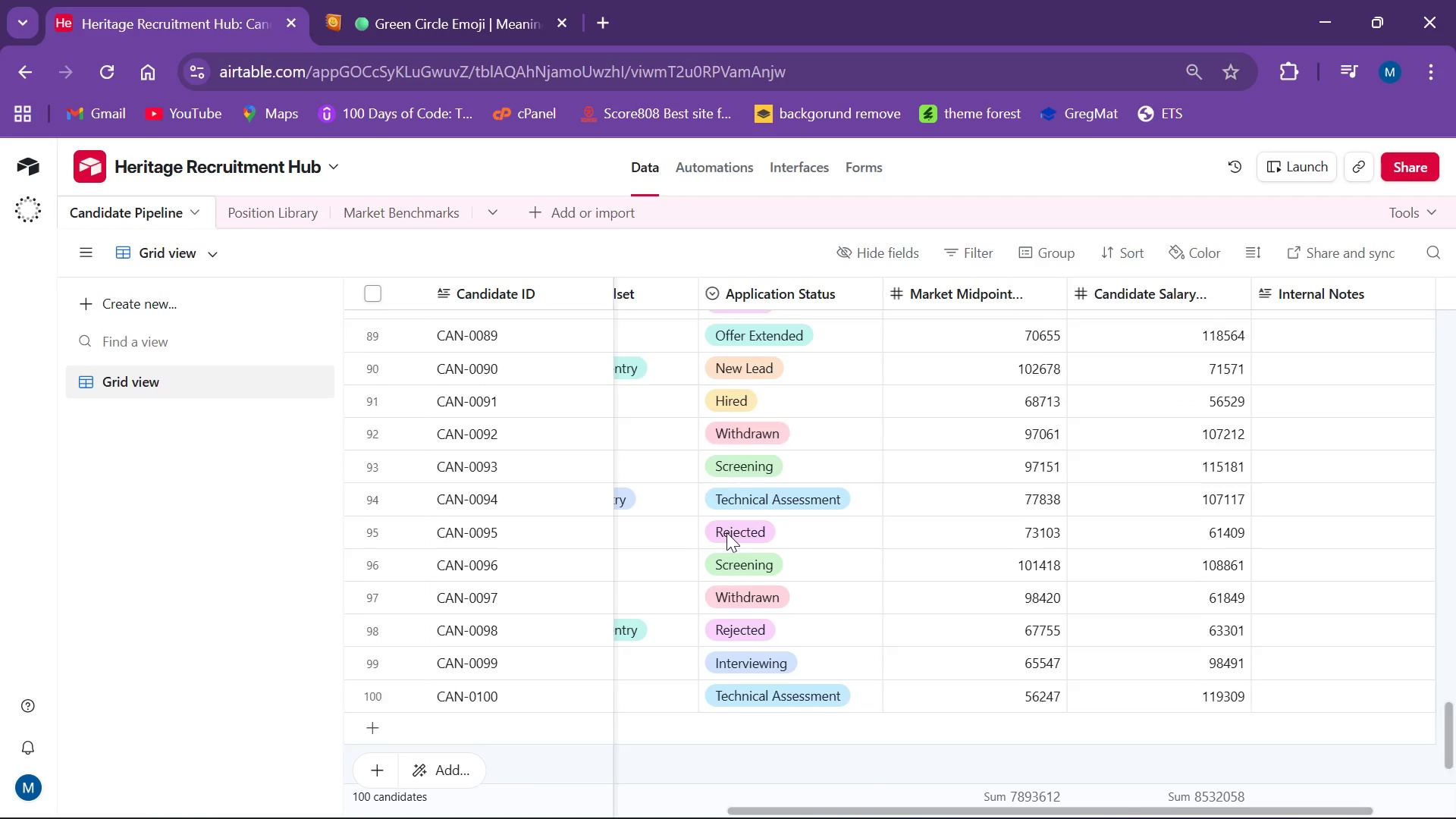 
mouse_move([736, 524])
 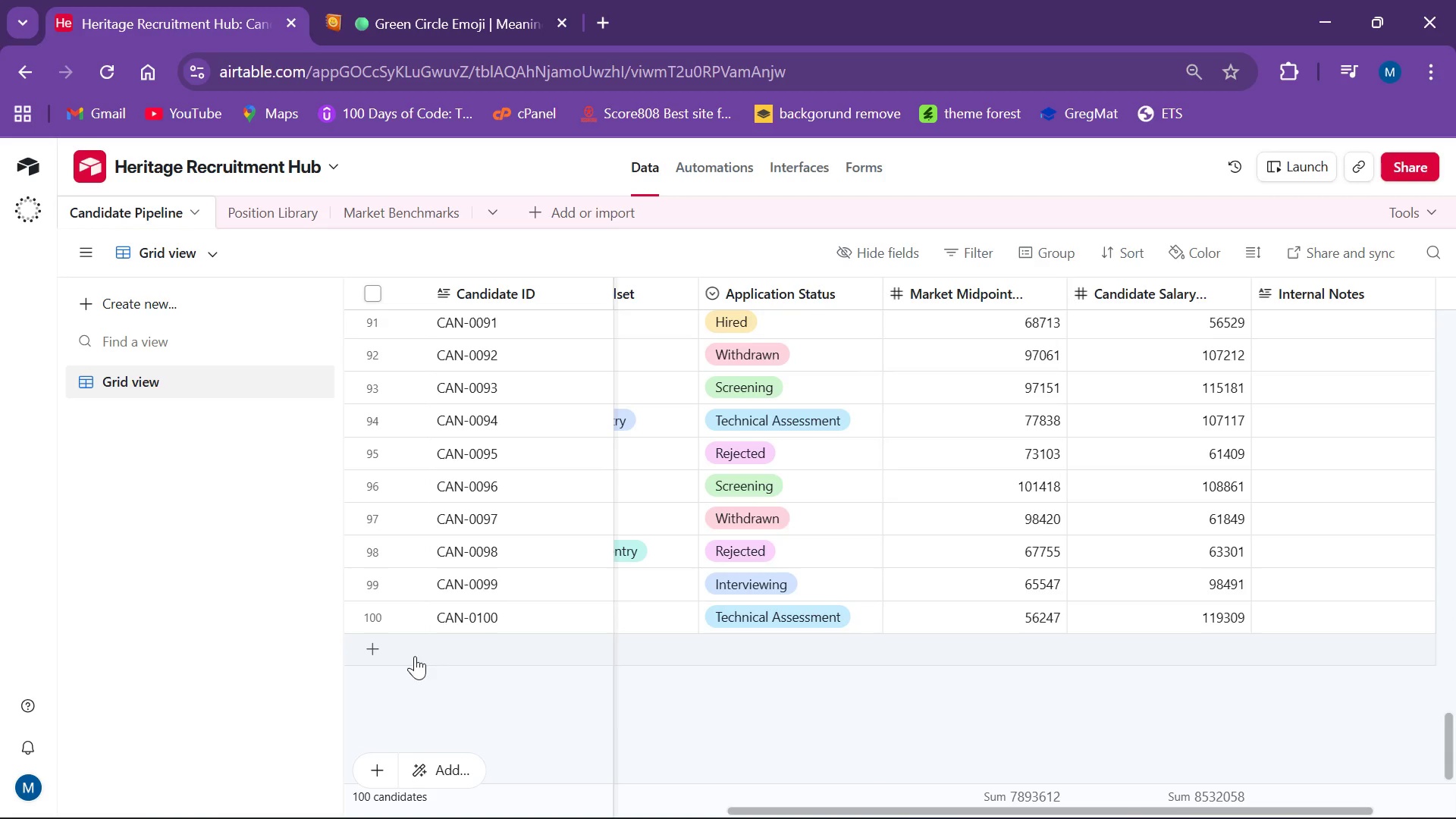 
left_click([449, 646])
 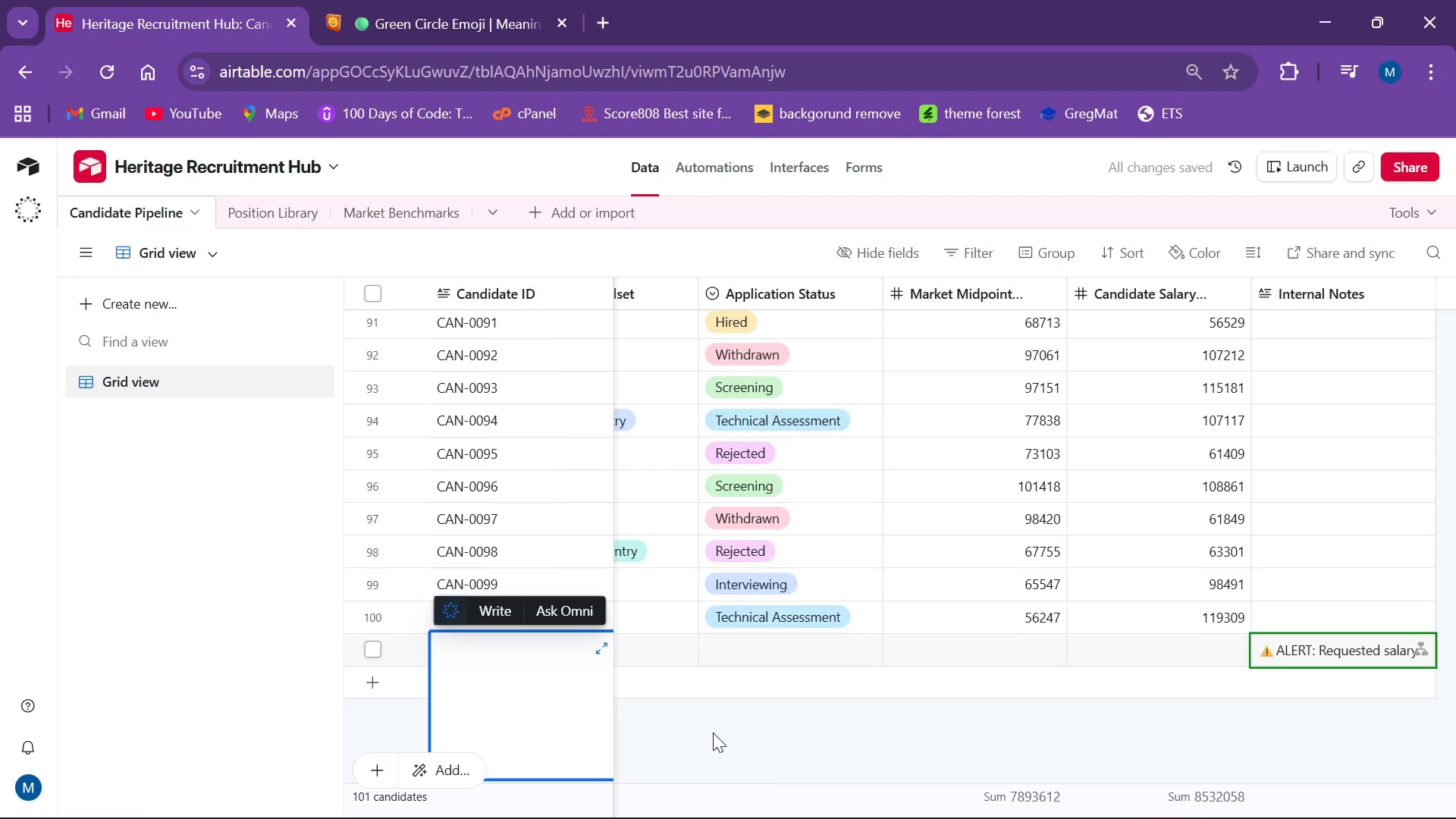 
wait(7.0)
 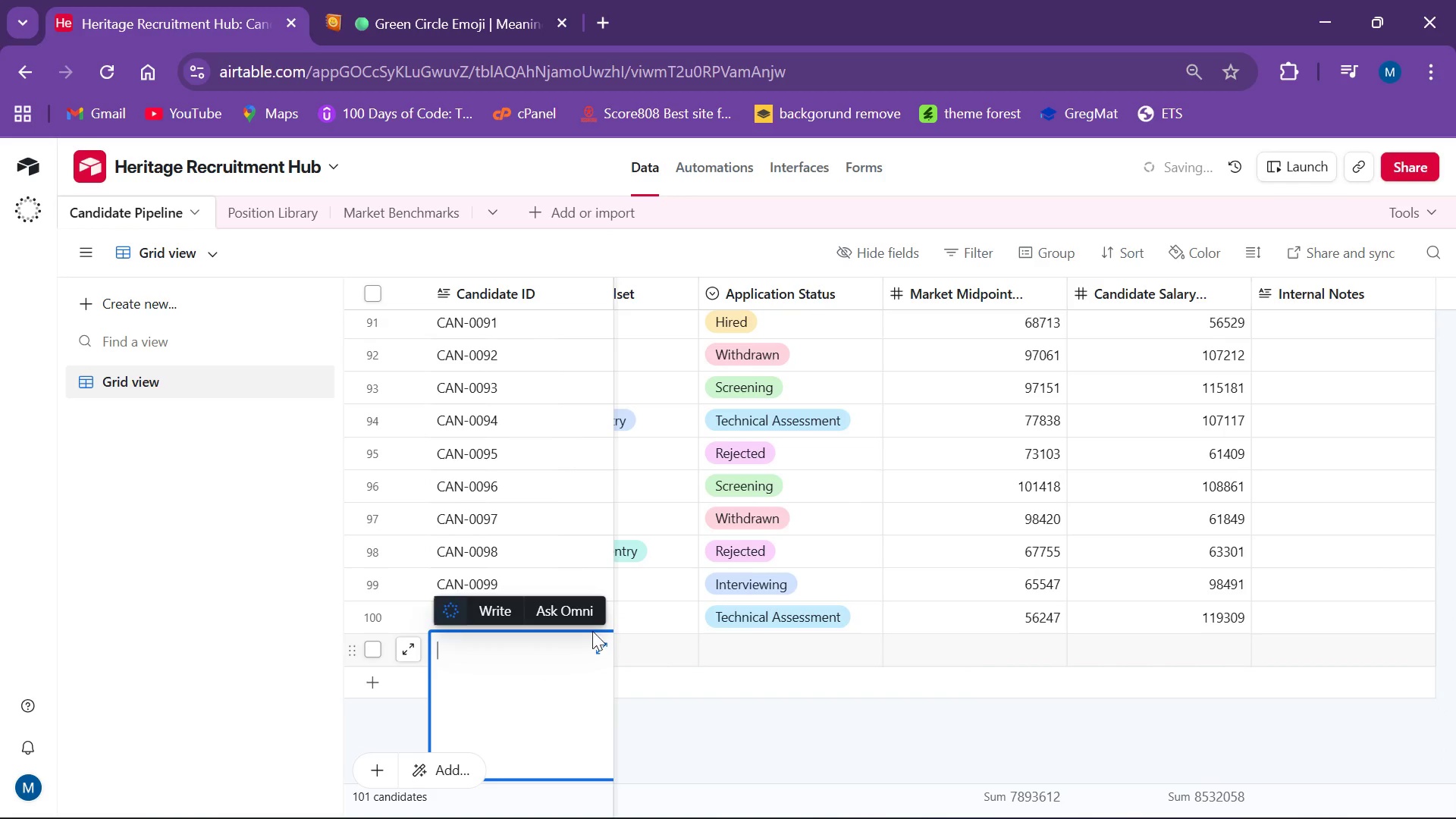 
left_click_drag(start_coordinate=[749, 811], to_coordinate=[11, 734])
 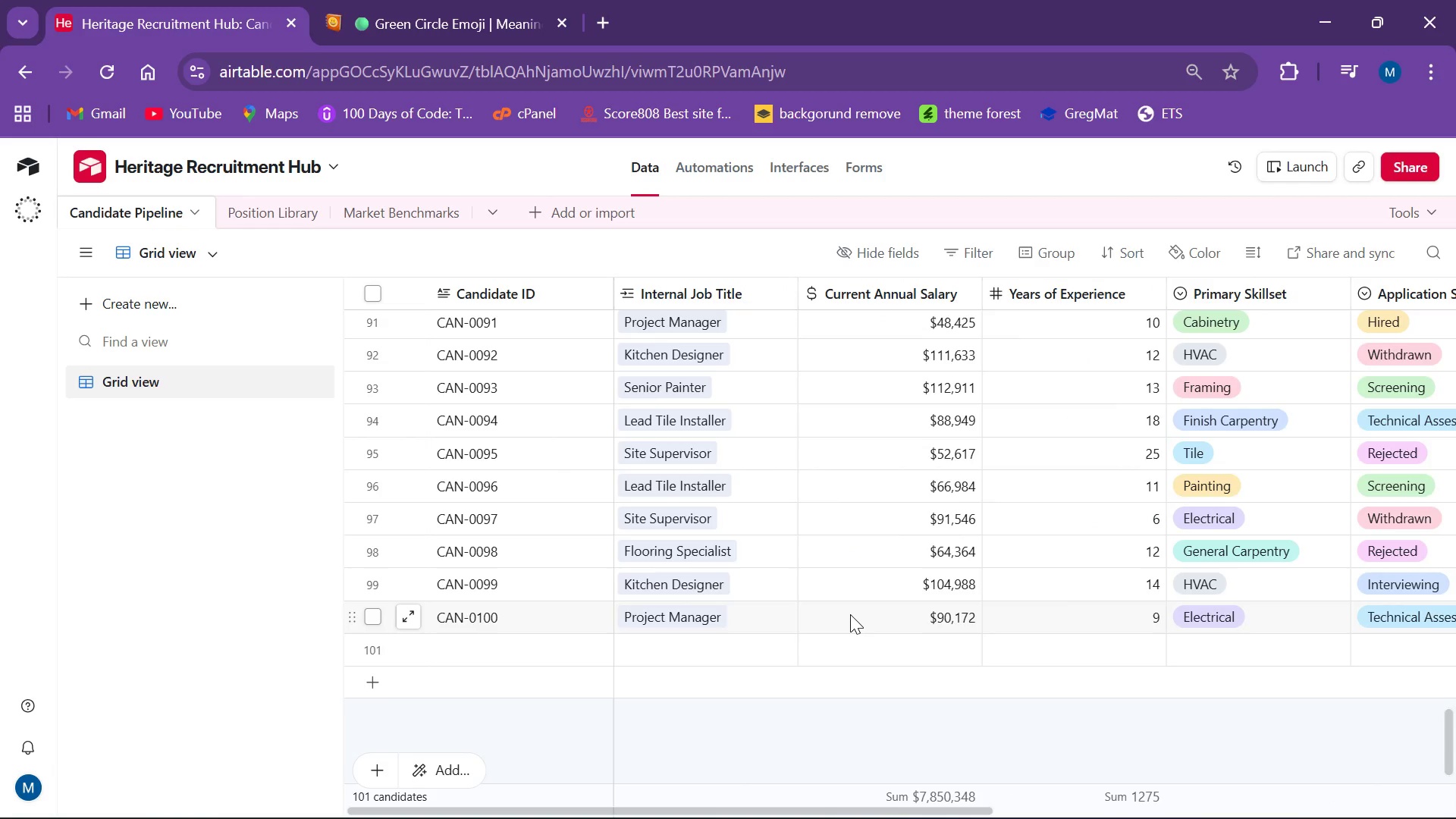 
wait(8.39)
 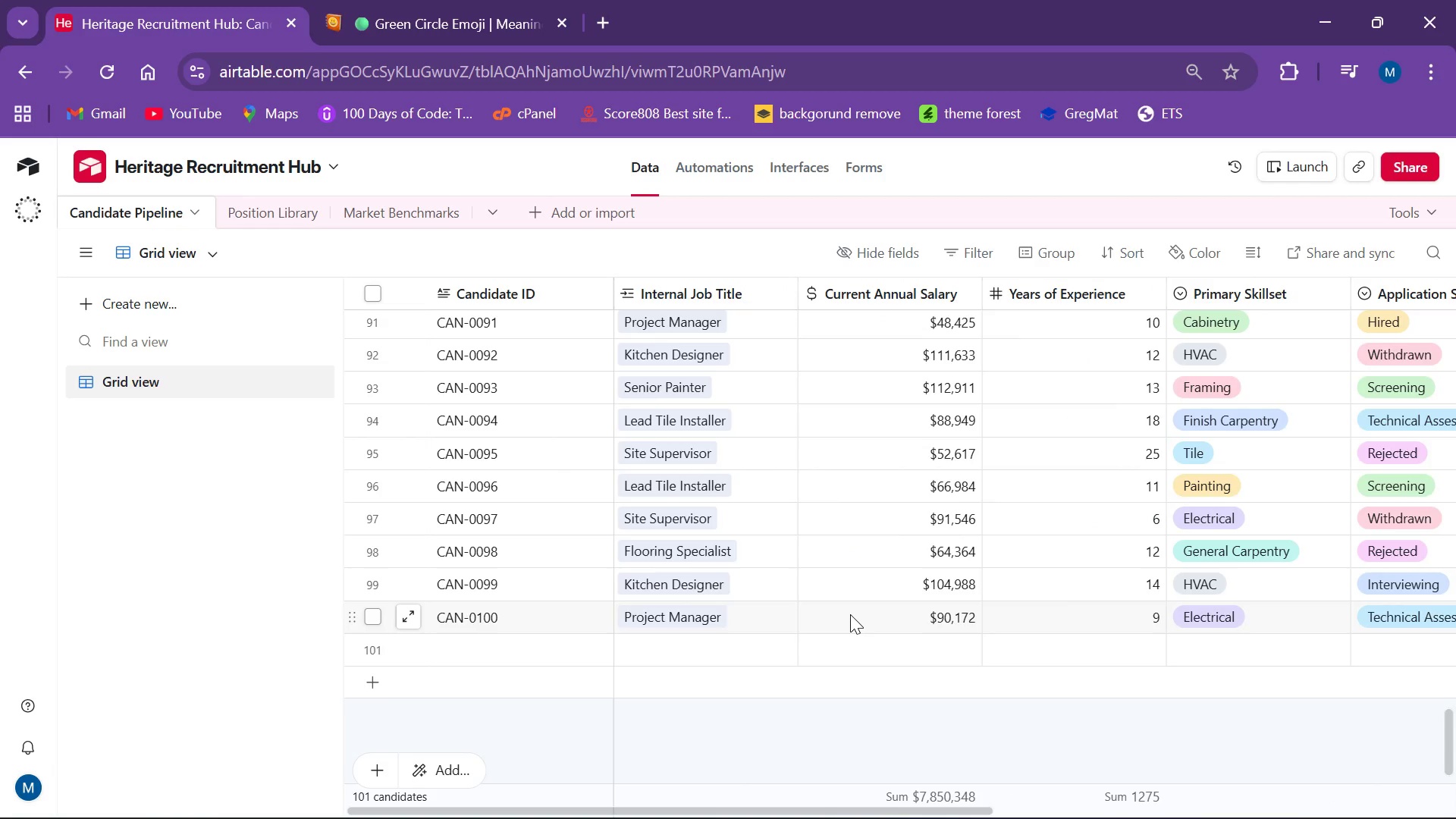 
left_click_drag(start_coordinate=[789, 813], to_coordinate=[376, 742])
 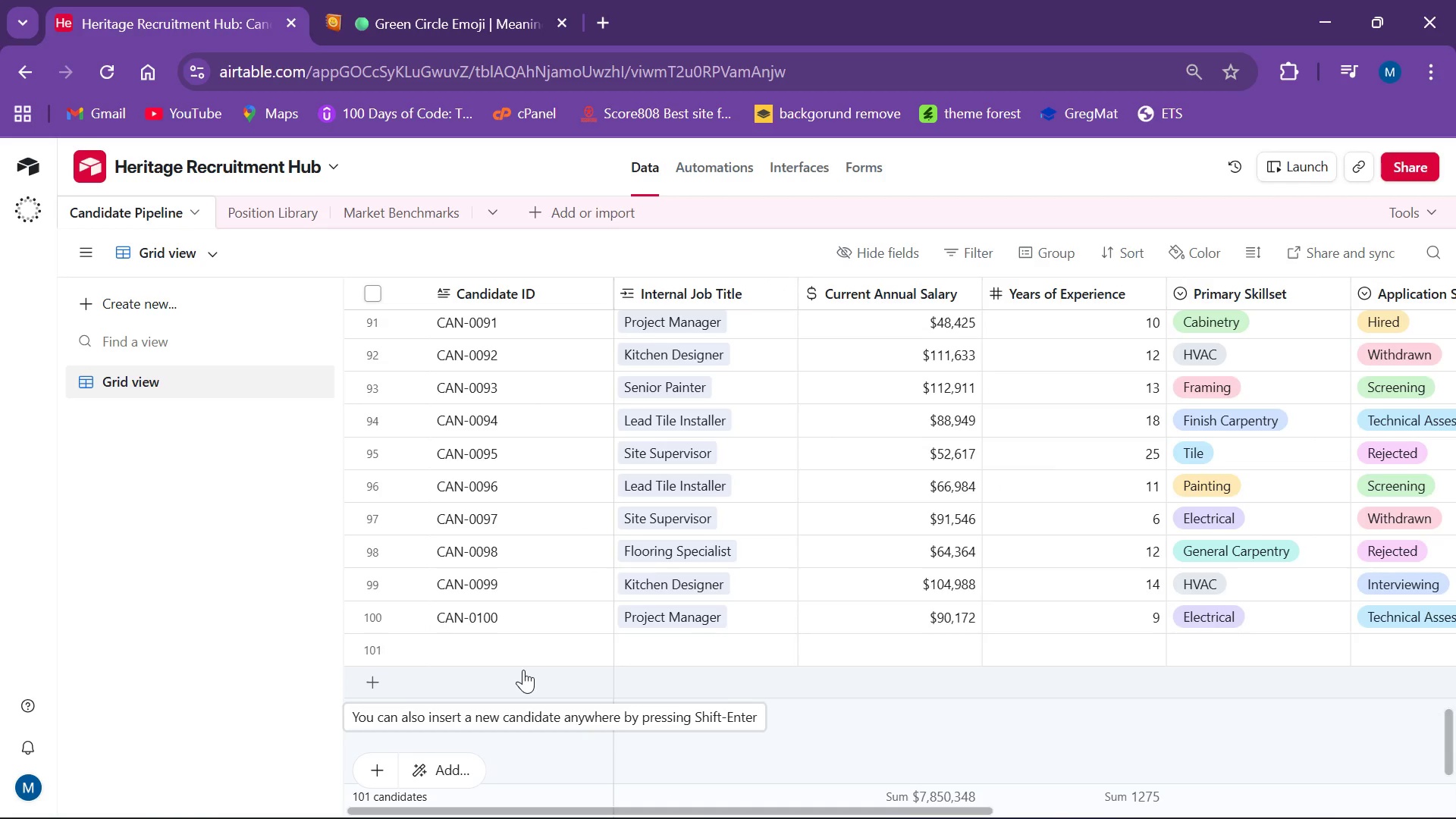 
wait(18.61)
 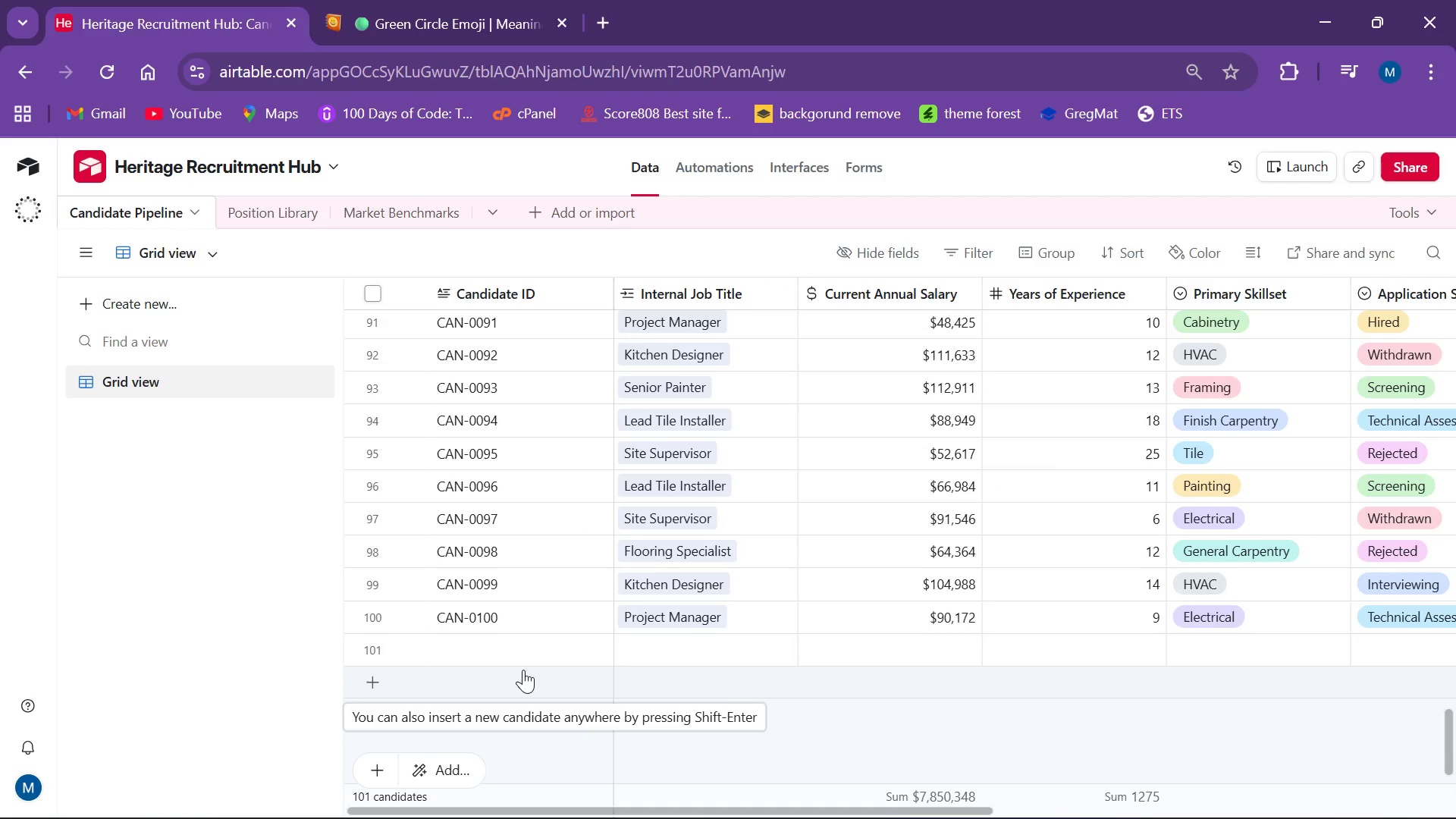 
left_click([673, 644])
 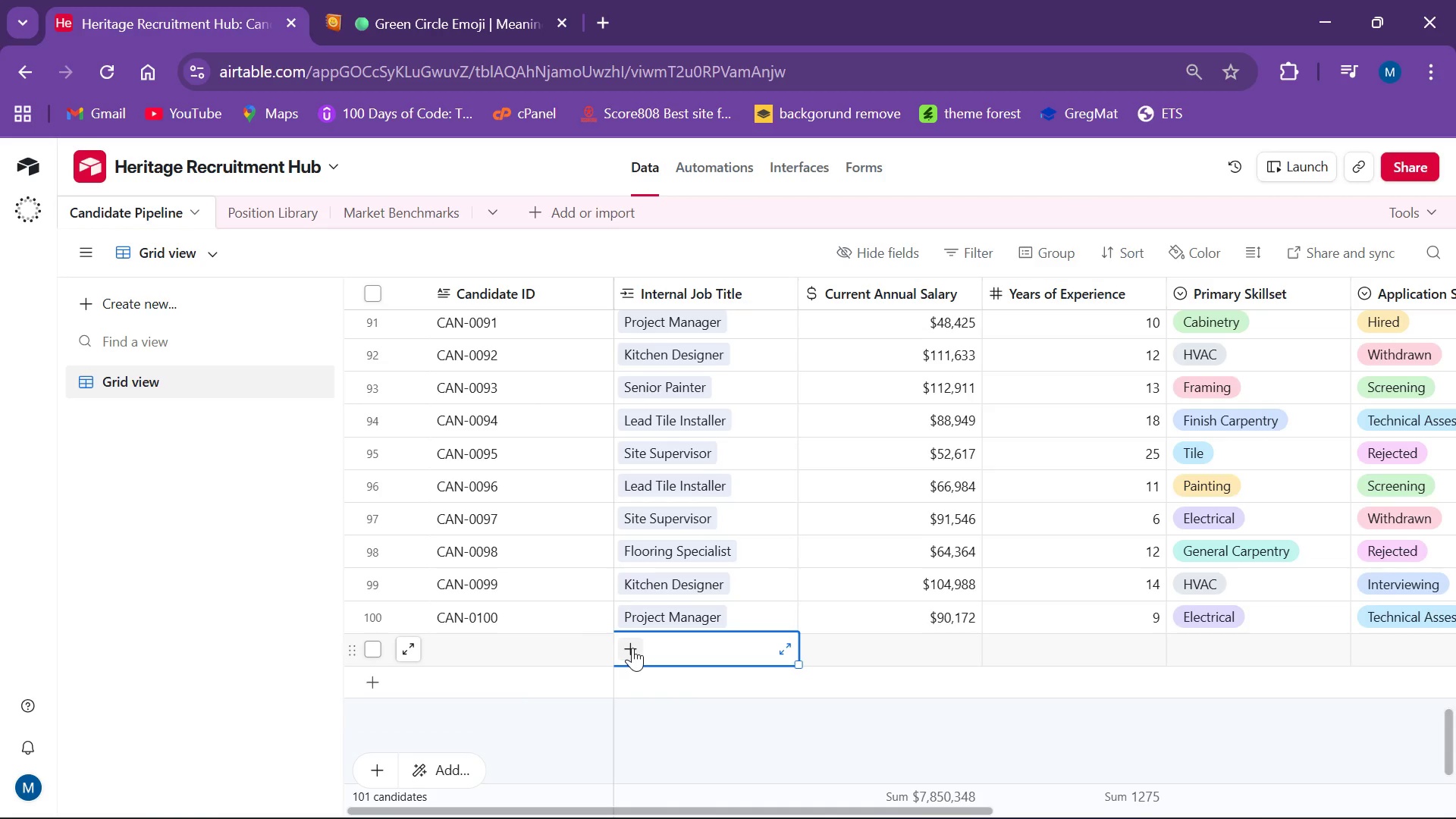 
left_click([632, 648])
 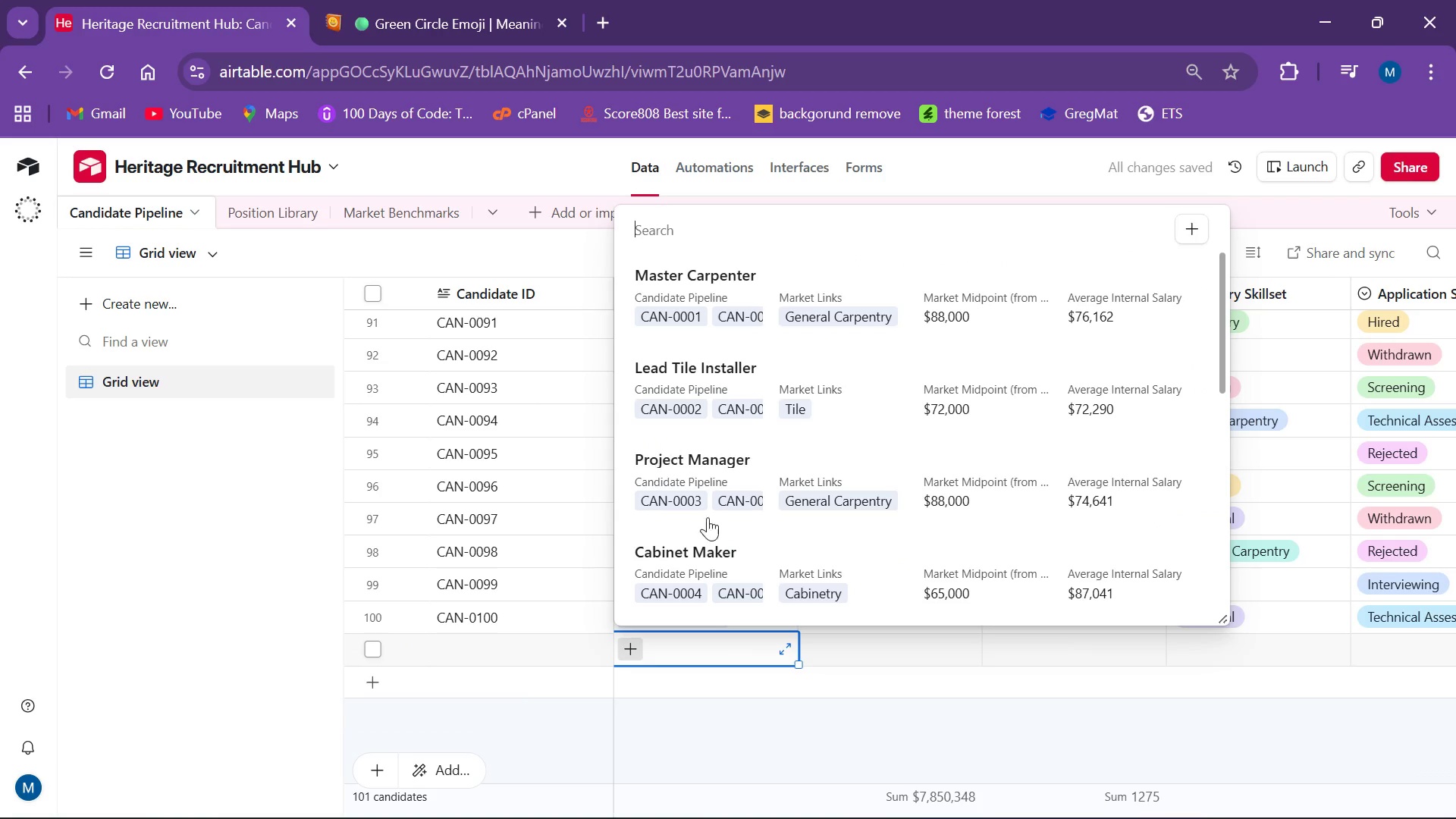 
left_click([671, 488])
 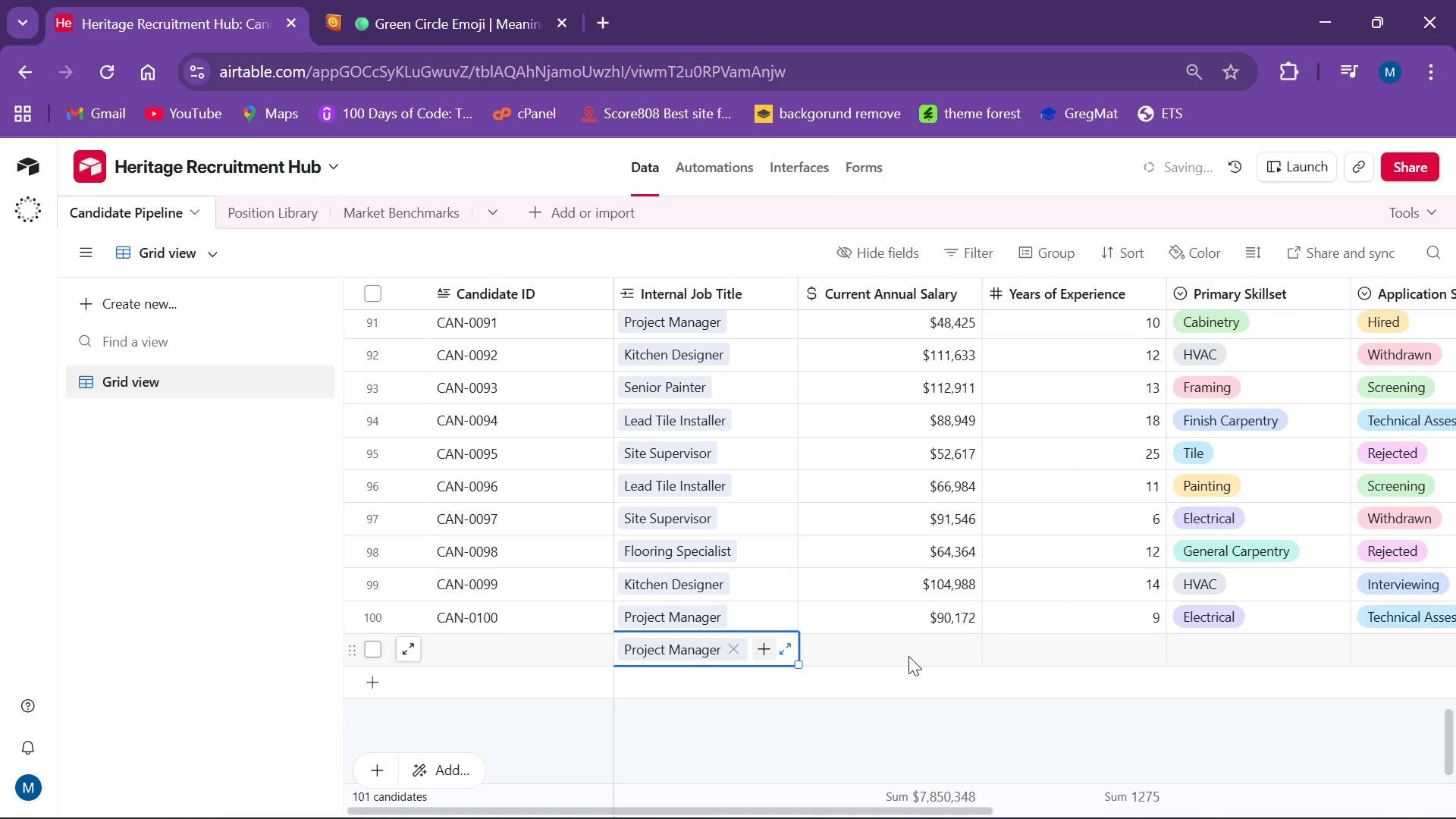 
left_click([899, 643])
 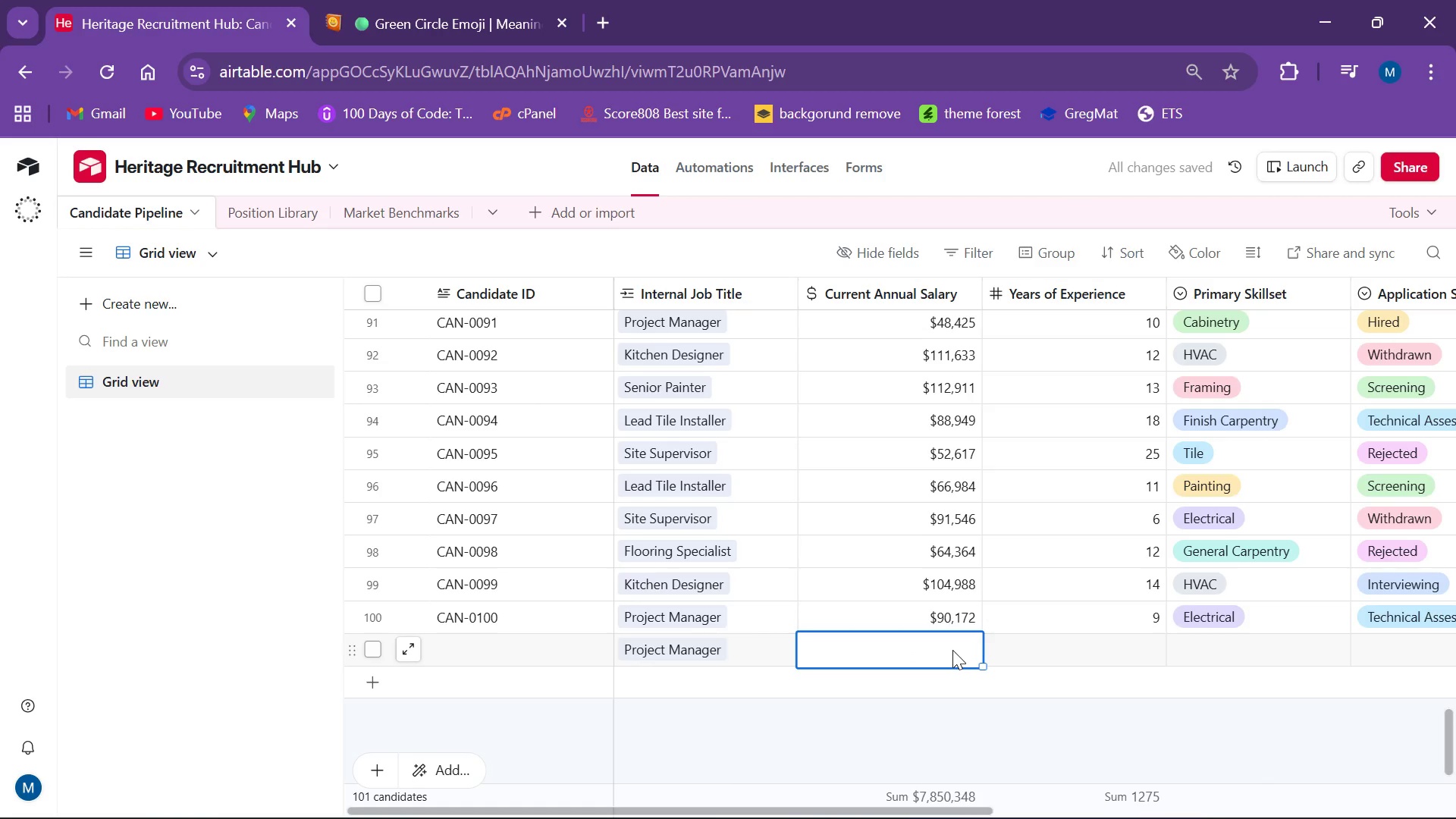 
wait(5.7)
 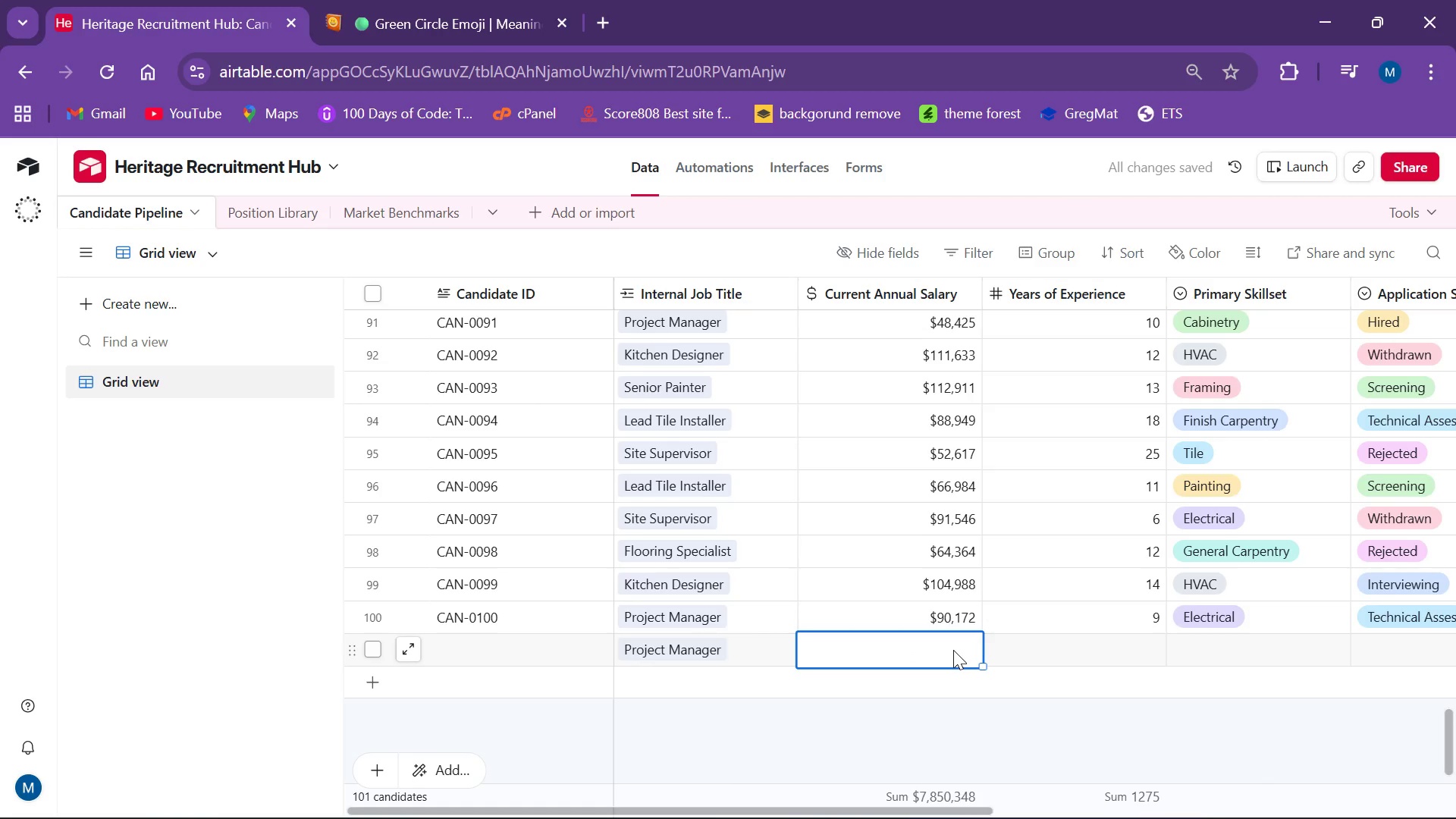 
type(800000)
 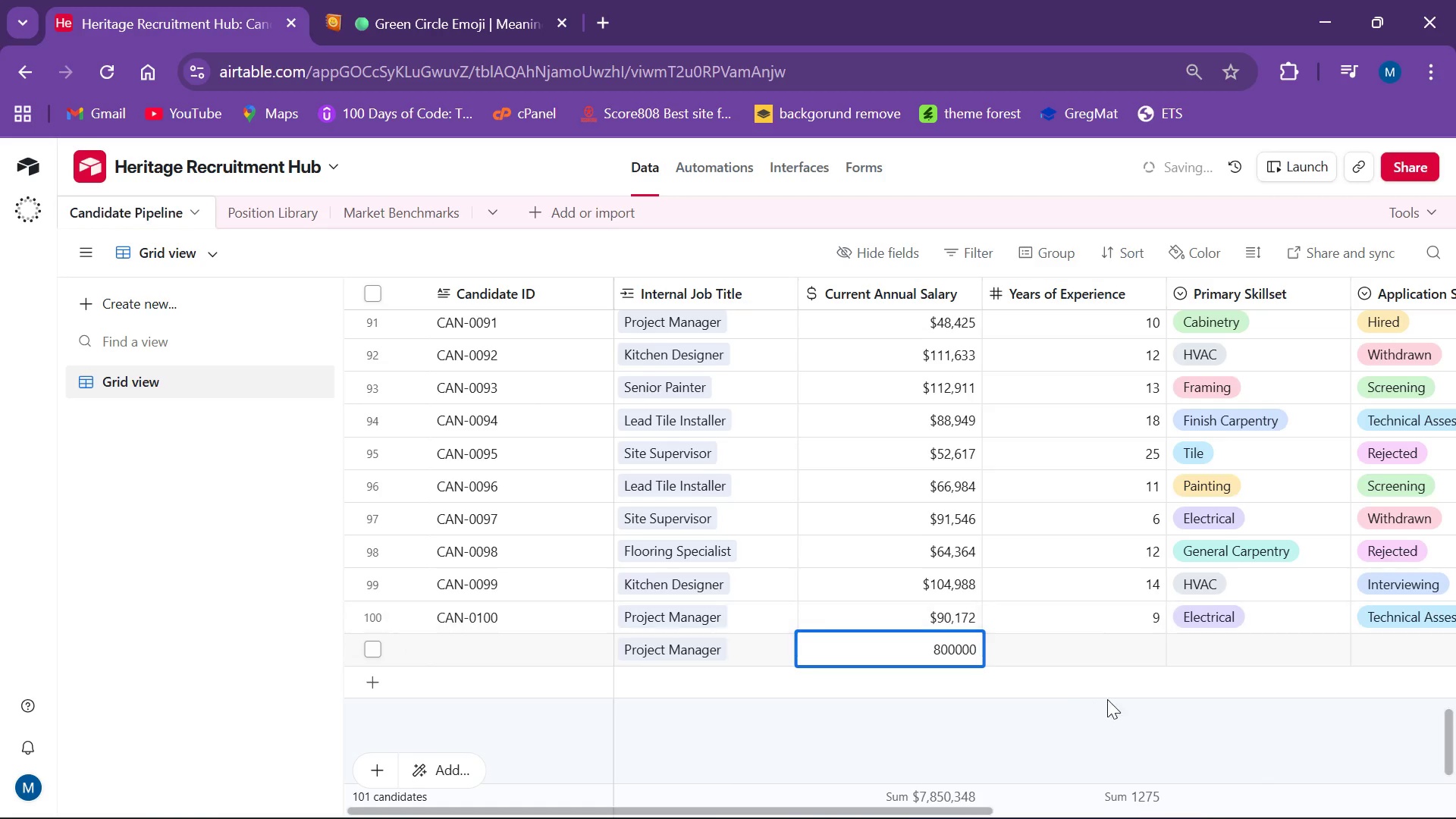 
left_click([1126, 747])
 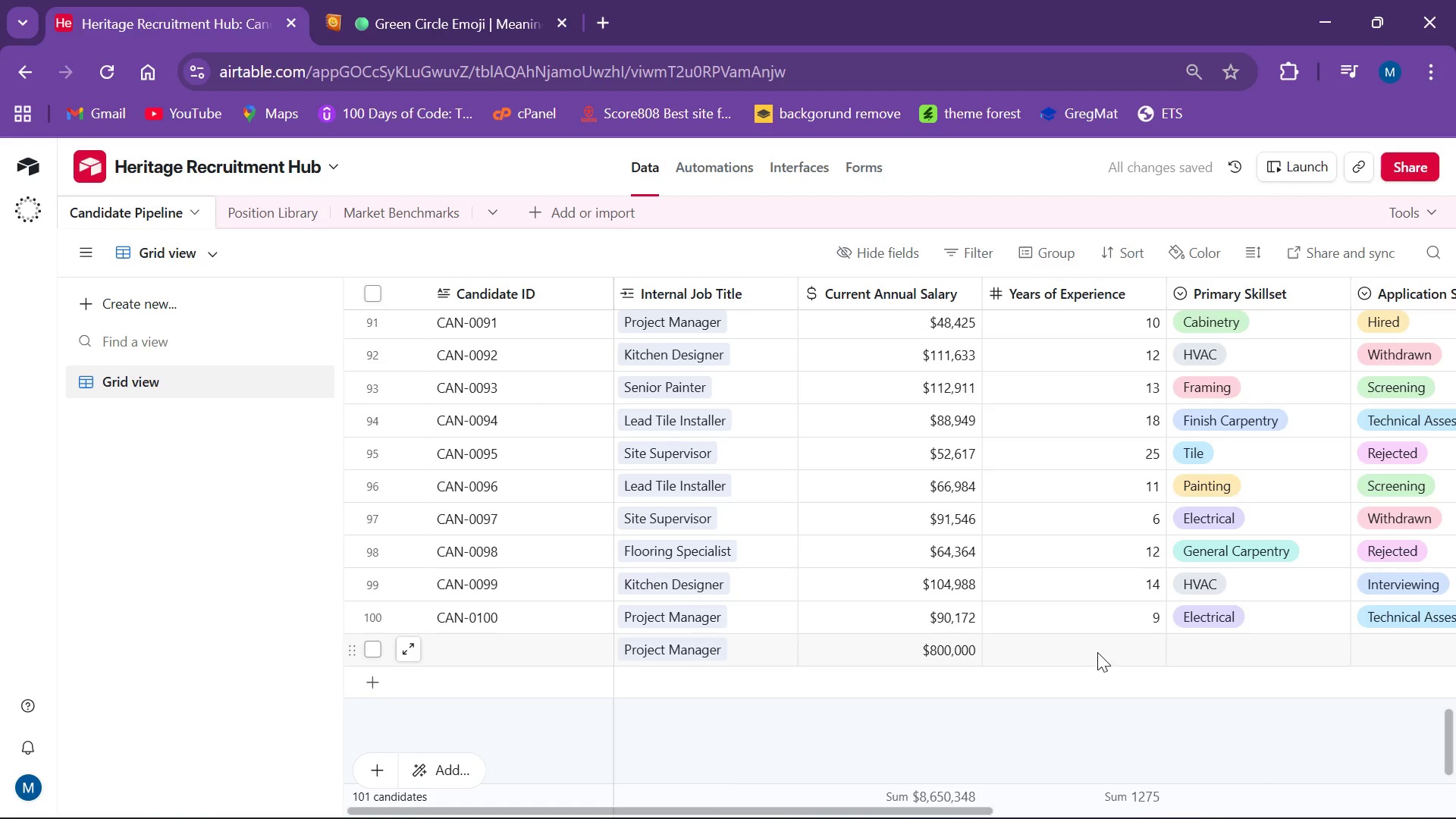 
left_click([1097, 651])
 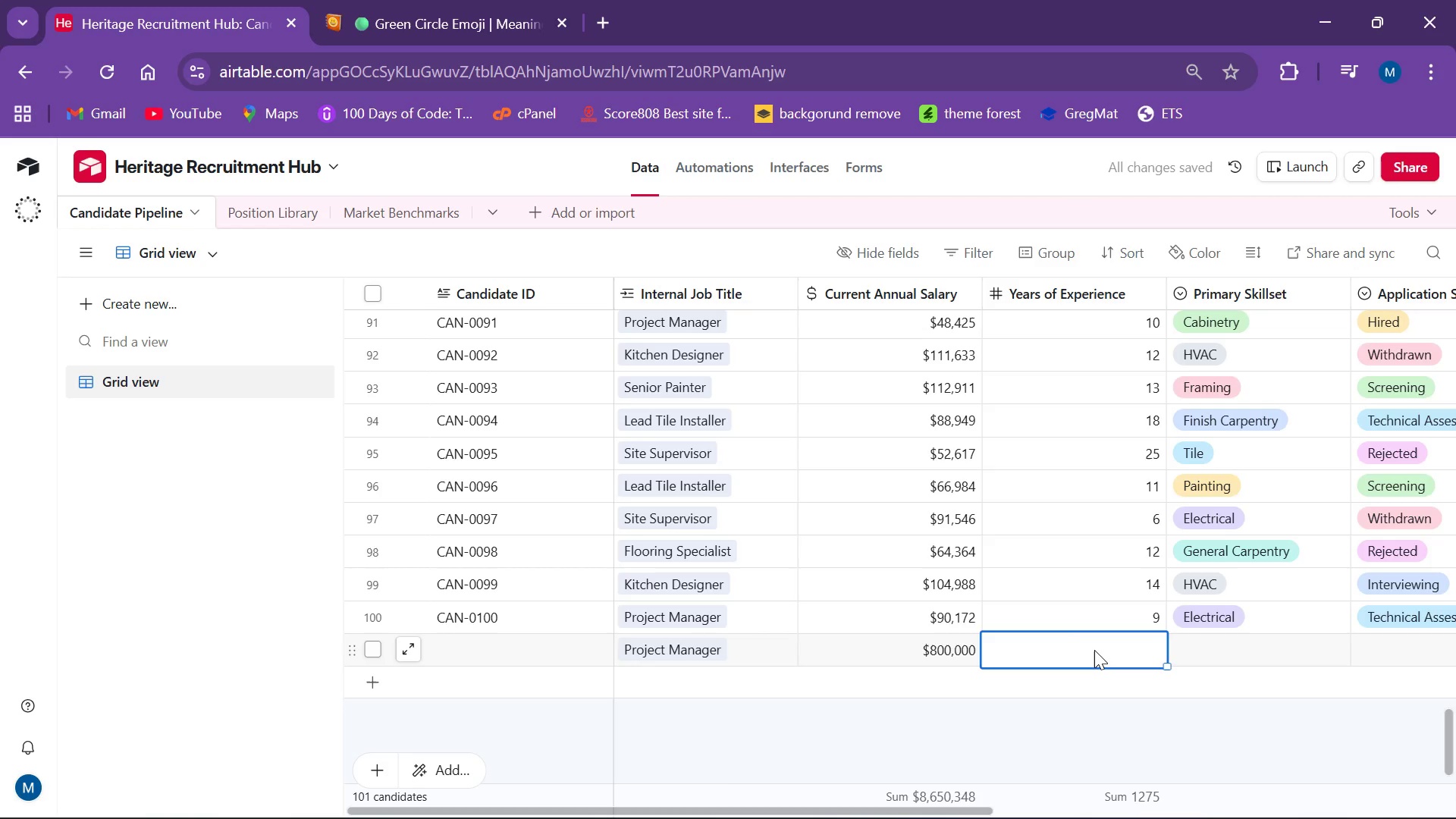 
key(6)
 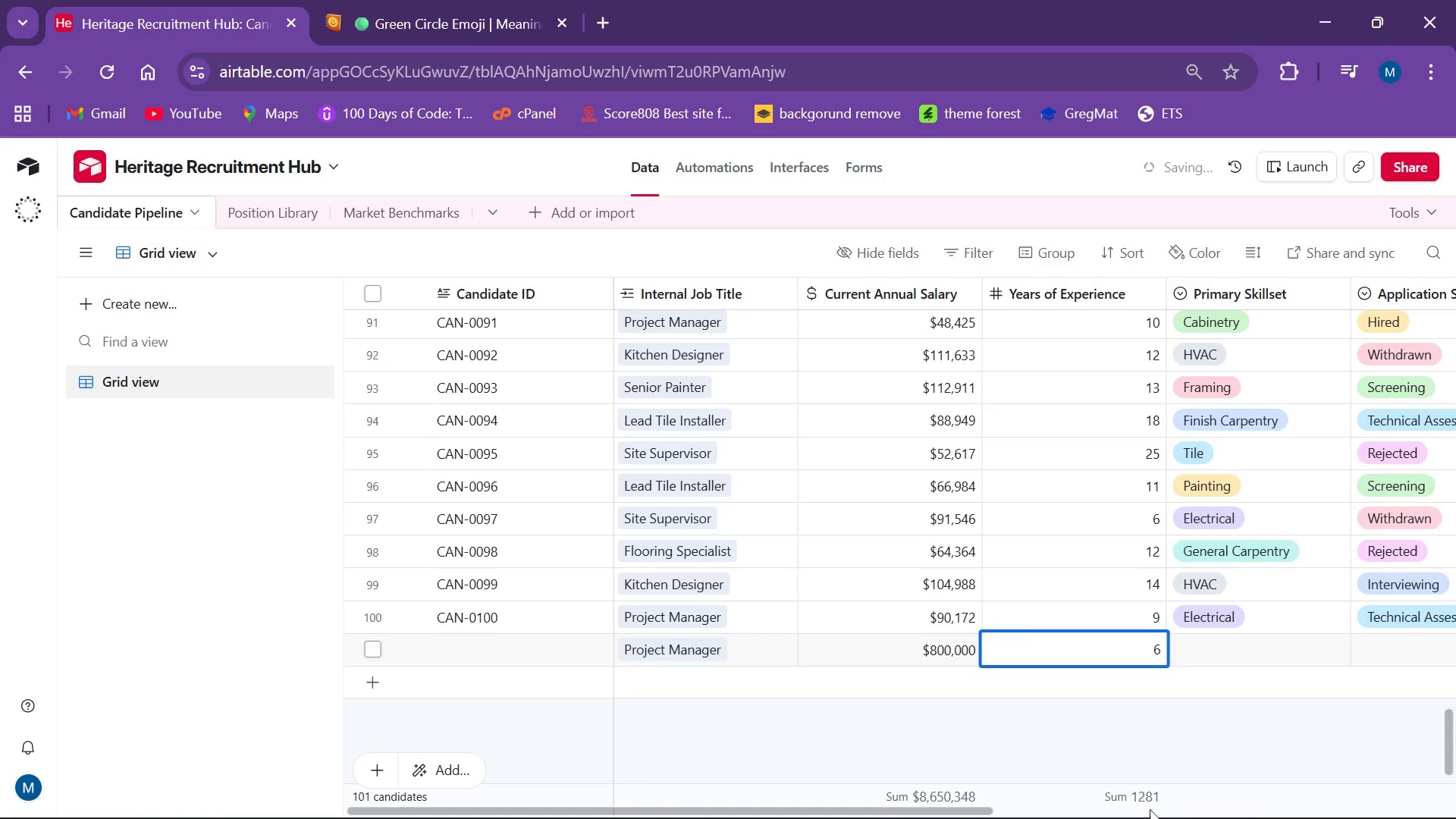 
left_click_drag(start_coordinate=[970, 811], to_coordinate=[615, 818])
 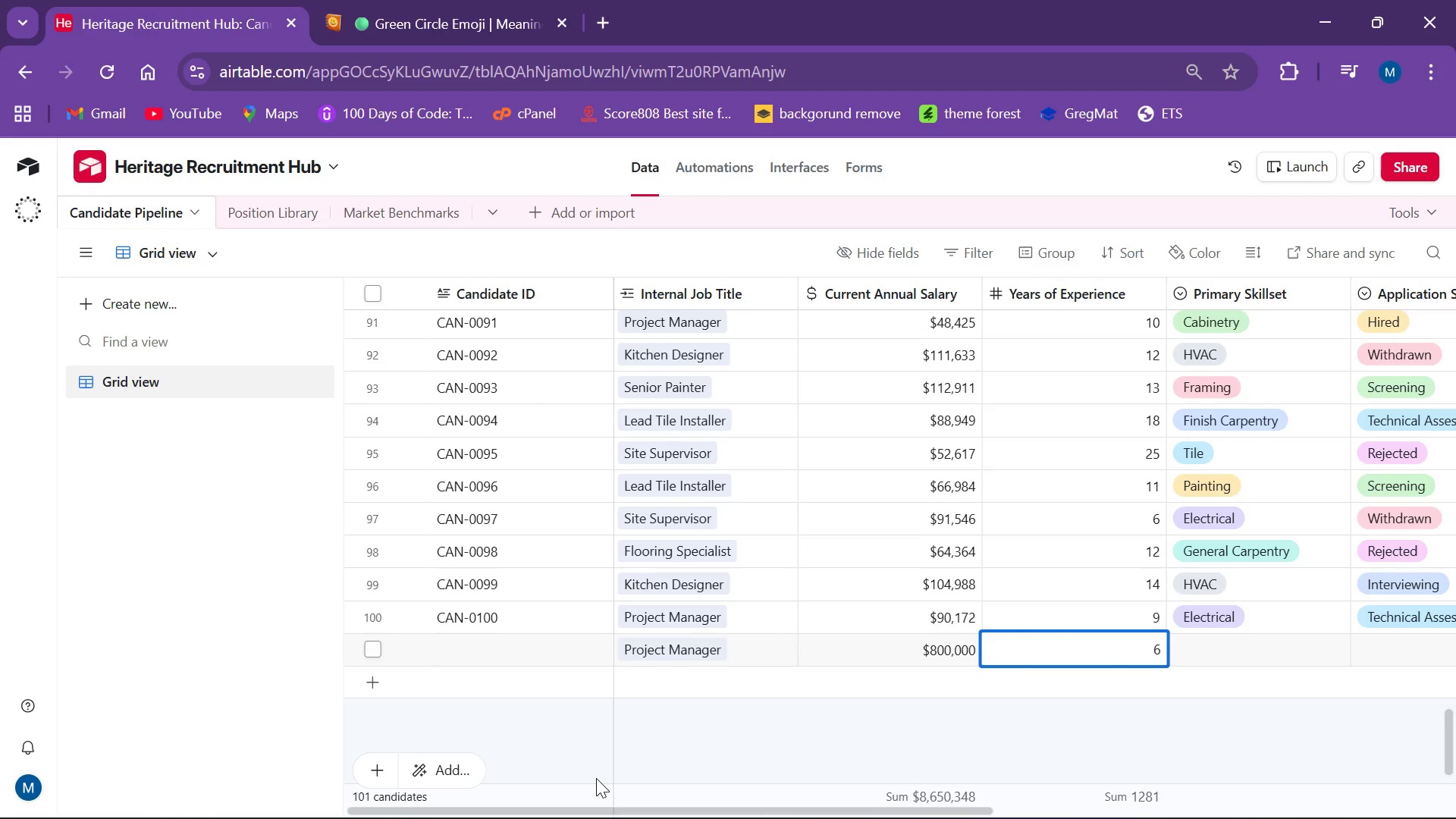 
wait(36.19)
 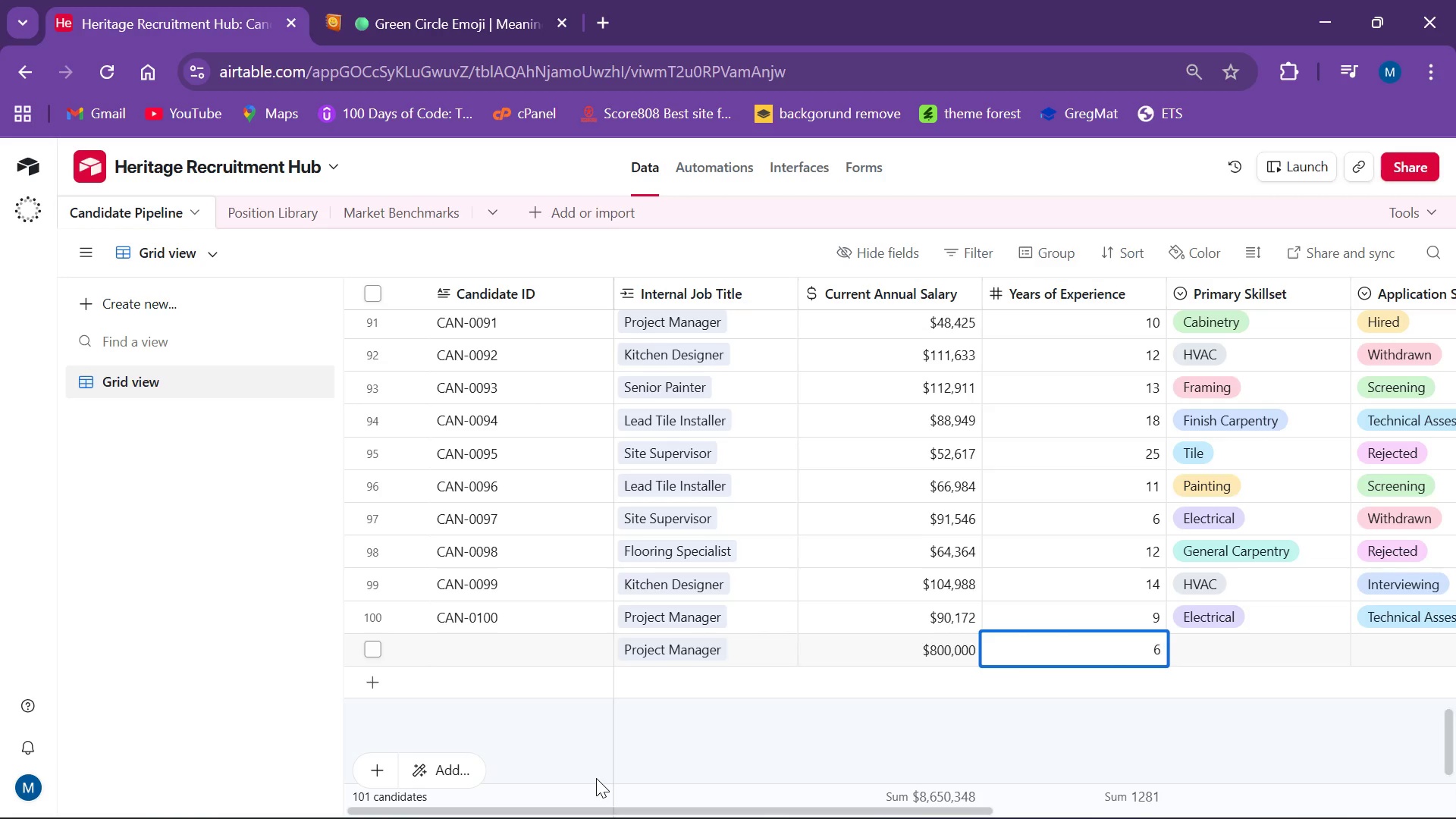 
left_click([714, 171])
 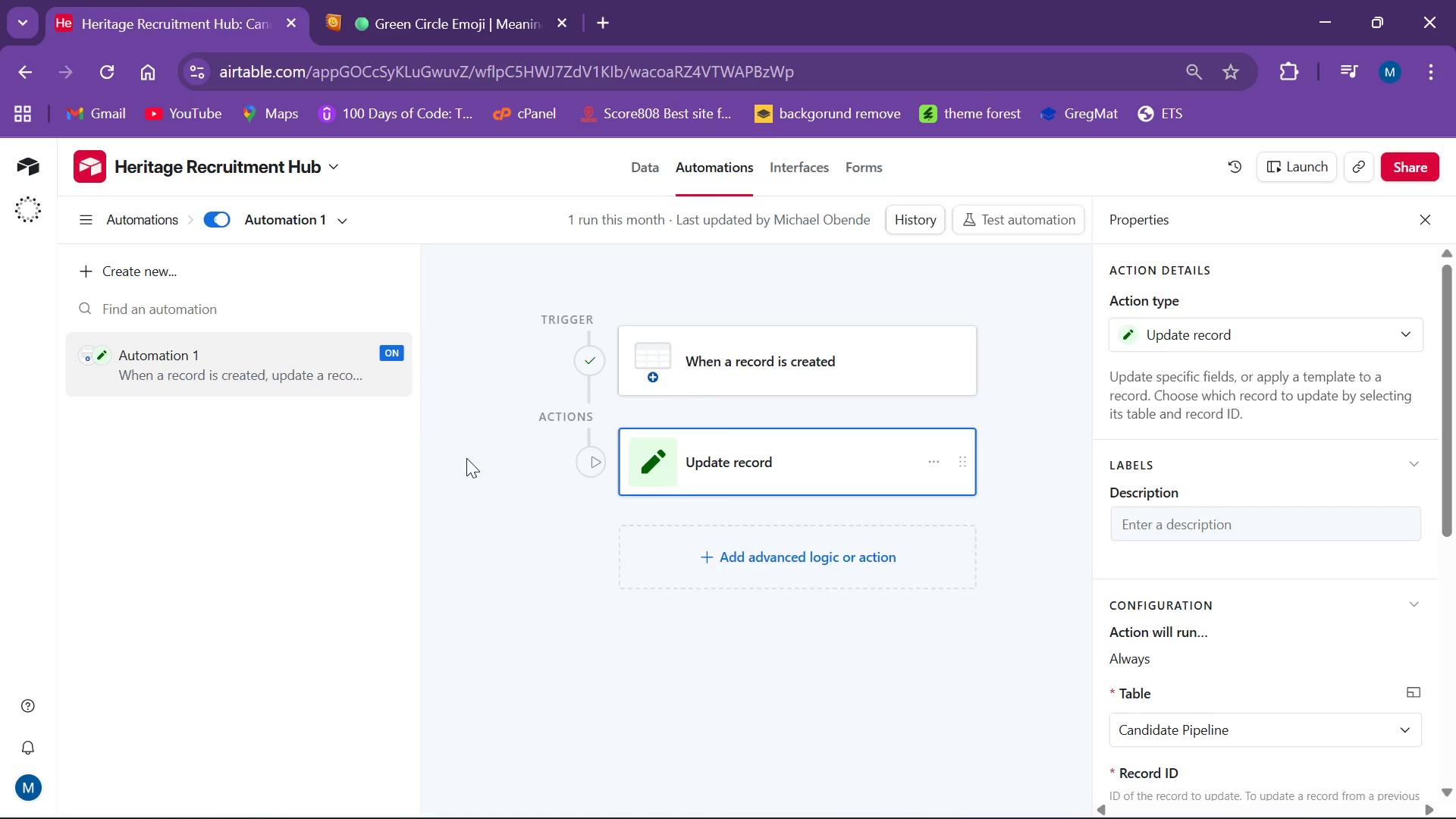 
wait(5.41)
 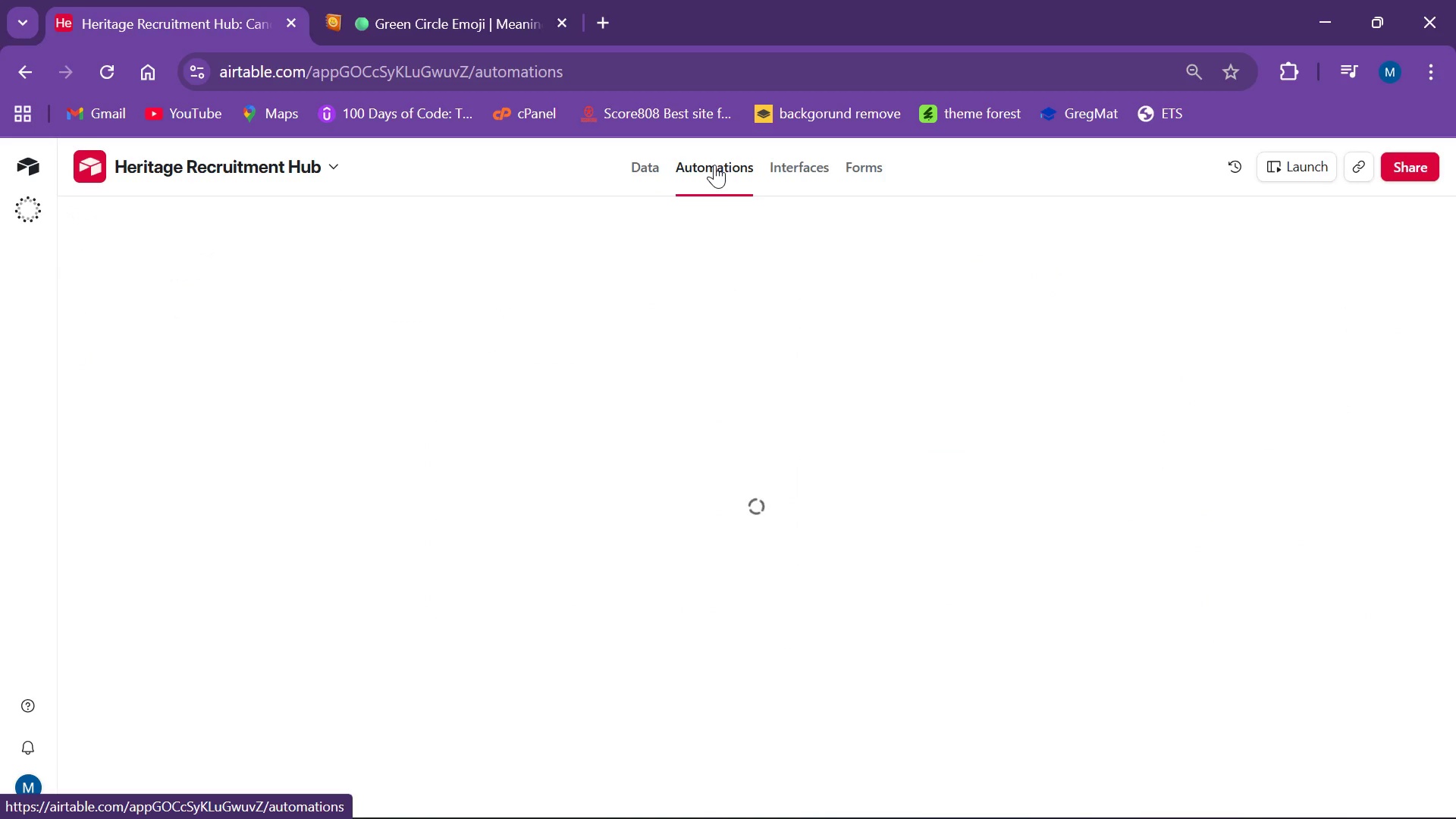 
scroll: coordinate [1214, 401], scroll_direction: down, amount: 7.0
 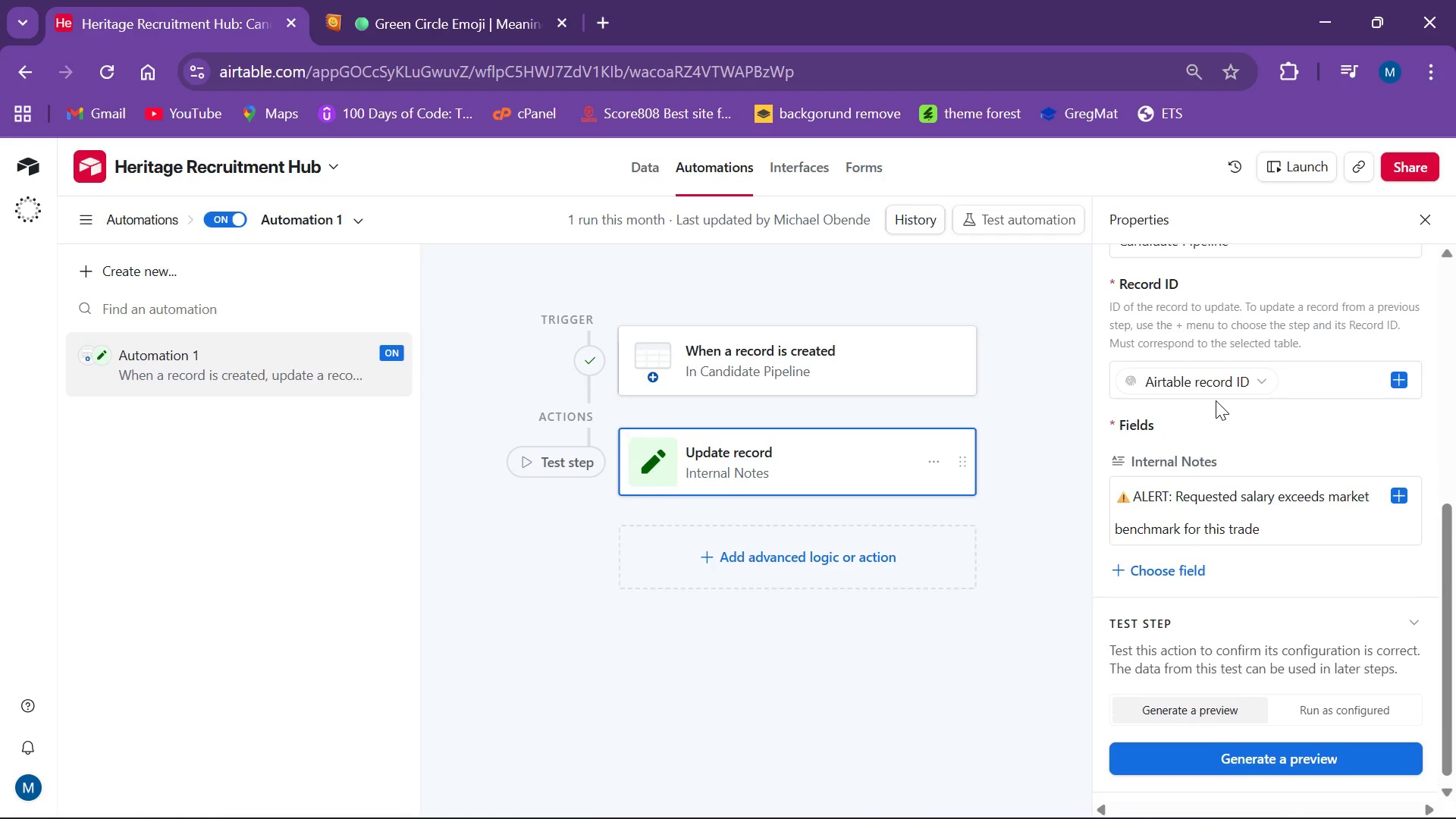 
scroll: coordinate [1216, 391], scroll_direction: up, amount: 3.0
 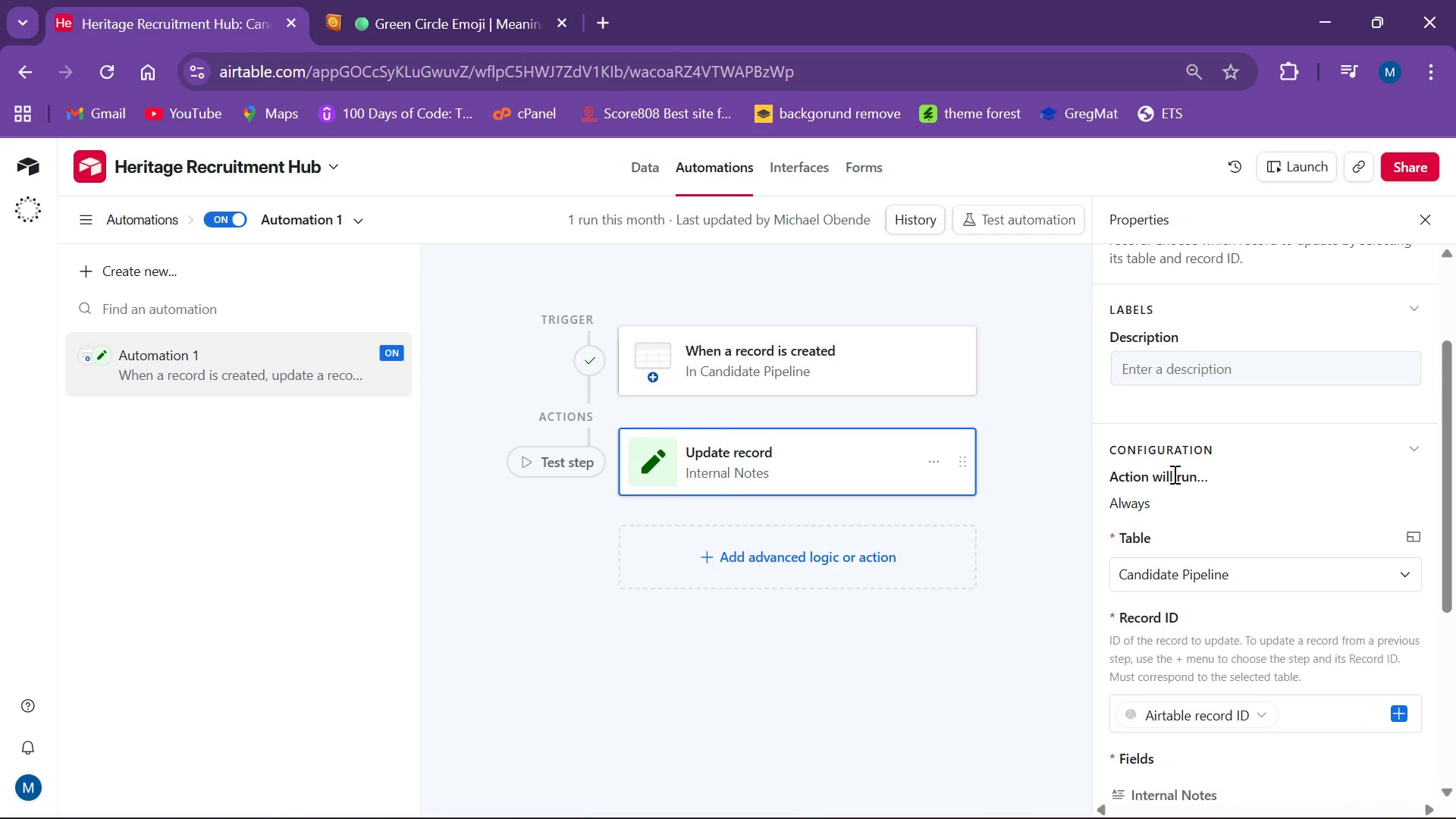 
left_click([1194, 479])
 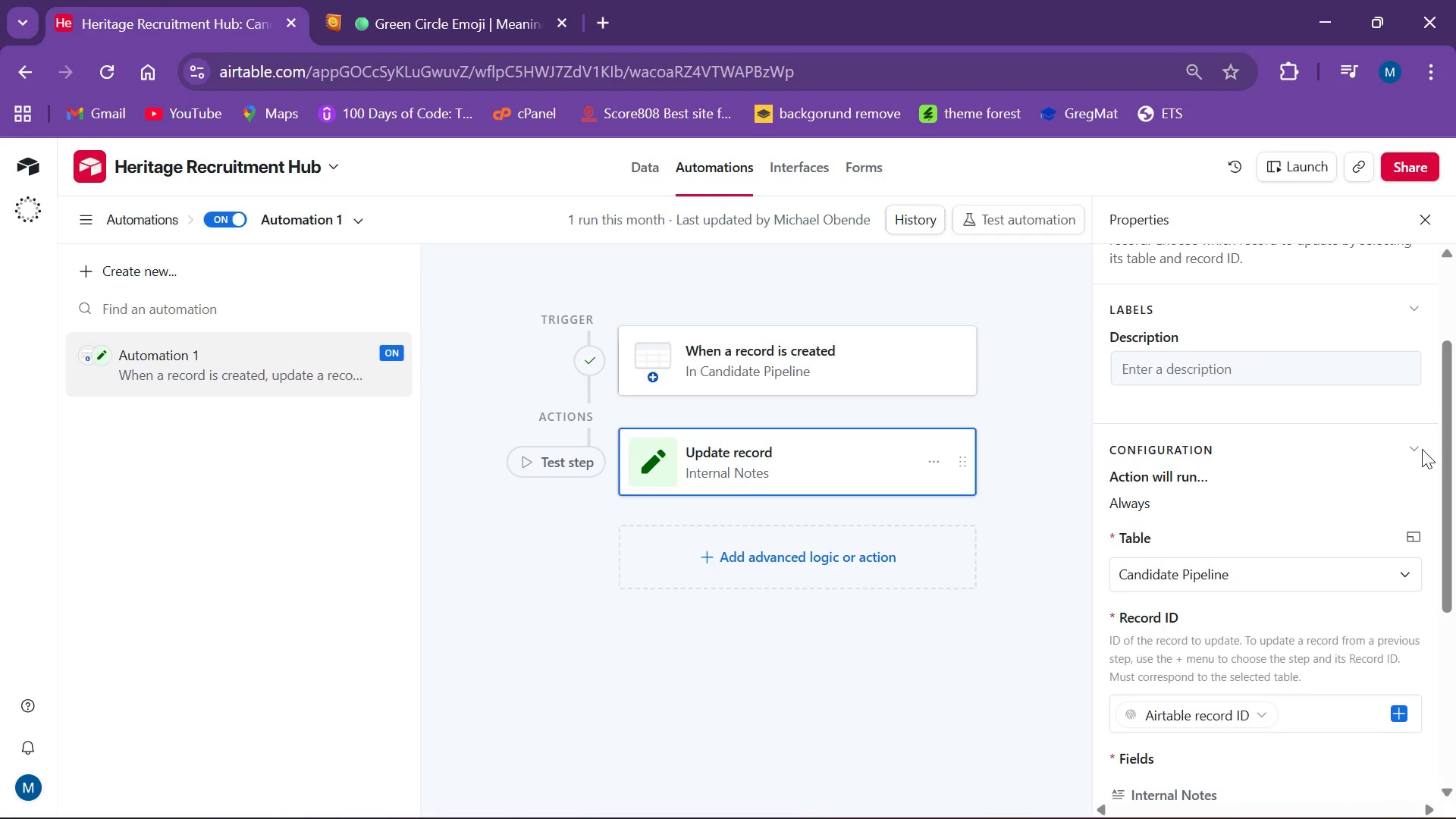 
left_click([1421, 449])
 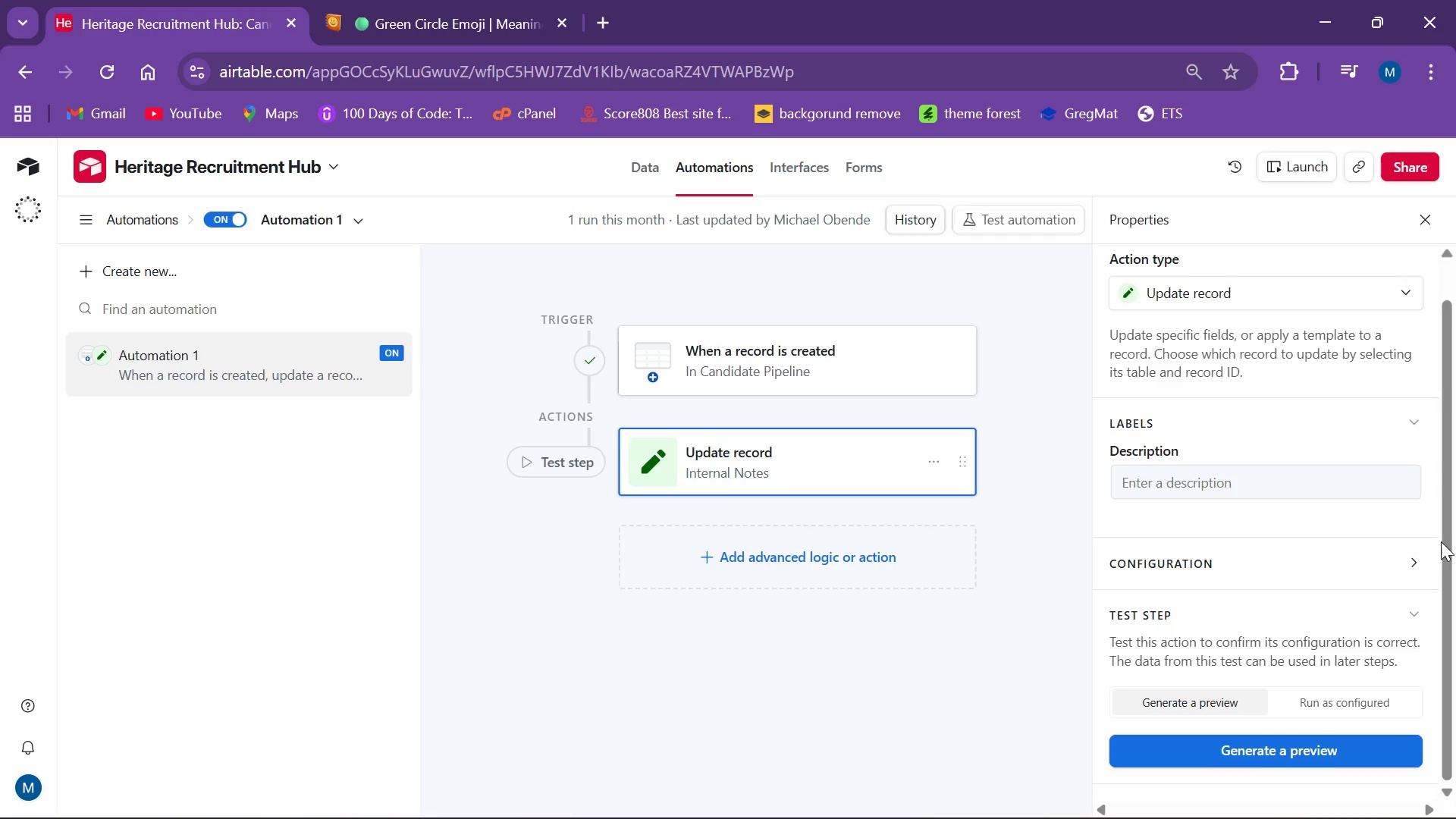 
left_click([1422, 557])
 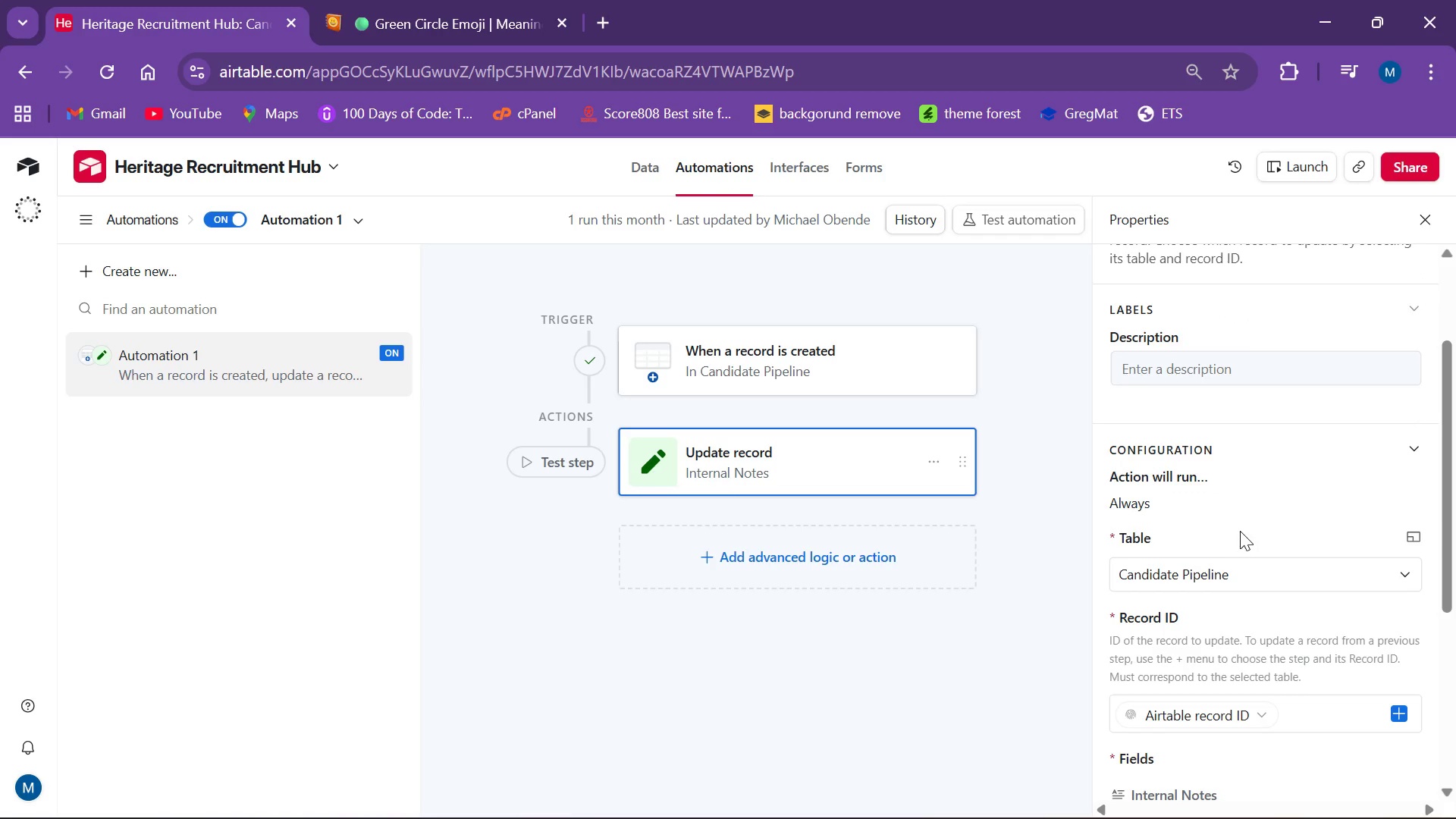 
scroll: coordinate [1250, 565], scroll_direction: down, amount: 5.0
 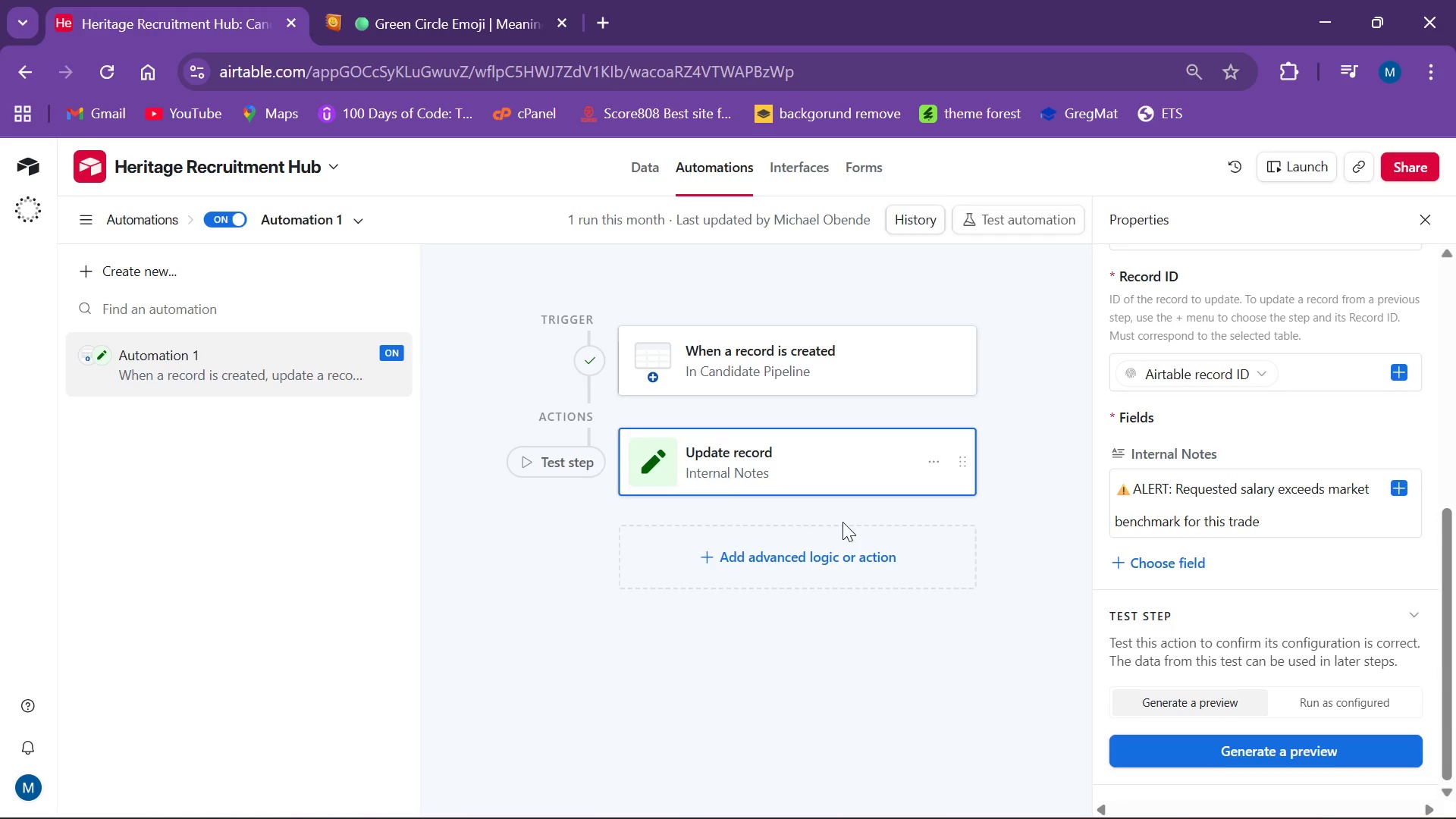 
wait(12.05)
 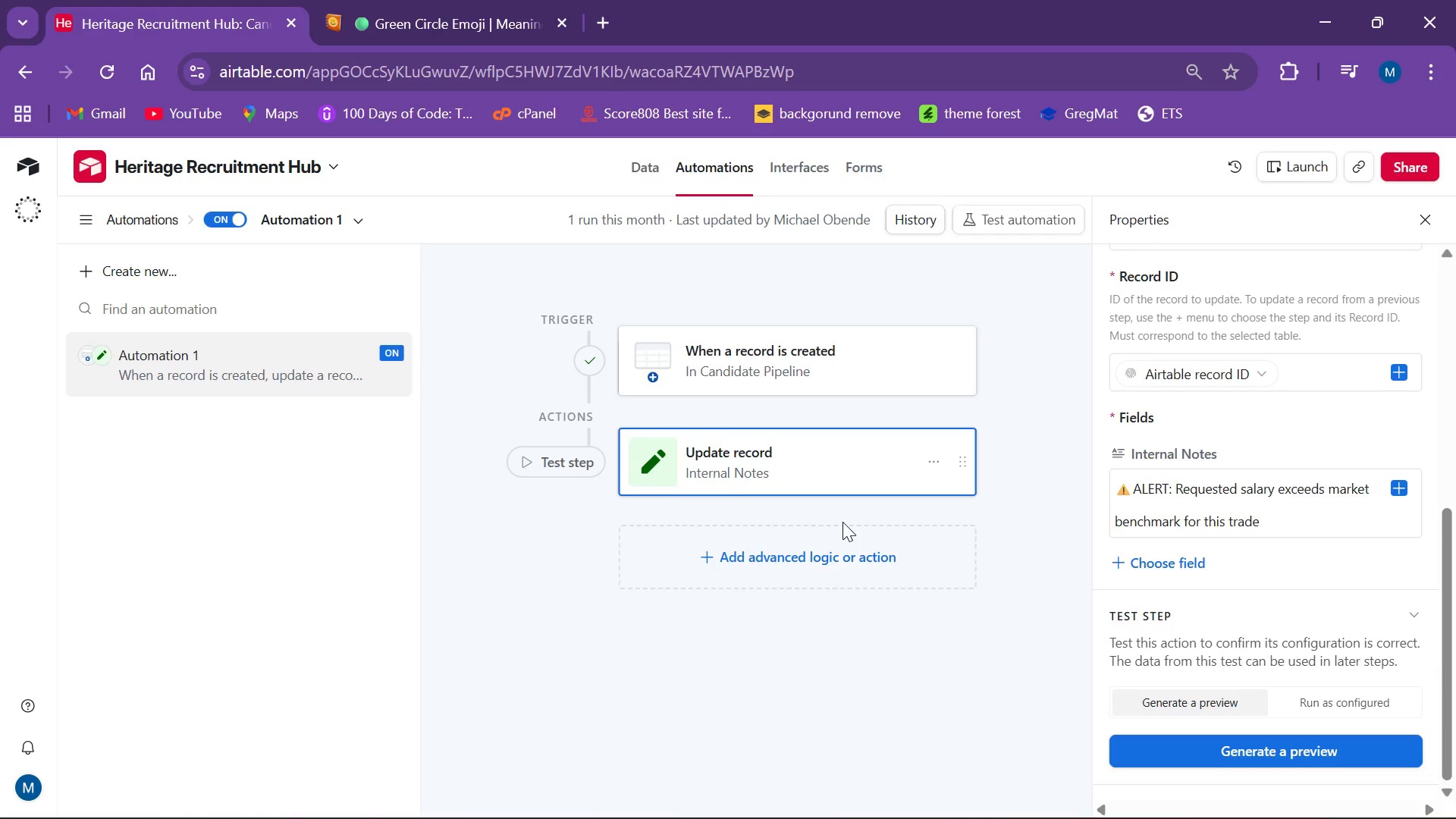 
left_click([201, 357])
 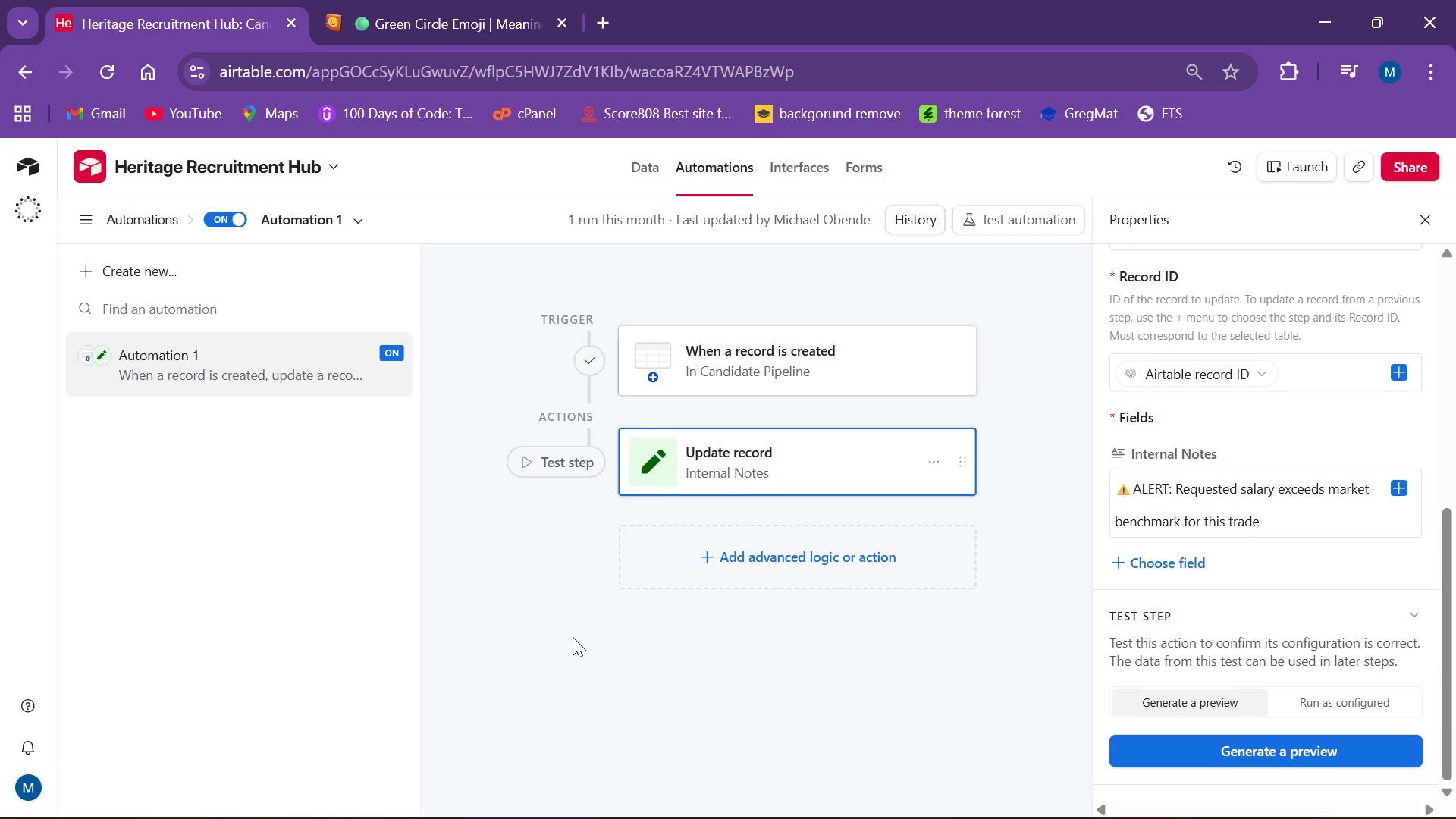 
wait(9.11)
 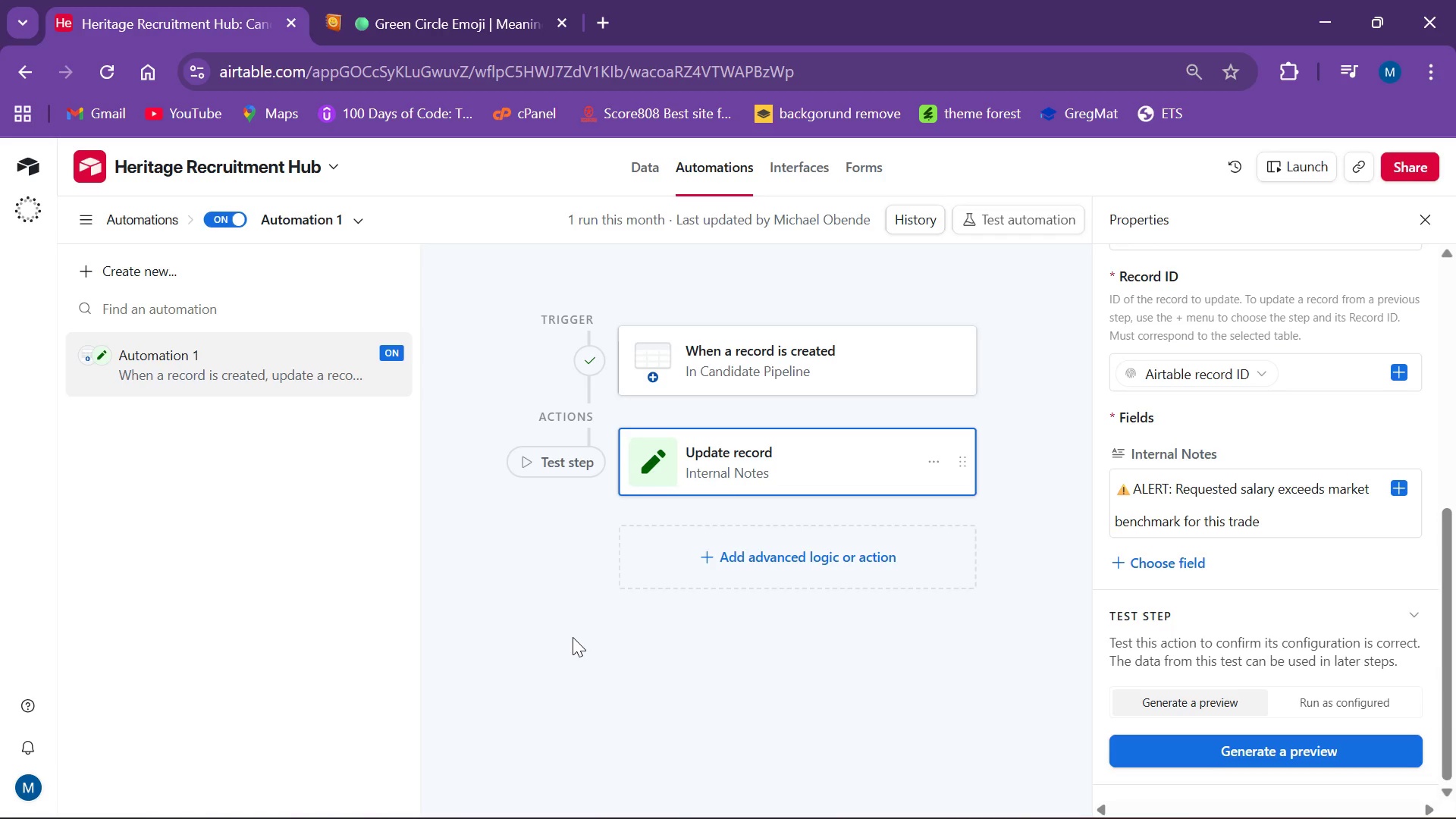 
left_click([786, 356])
 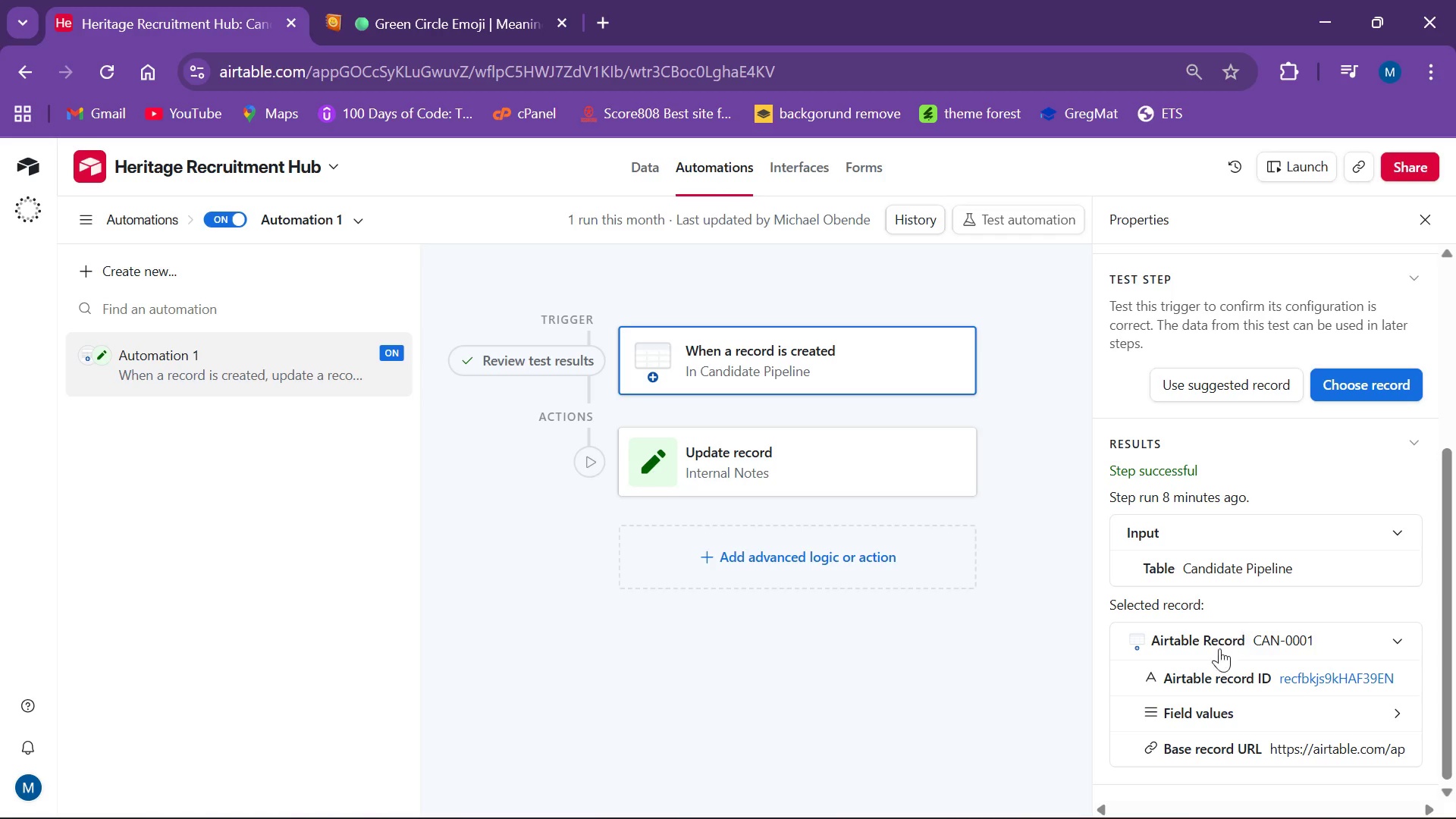 
wait(7.94)
 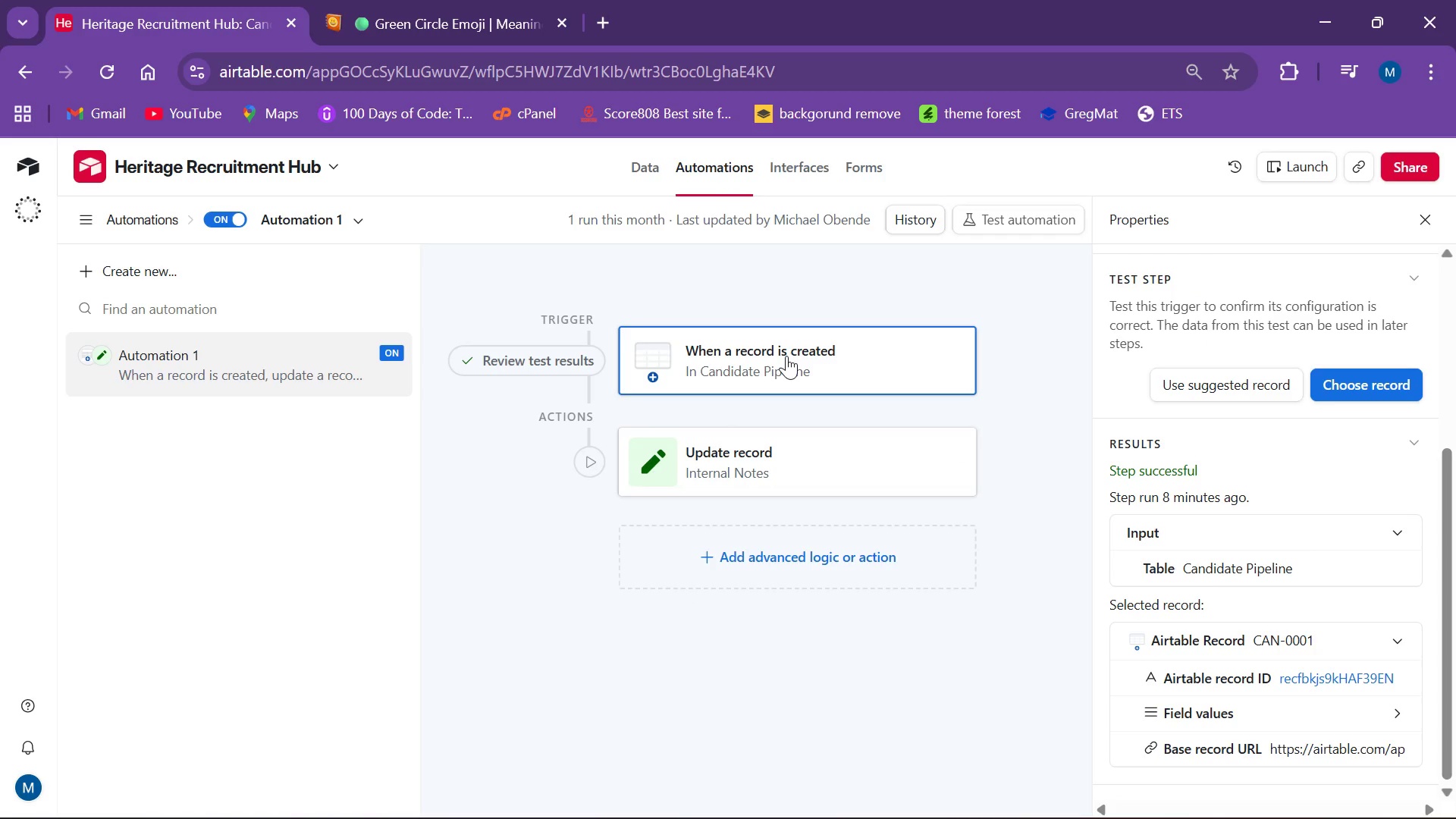 
scroll: coordinate [1236, 424], scroll_direction: down, amount: 1.0
 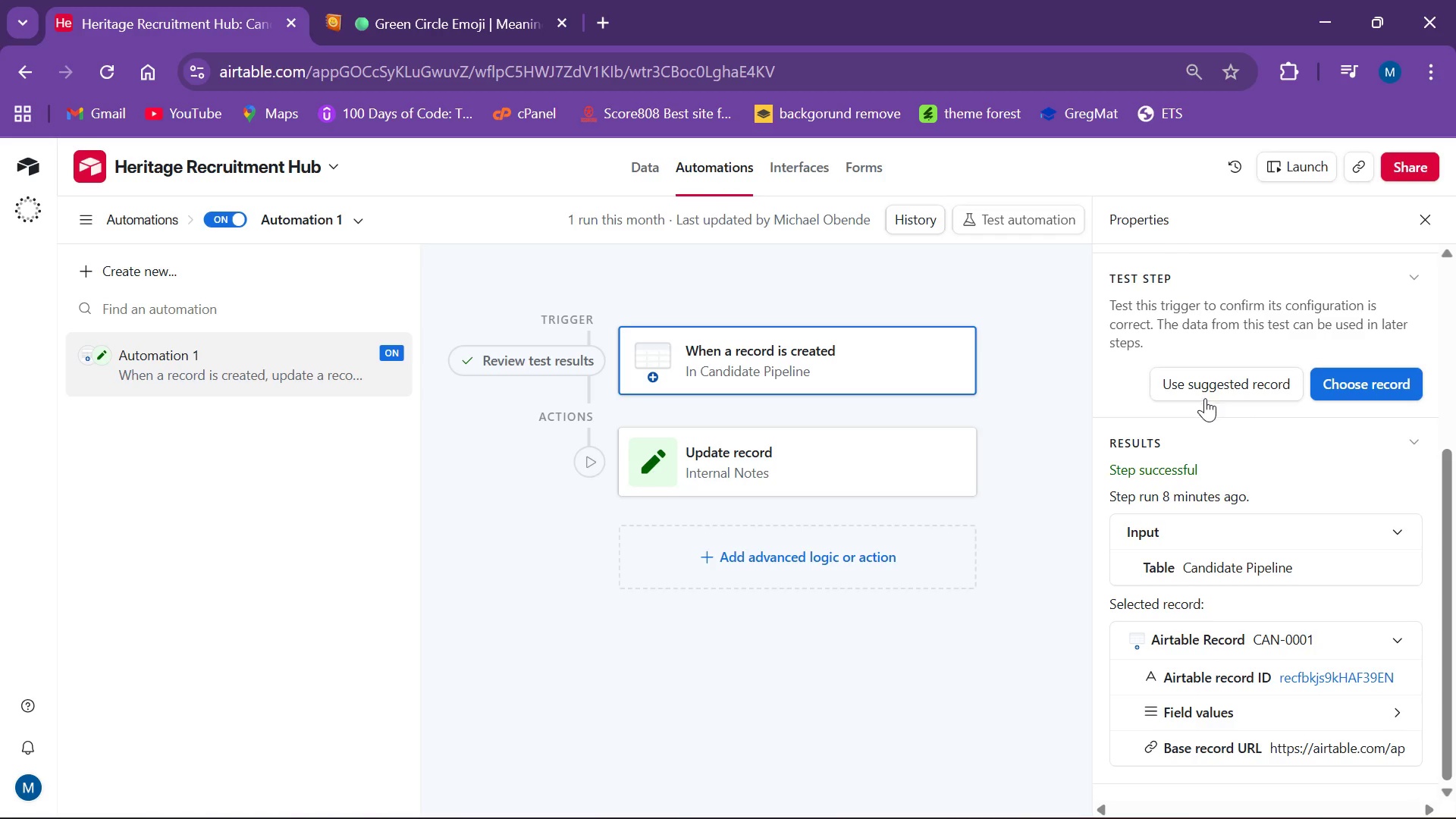 
scroll: coordinate [1232, 394], scroll_direction: up, amount: 1.0
 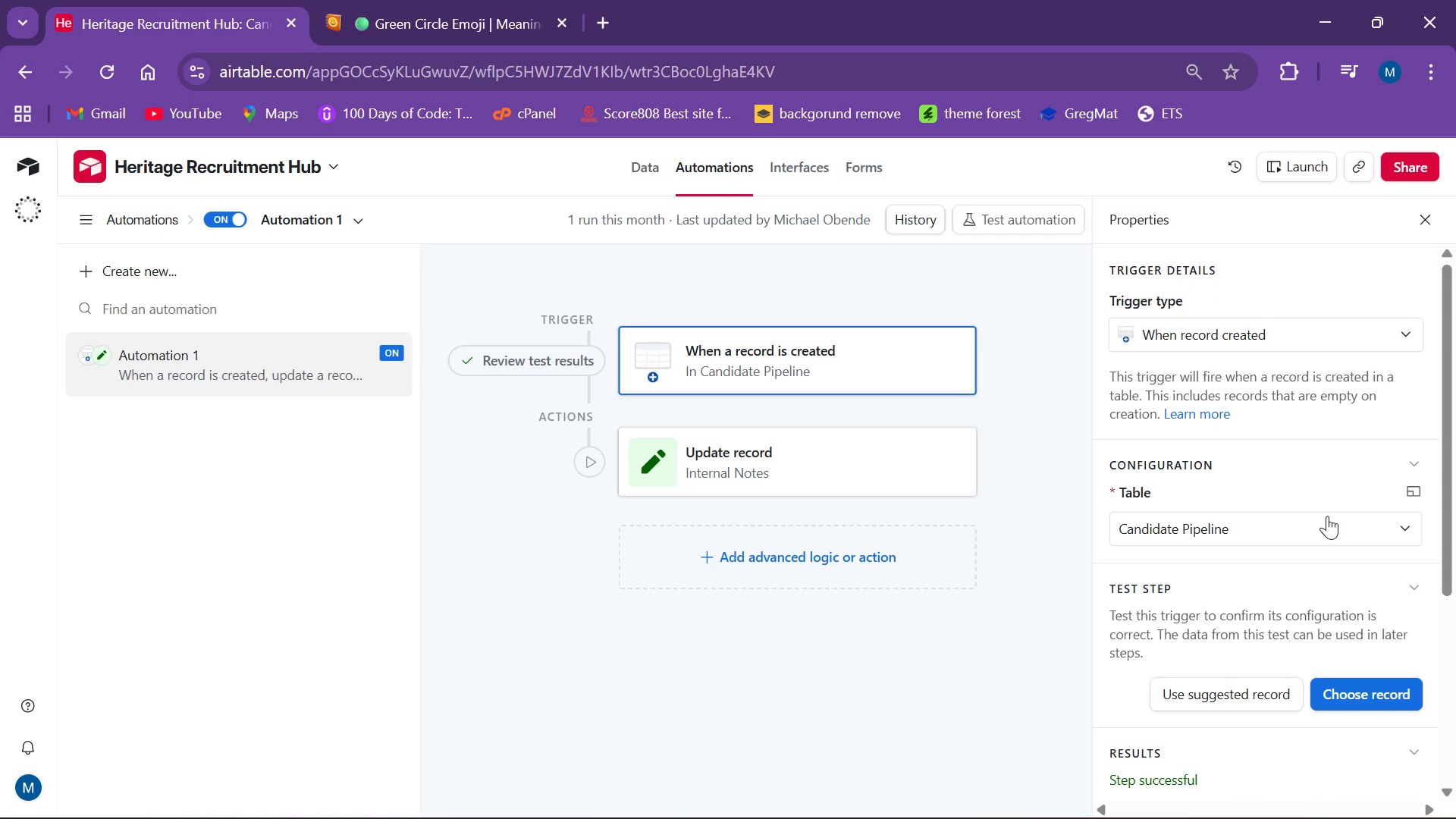 
left_click([1328, 529])
 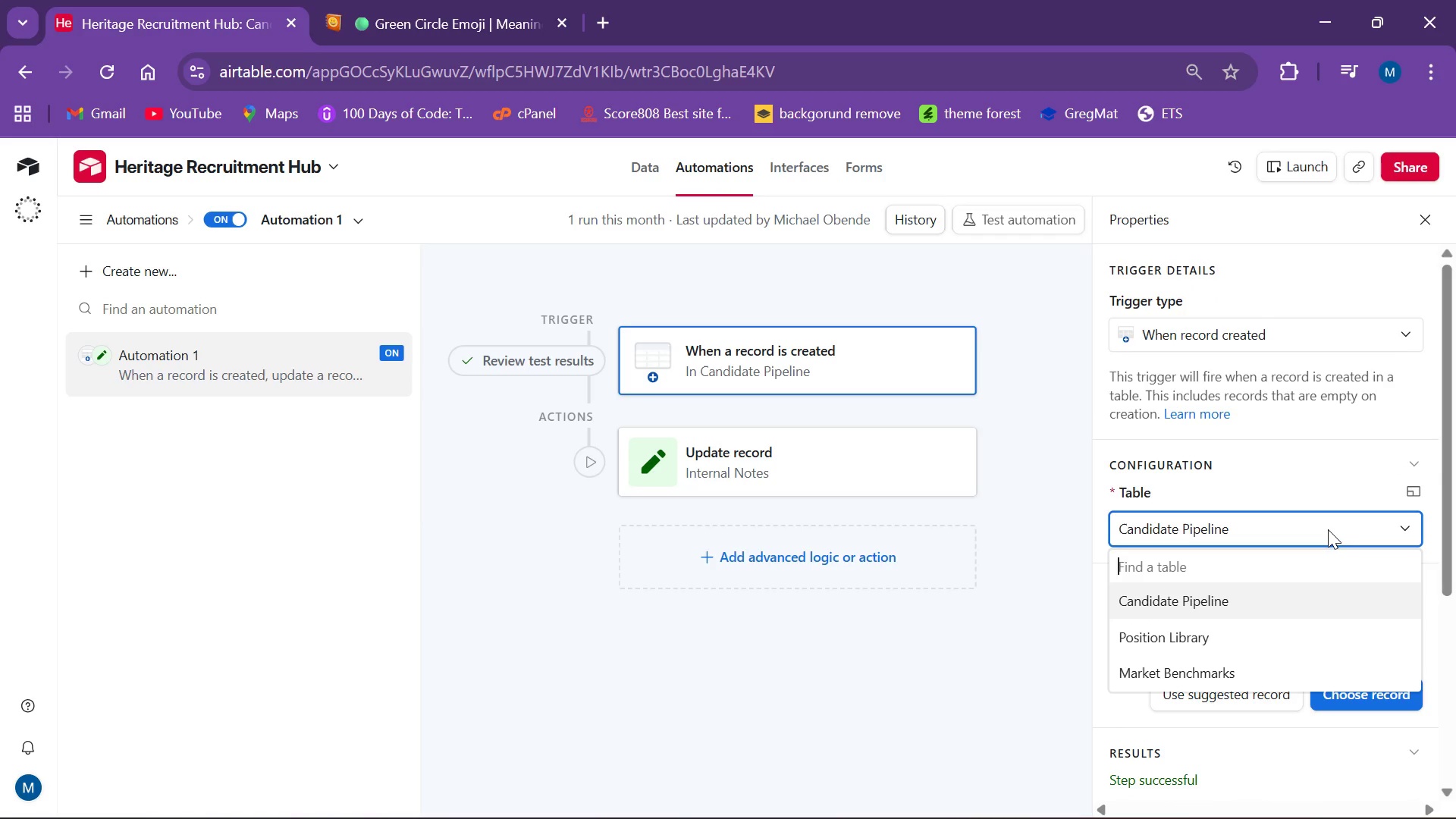 
left_click([1328, 529])
 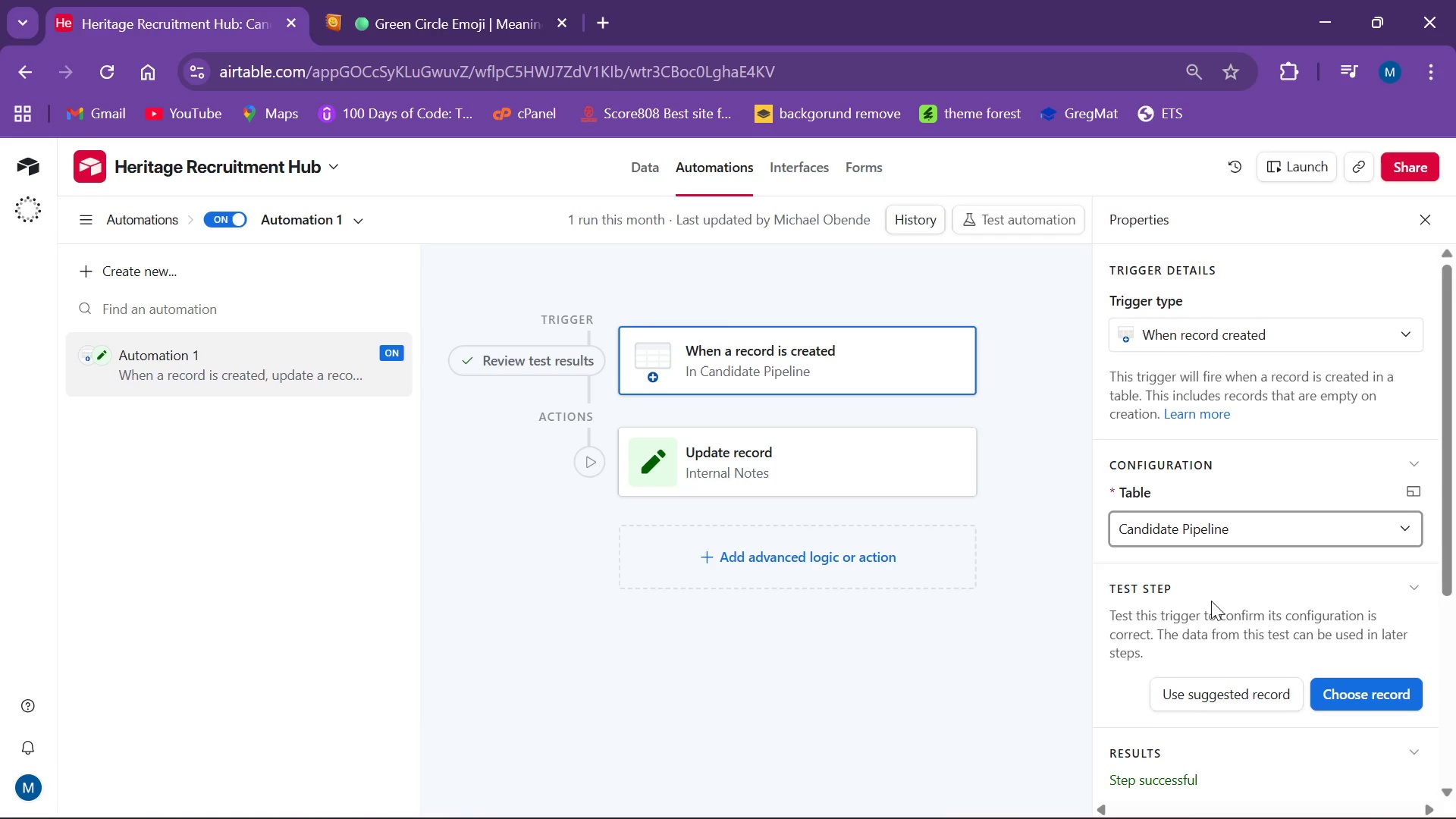 
scroll: coordinate [1228, 623], scroll_direction: down, amount: 9.0
 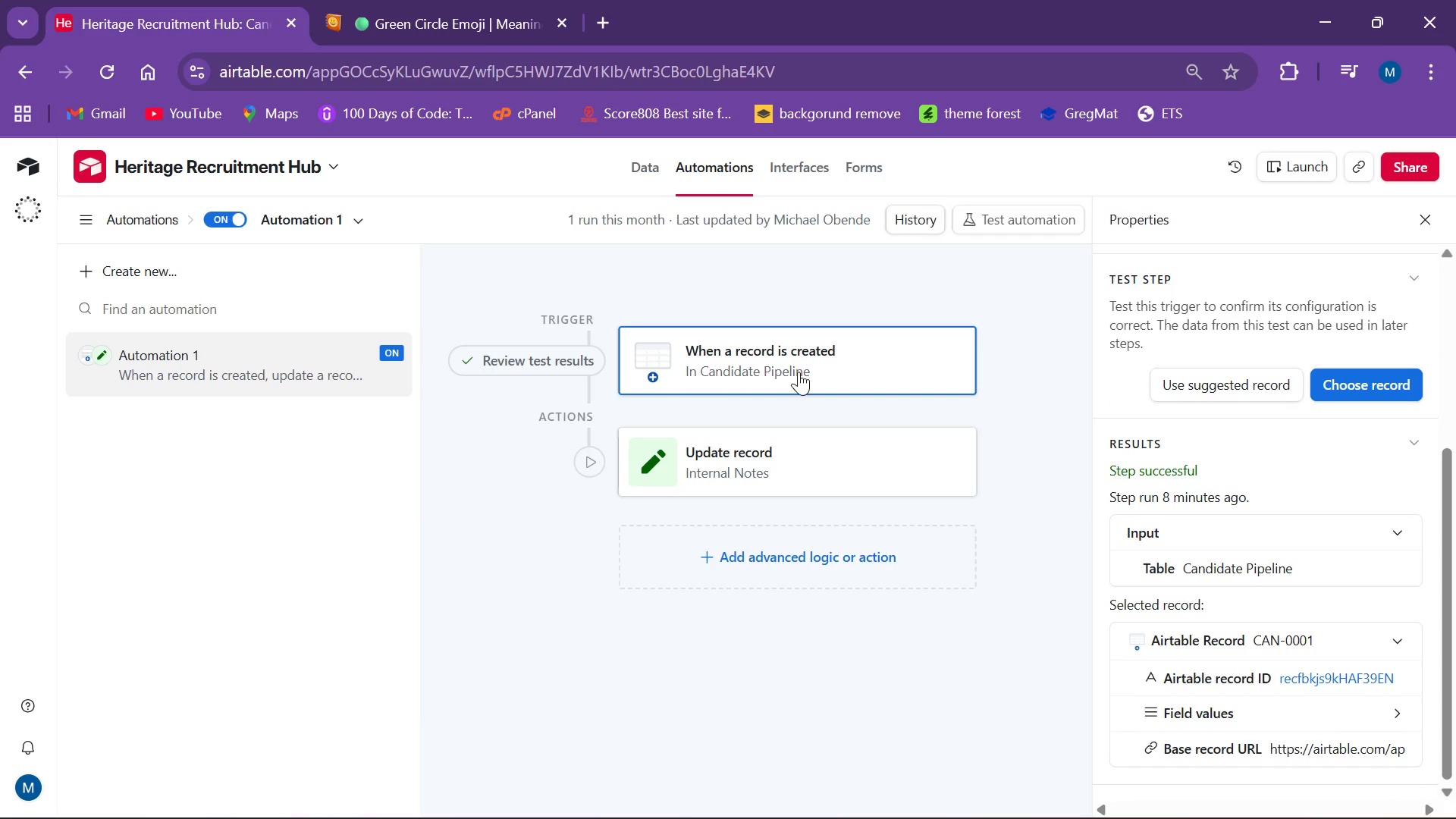 
wait(6.58)
 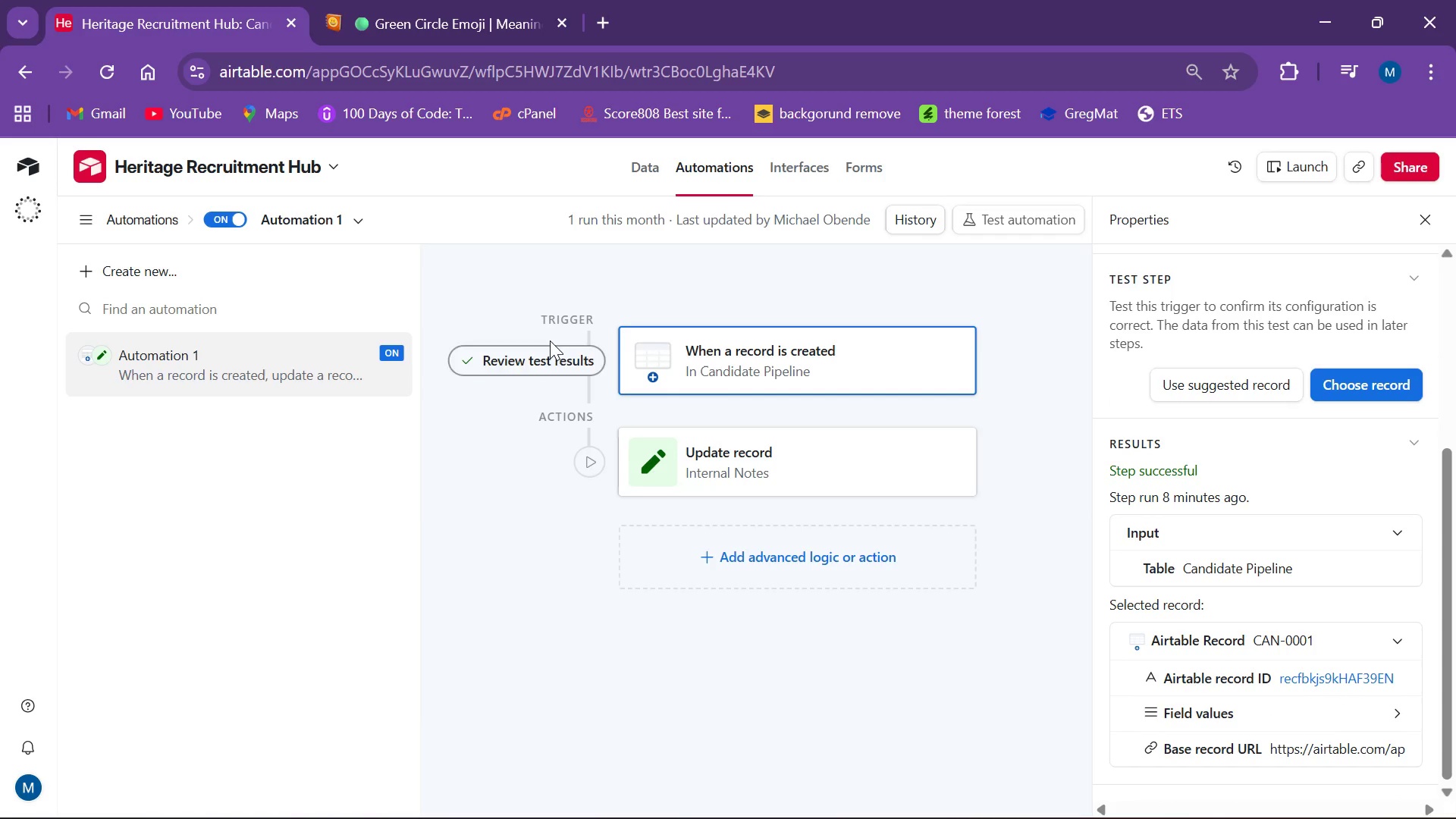 
scroll: coordinate [1277, 528], scroll_direction: down, amount: 10.0
 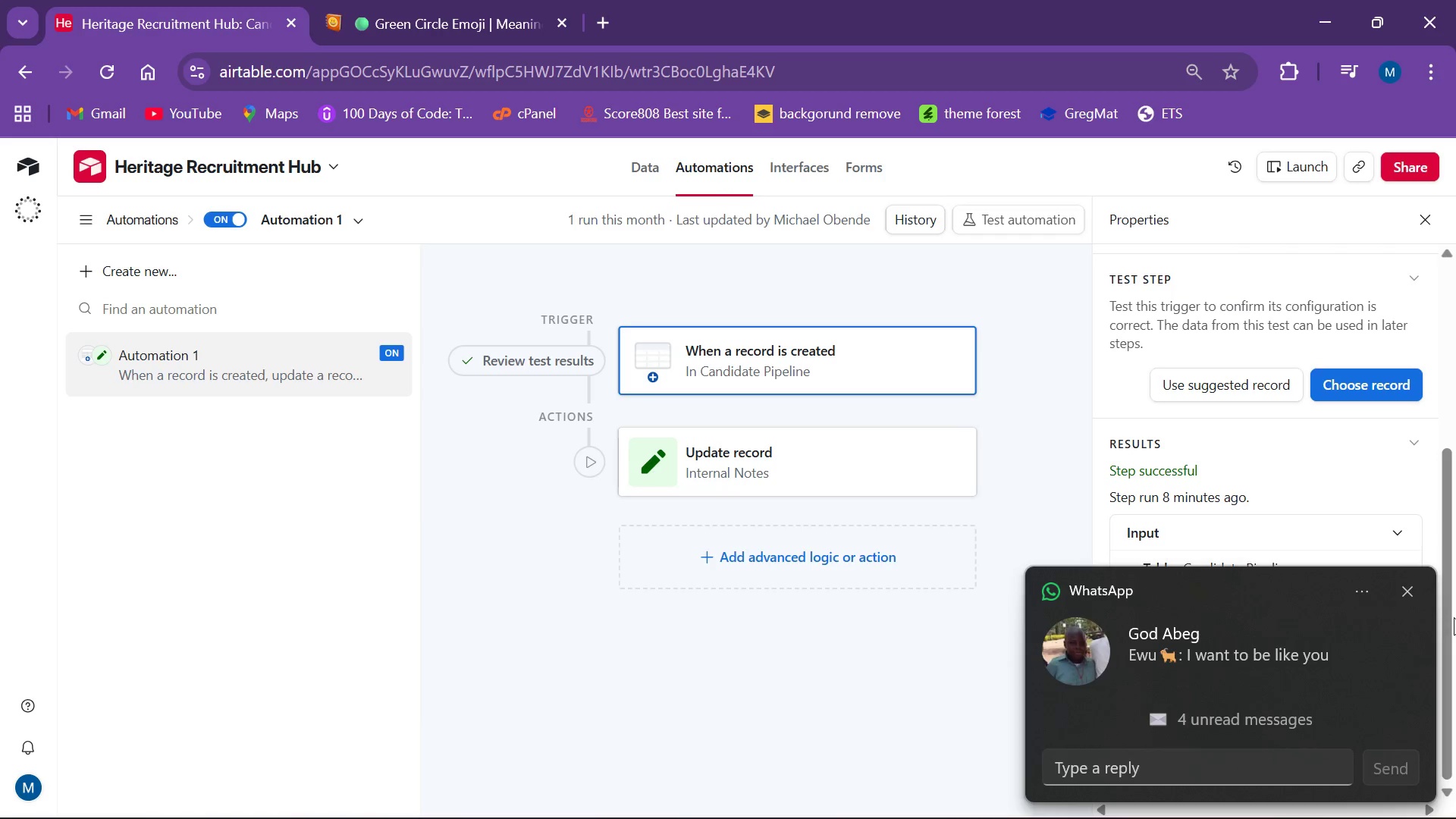 
left_click([1410, 582])
 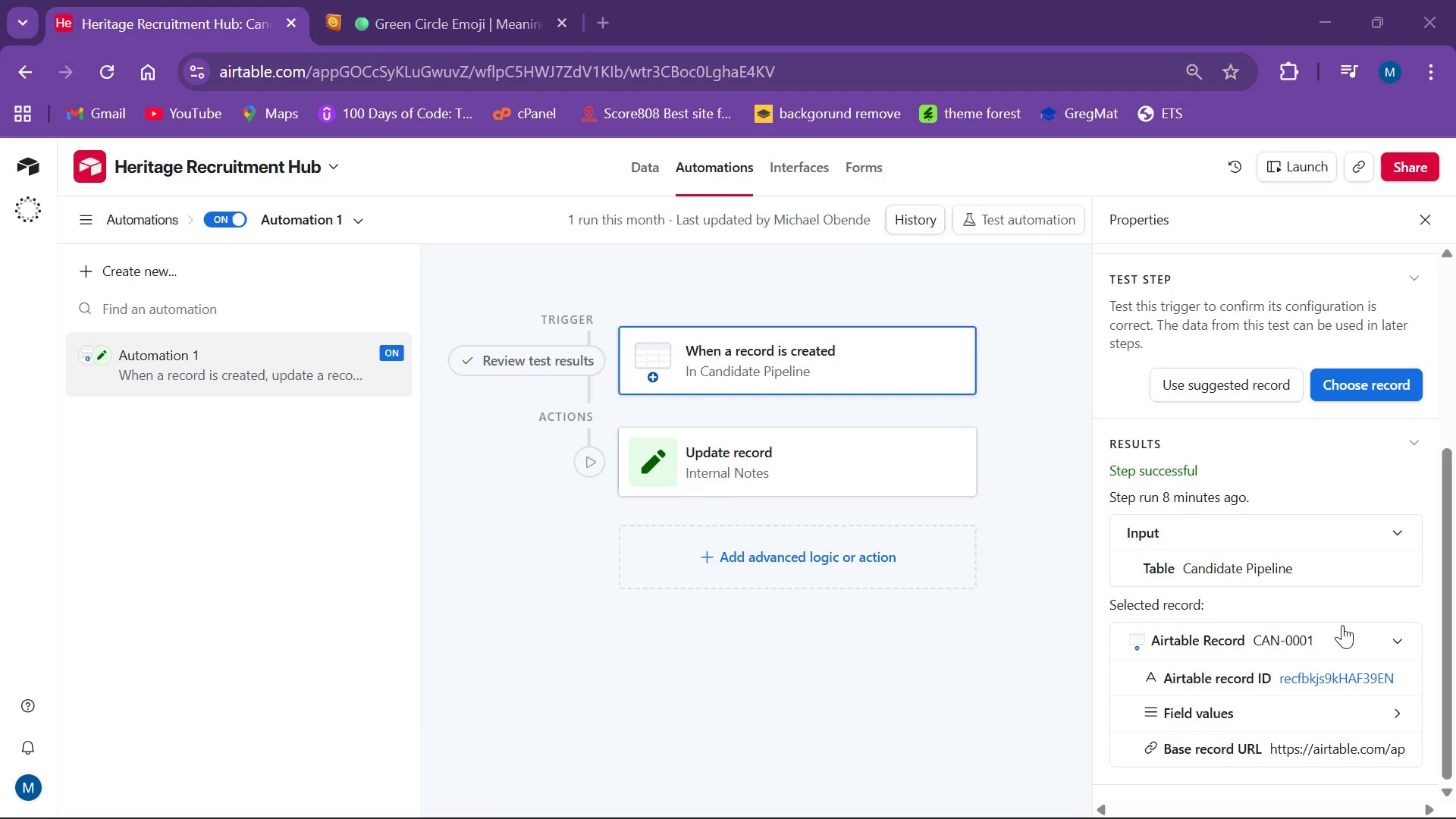 
scroll: coordinate [1376, 644], scroll_direction: down, amount: 2.0
 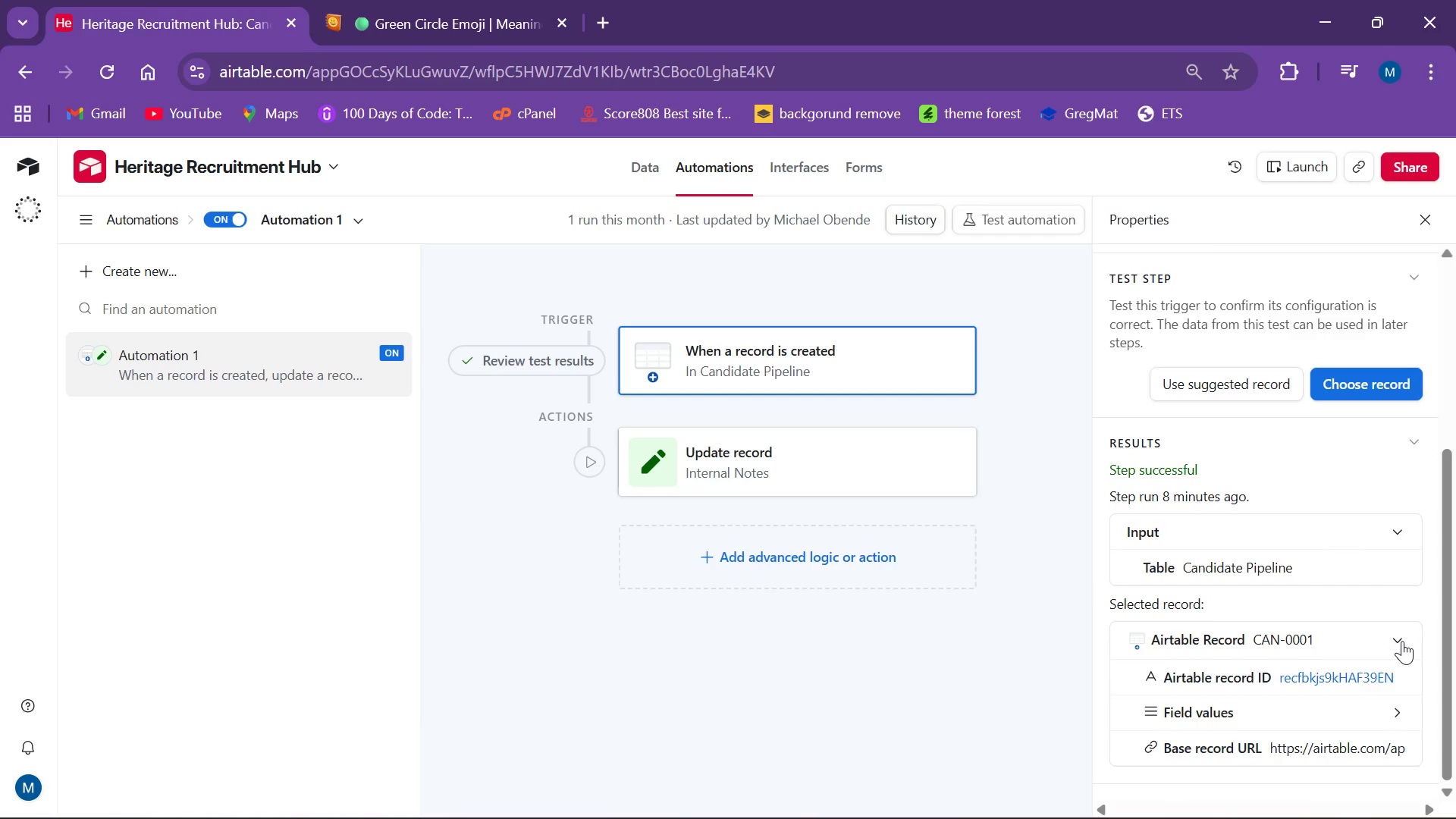 
left_click([1398, 639])
 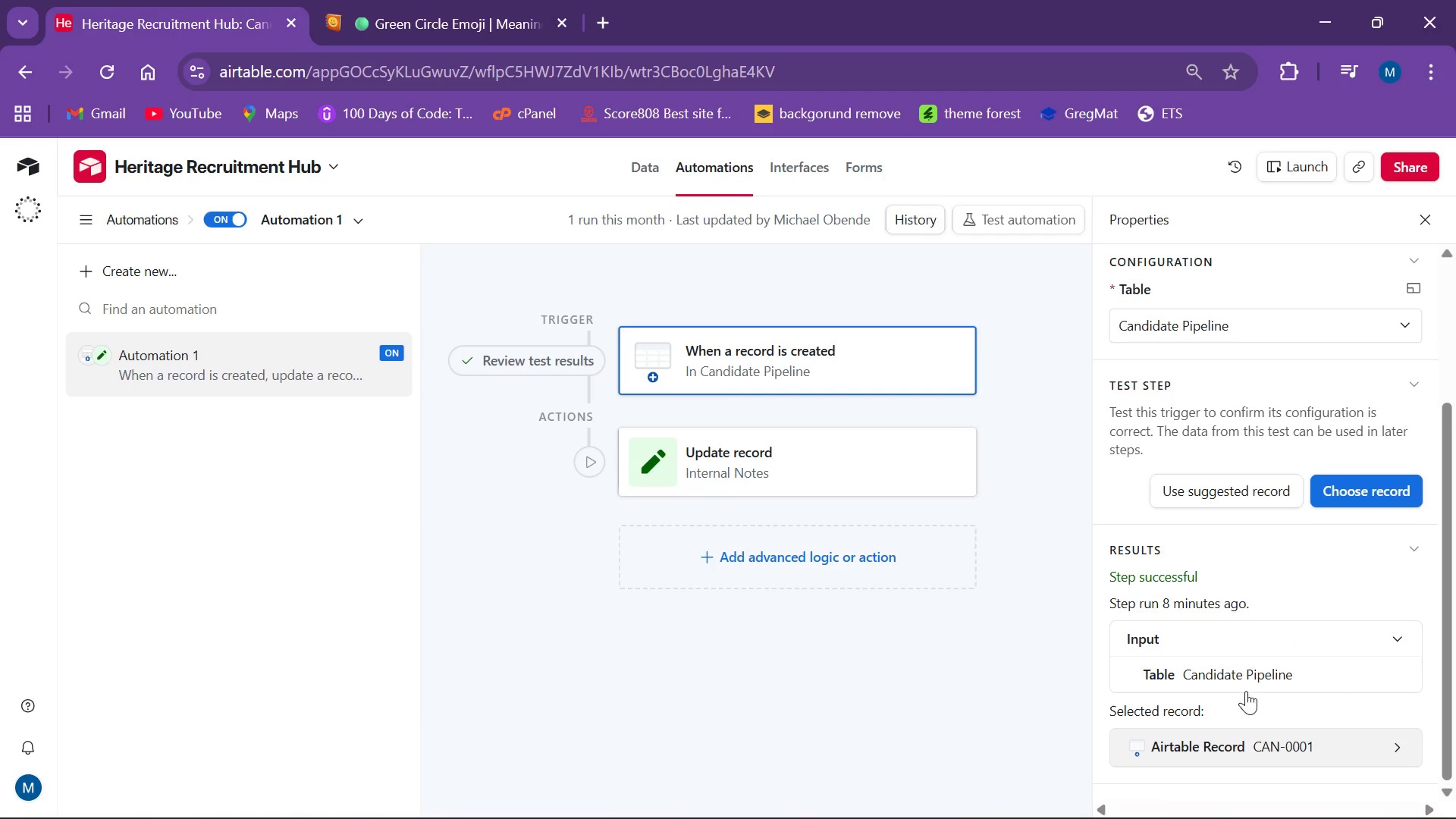 
scroll: coordinate [1311, 695], scroll_direction: down, amount: 1.0
 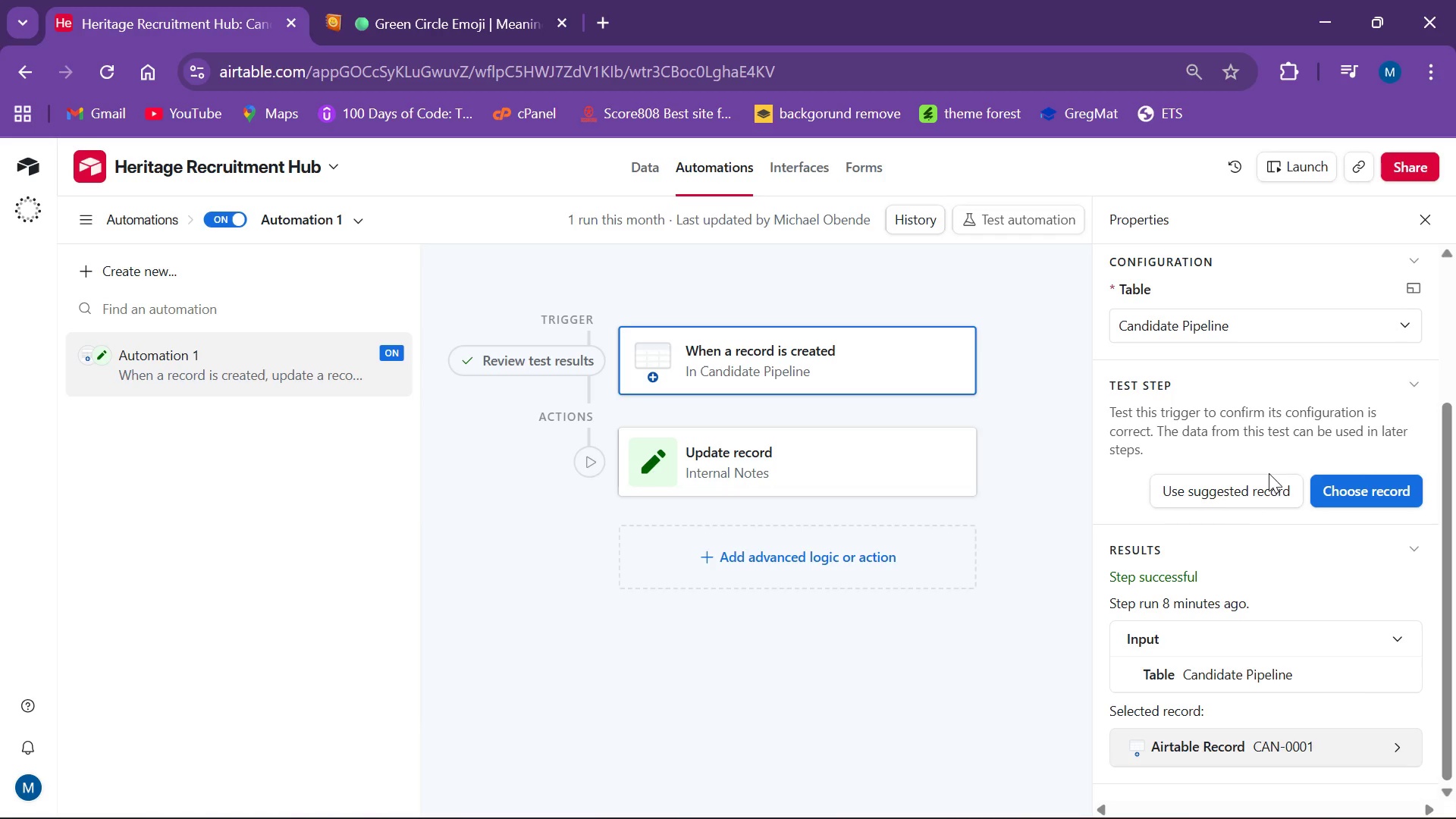 
left_click([1238, 497])
 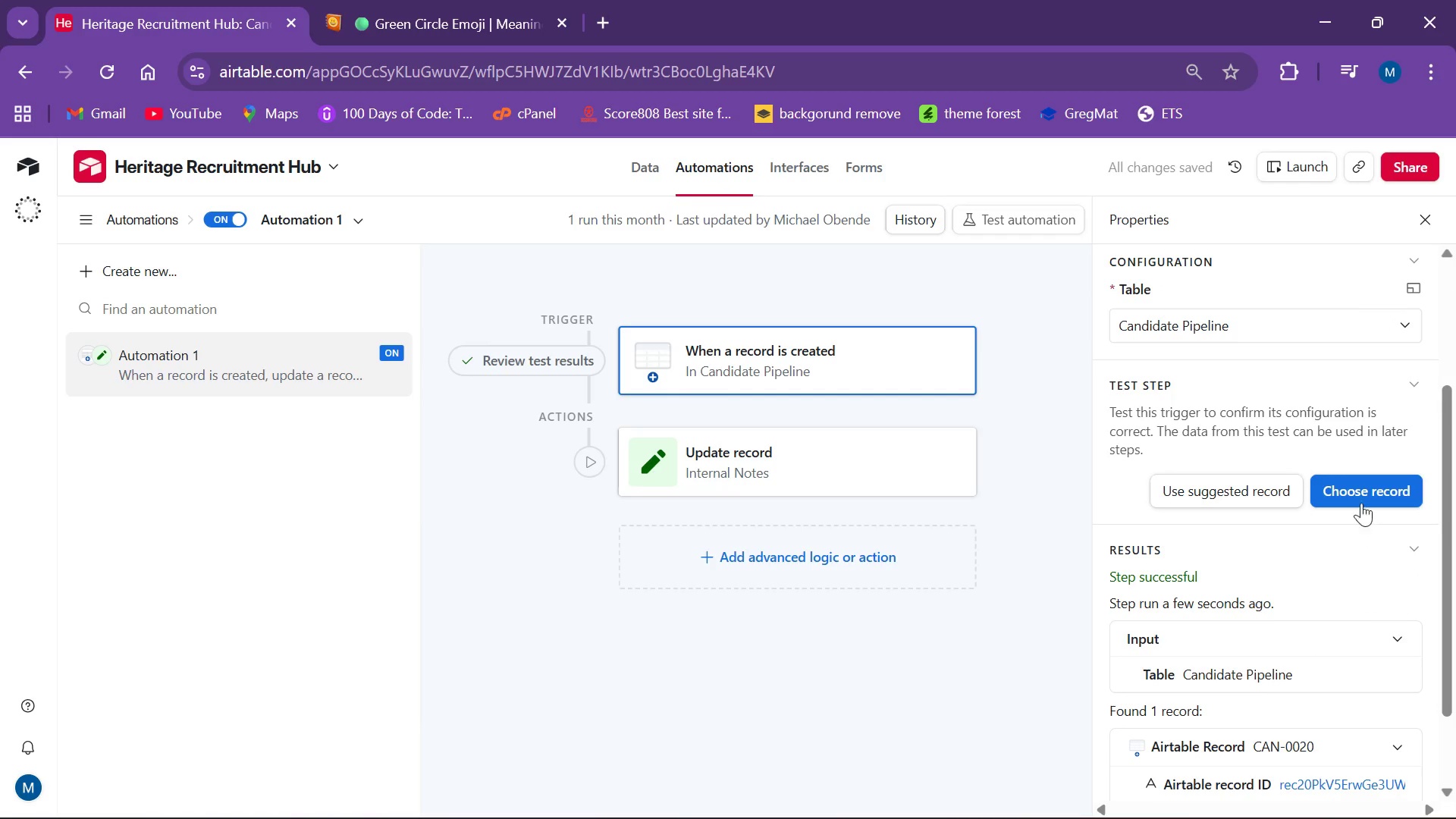 
left_click([1360, 488])
 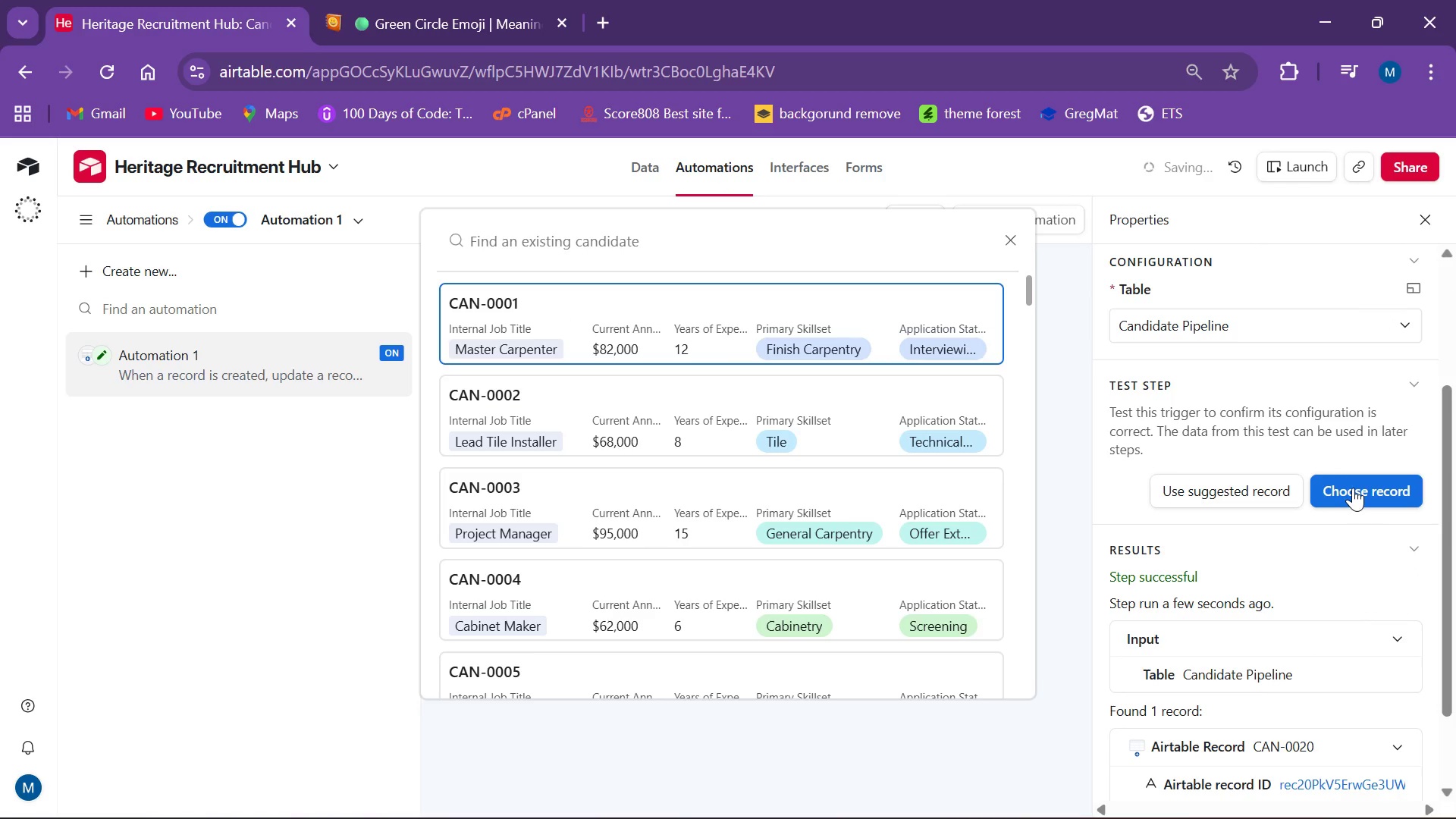 
scroll: coordinate [880, 632], scroll_direction: down, amount: 5.0
 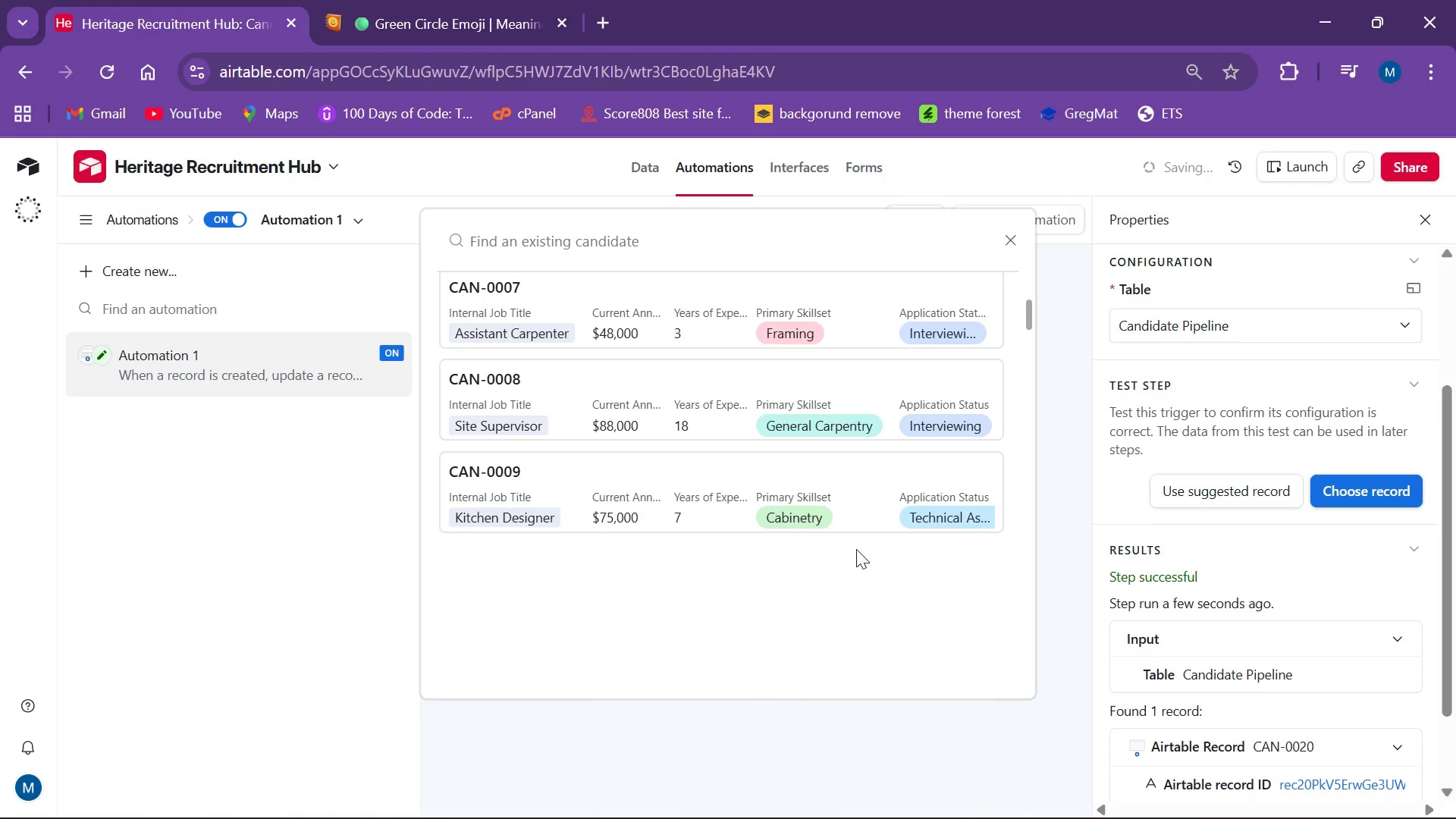 
scroll: coordinate [850, 539], scroll_direction: up, amount: 4.0
 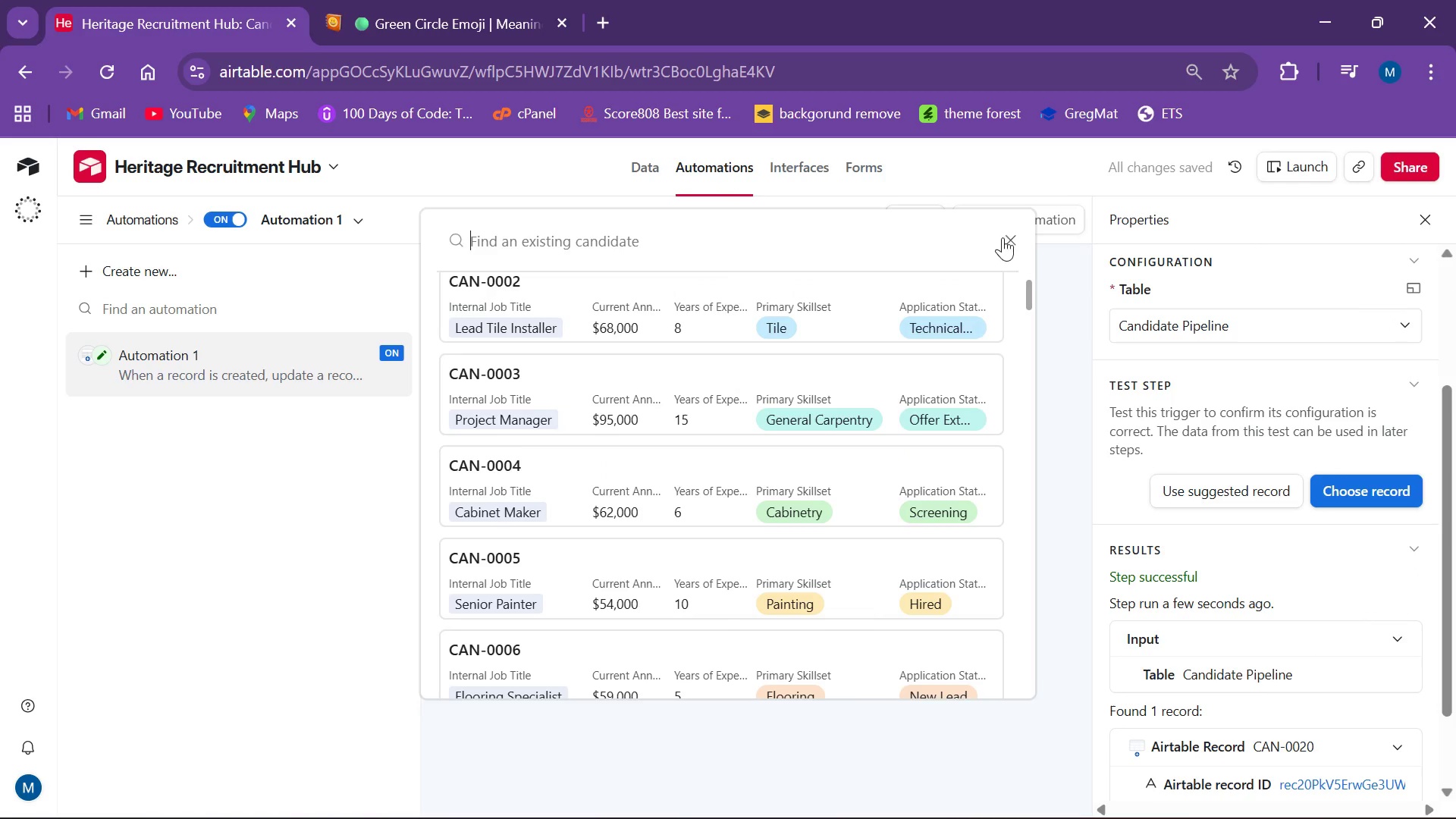 
left_click([1003, 243])
 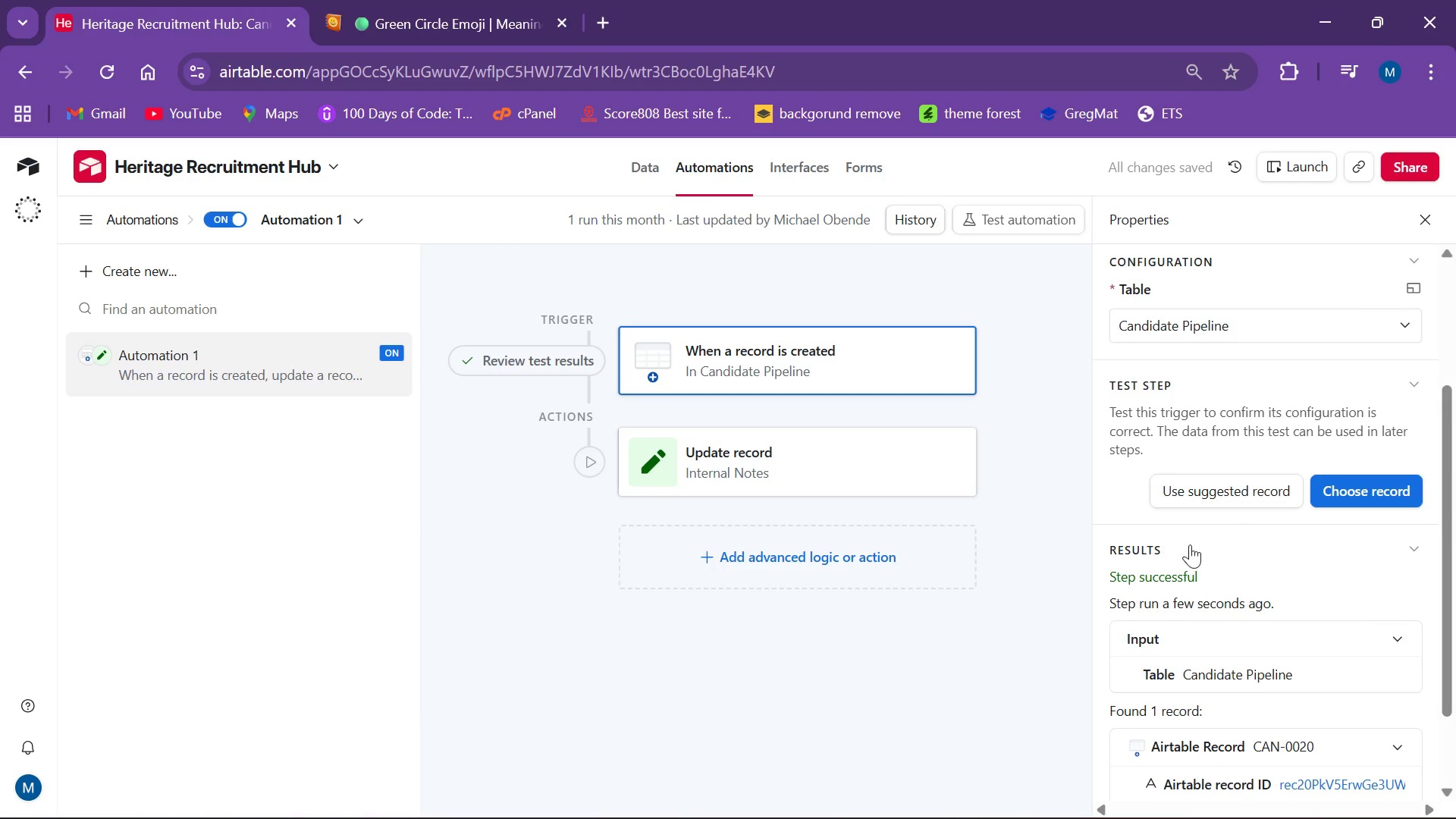 
scroll: coordinate [1206, 550], scroll_direction: down, amount: 4.0
 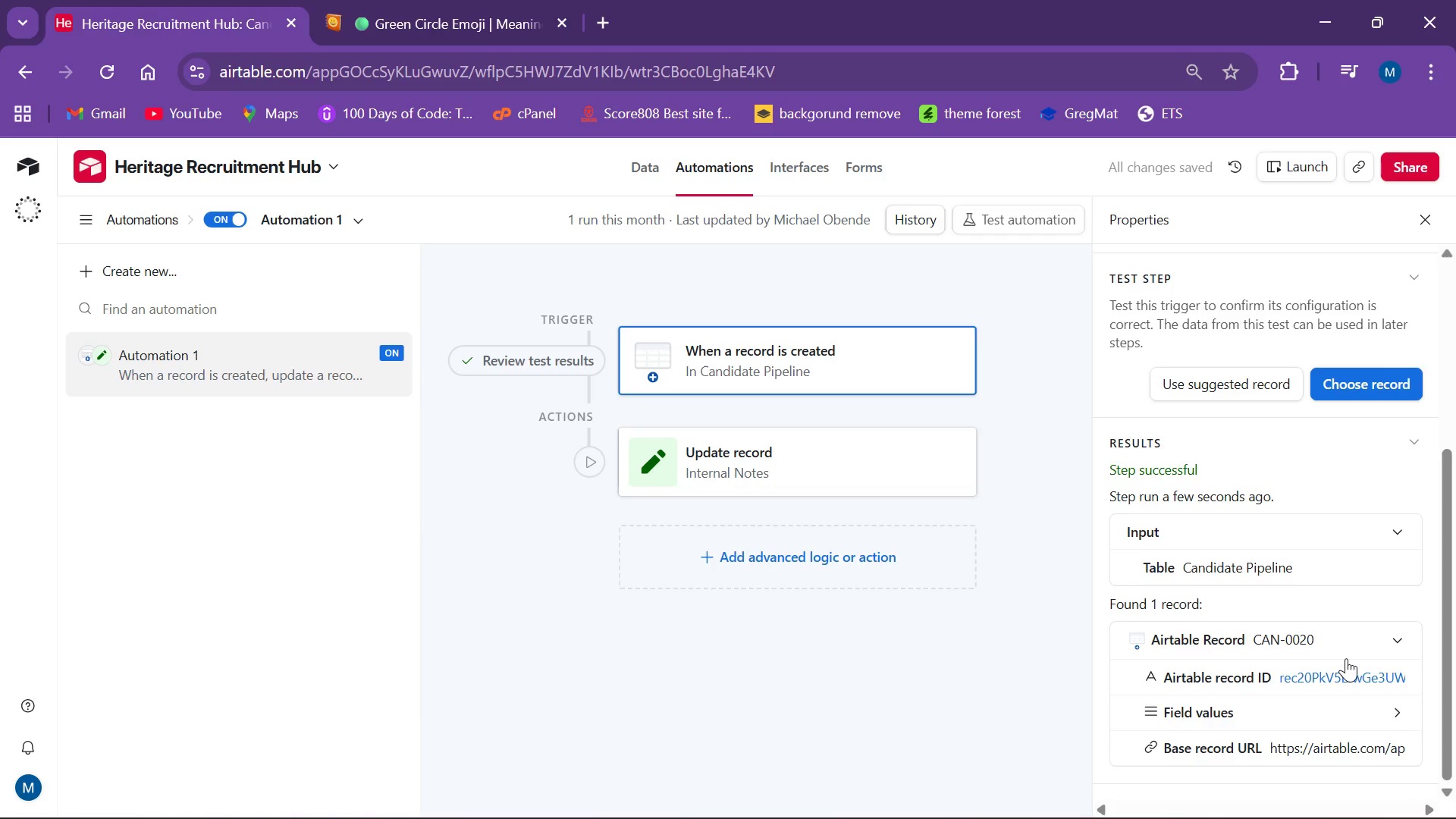 
scroll: coordinate [1348, 632], scroll_direction: up, amount: 7.0
 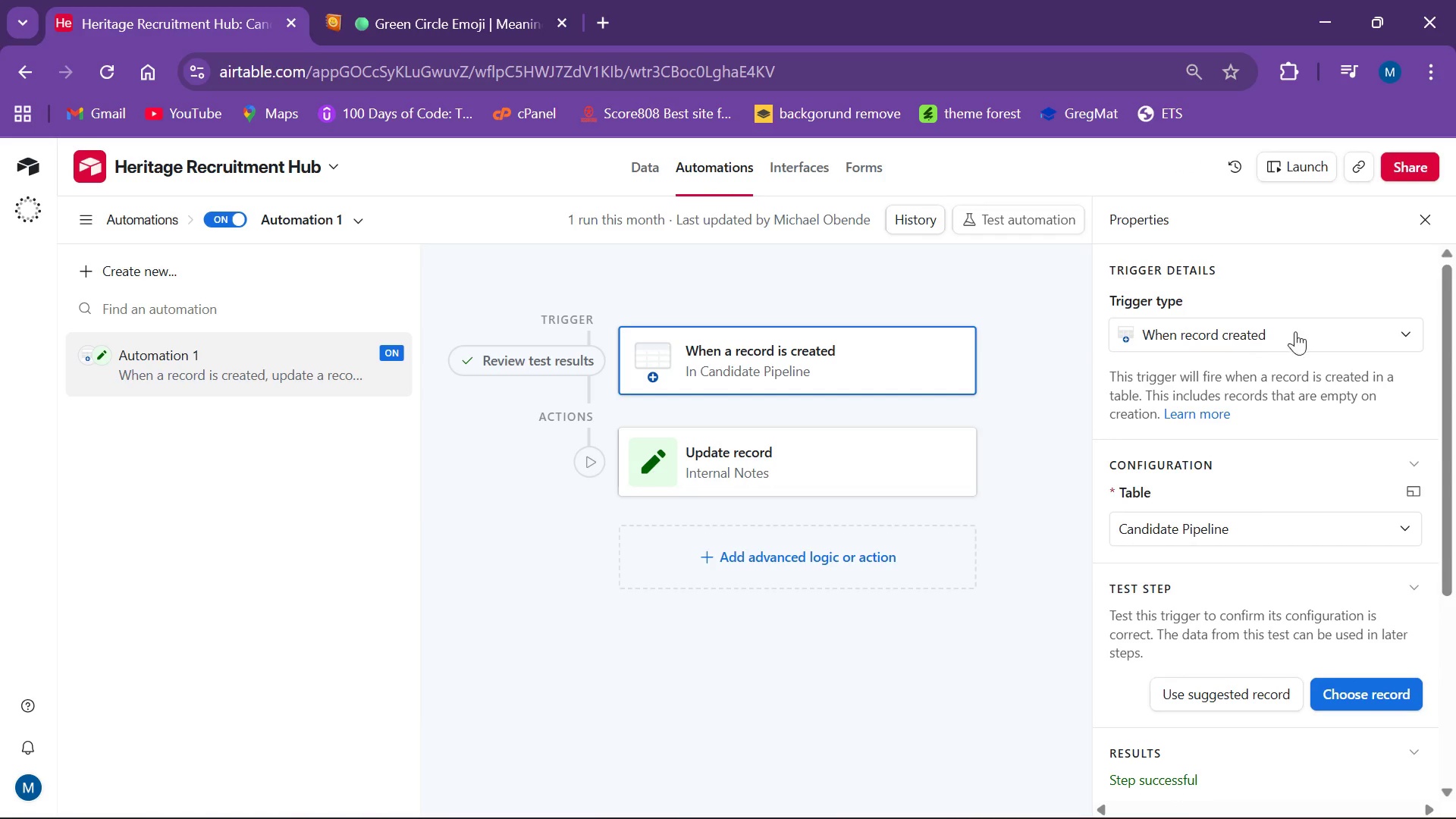 
left_click([1389, 324])
 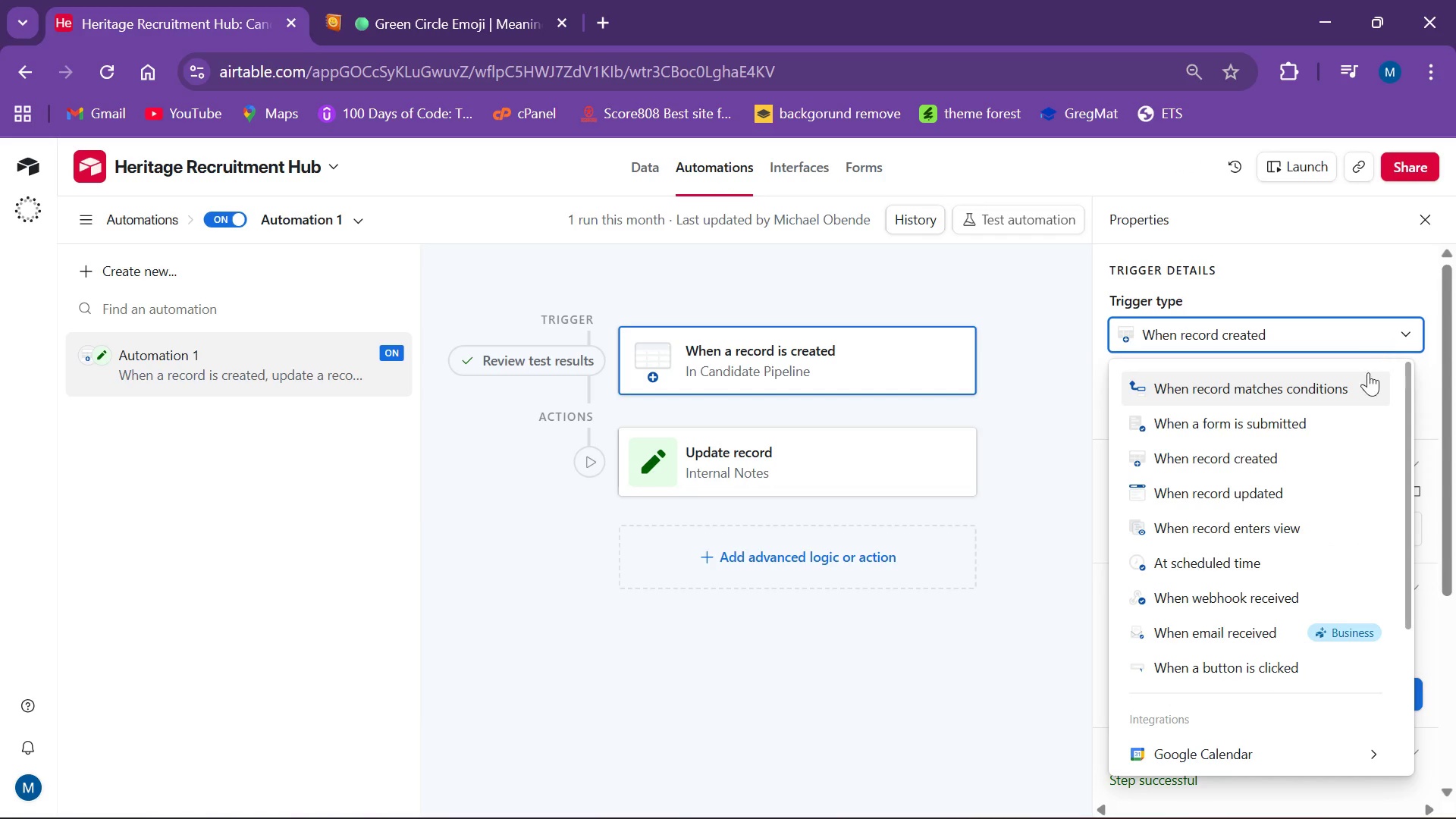 
left_click([1284, 397])
 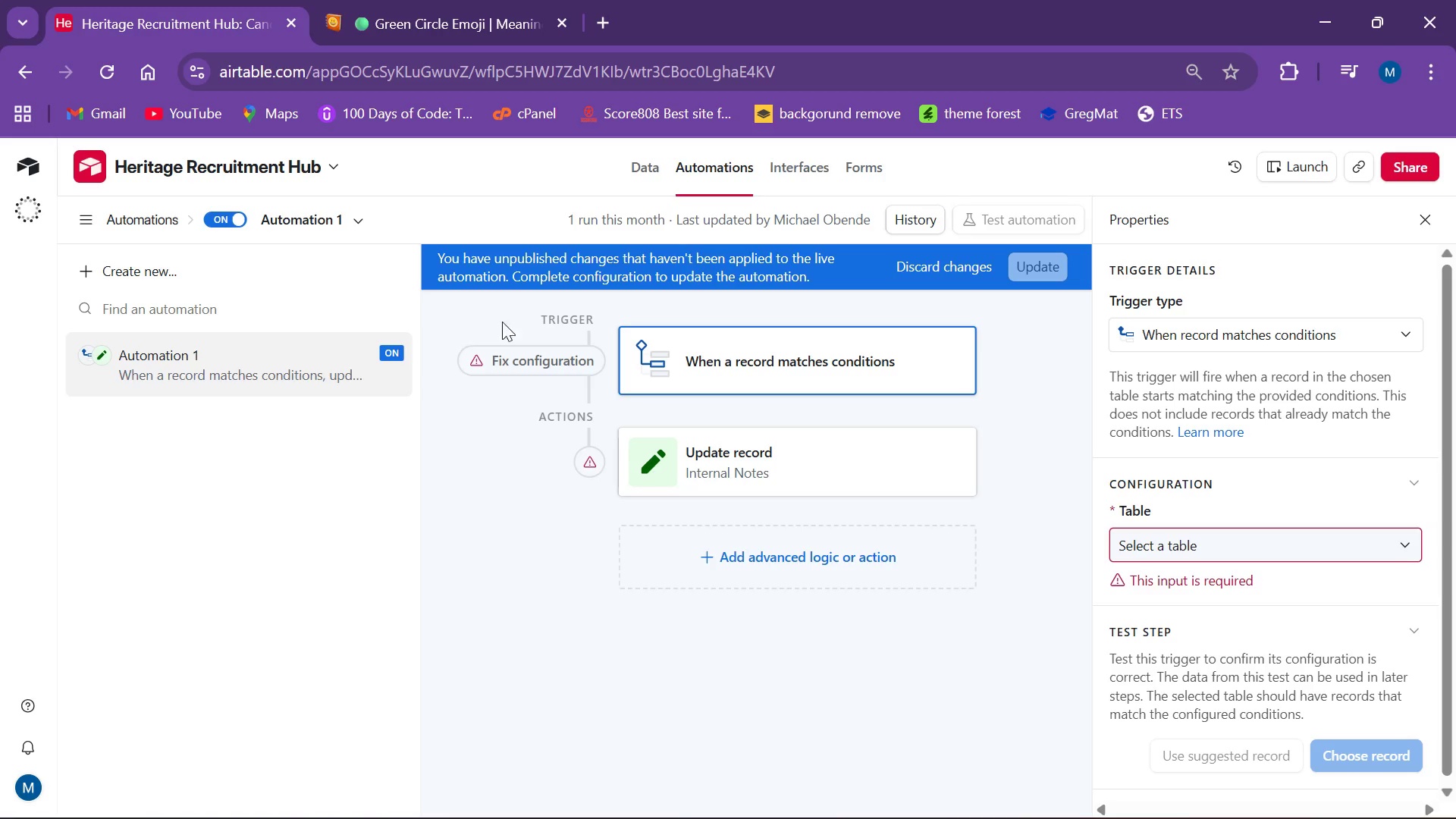 
scroll: coordinate [1276, 410], scroll_direction: up, amount: 1.0
 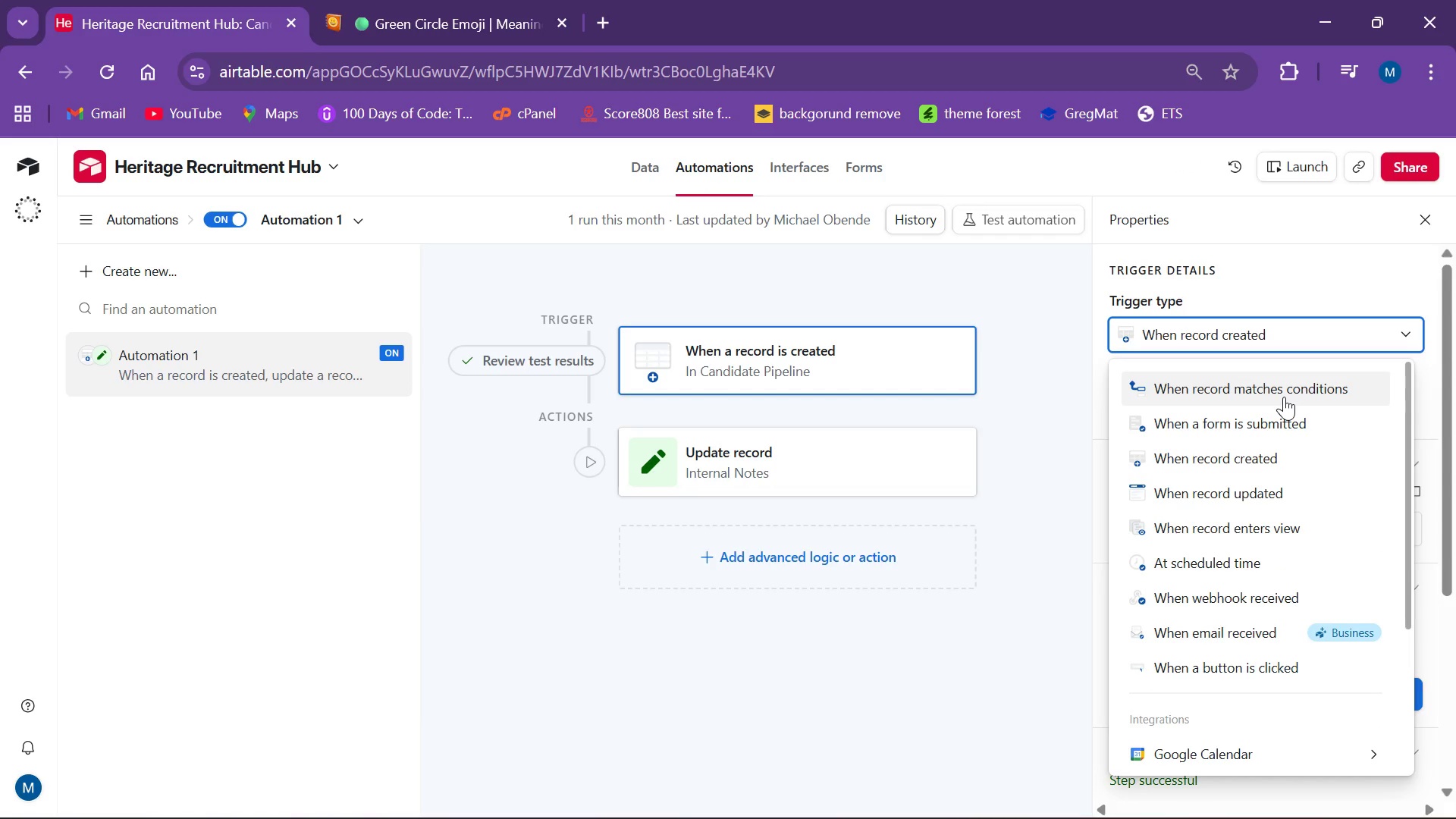 
wait(15.8)
 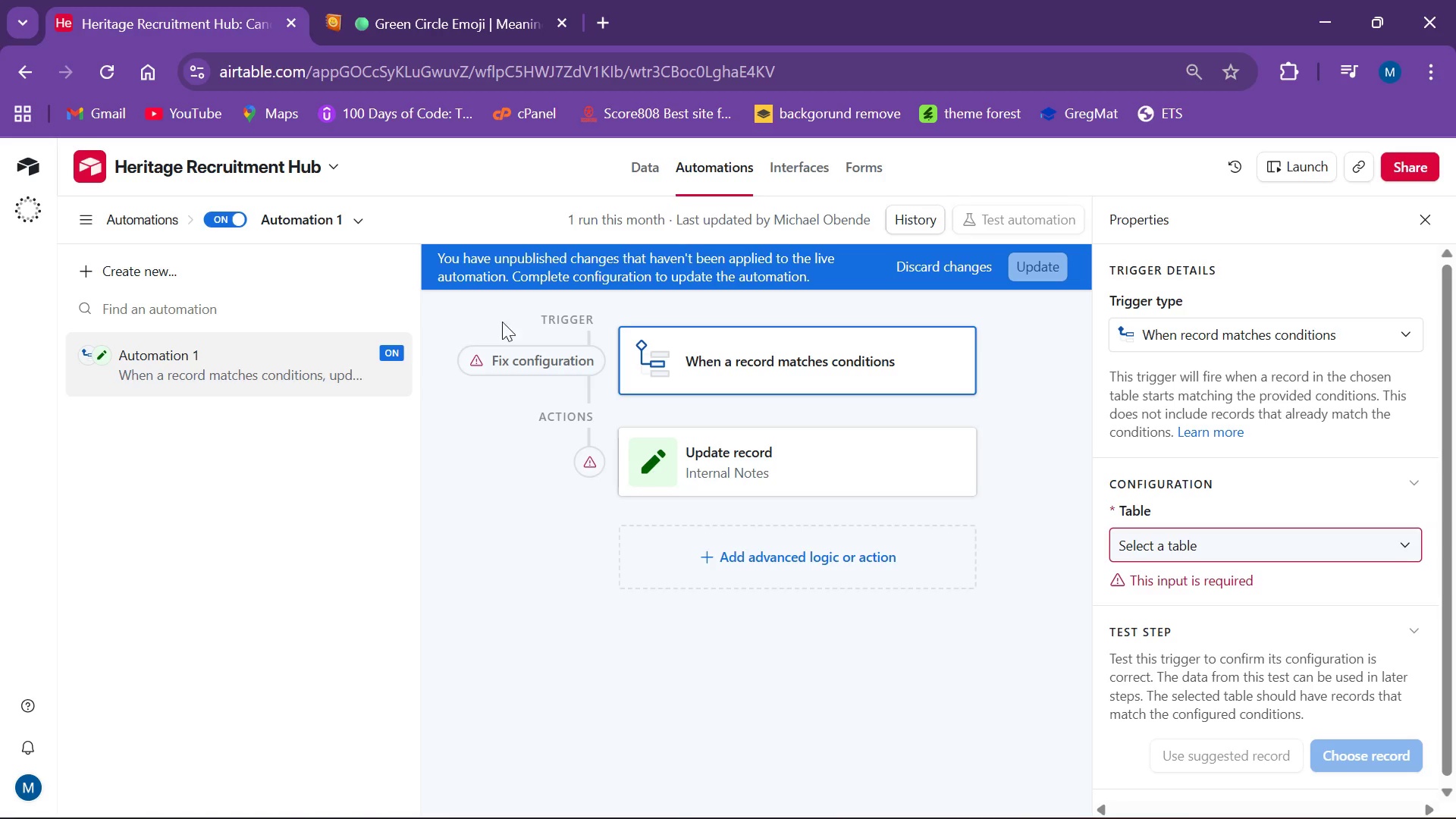 
left_click([971, 267])
 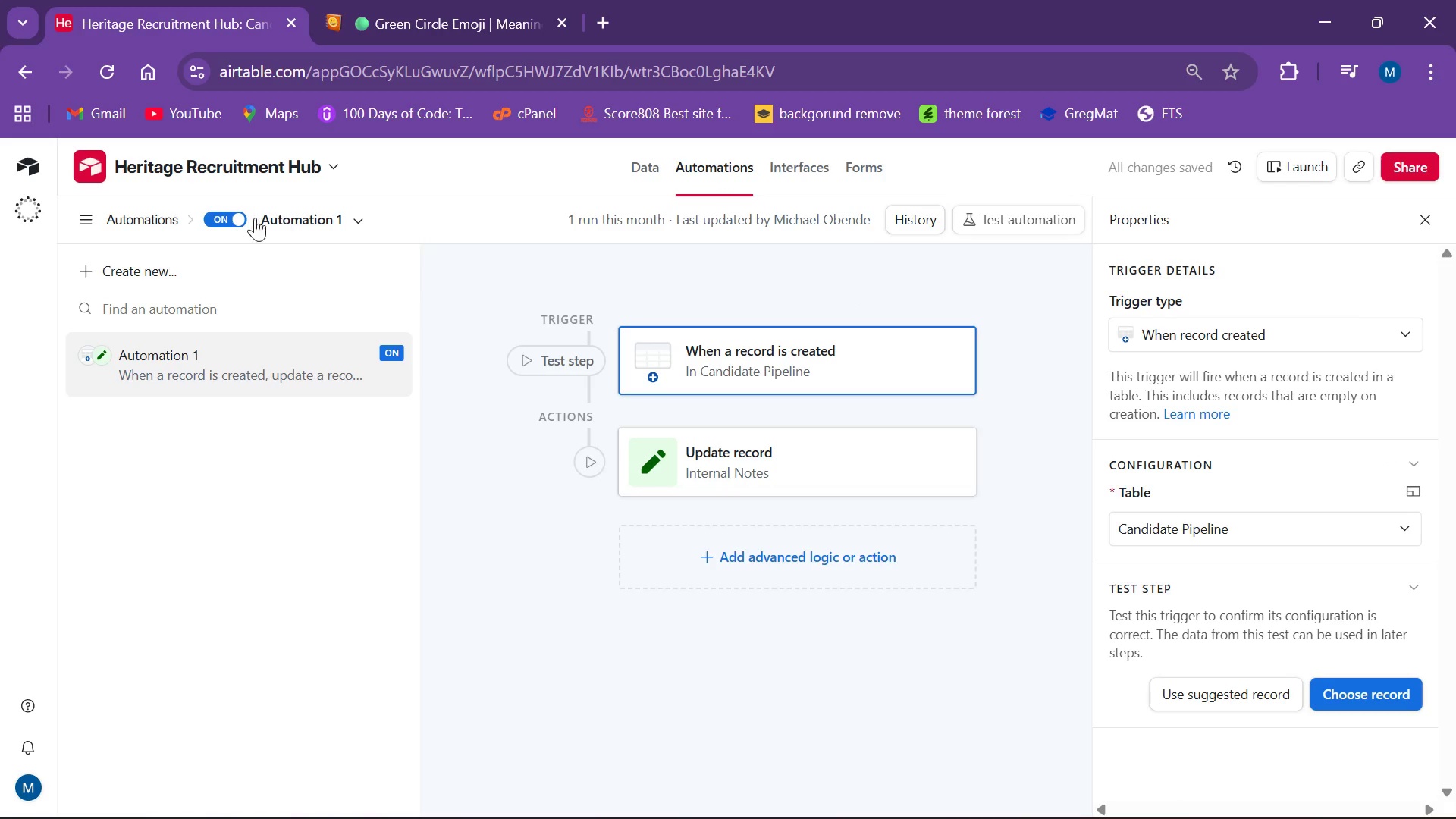 
left_click([237, 217])
 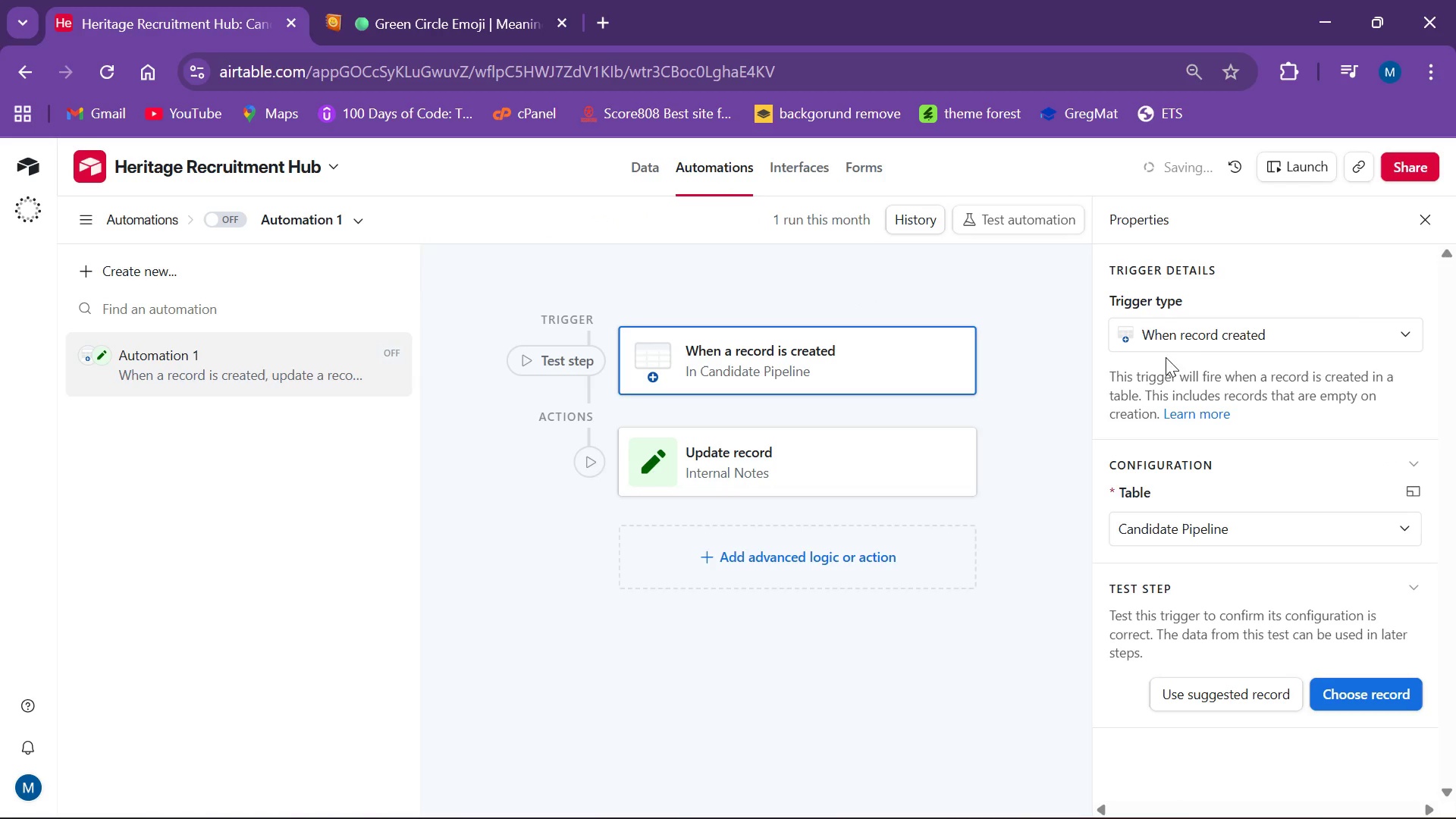 
left_click([1195, 336])
 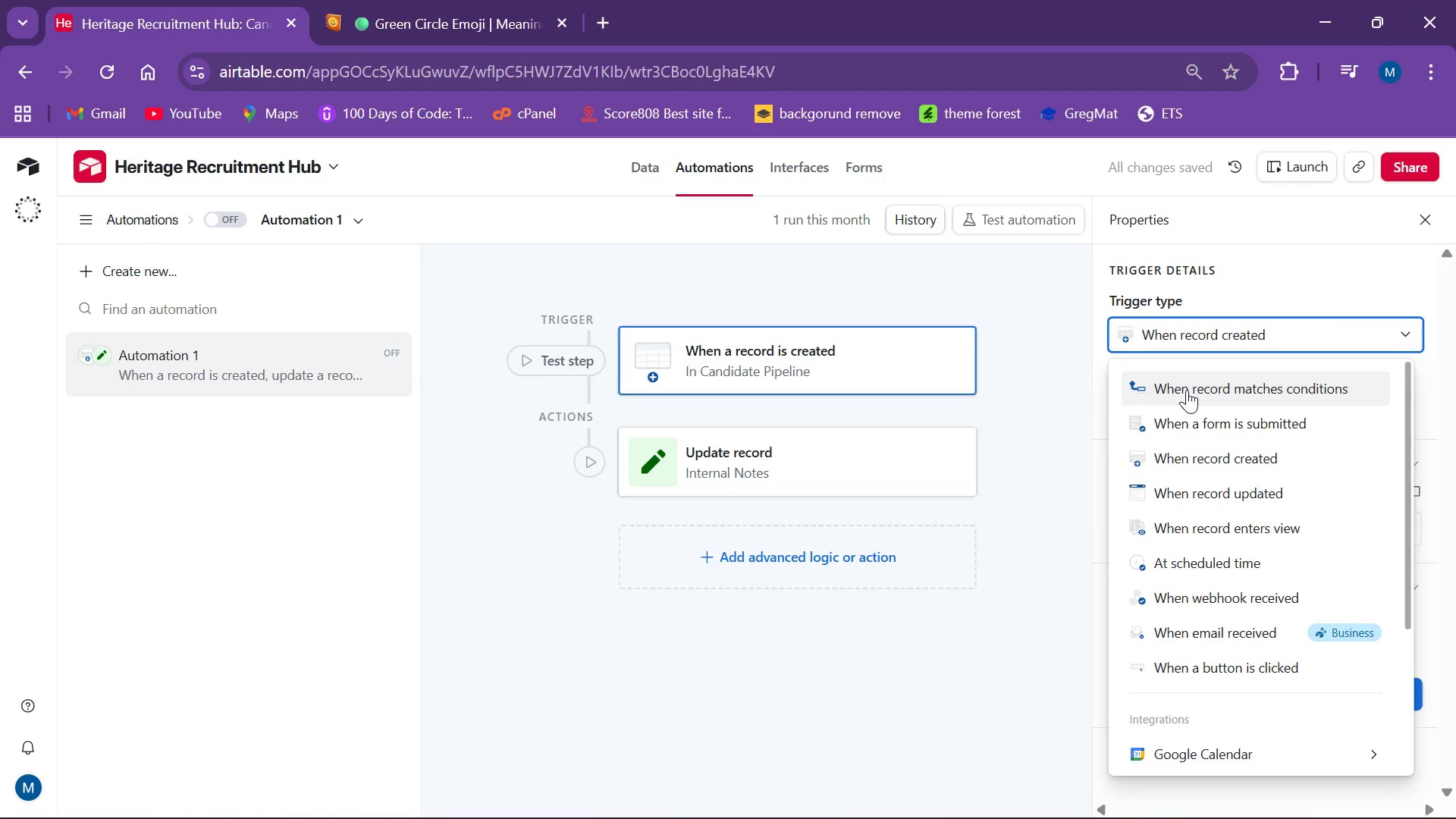 
left_click([1188, 392])
 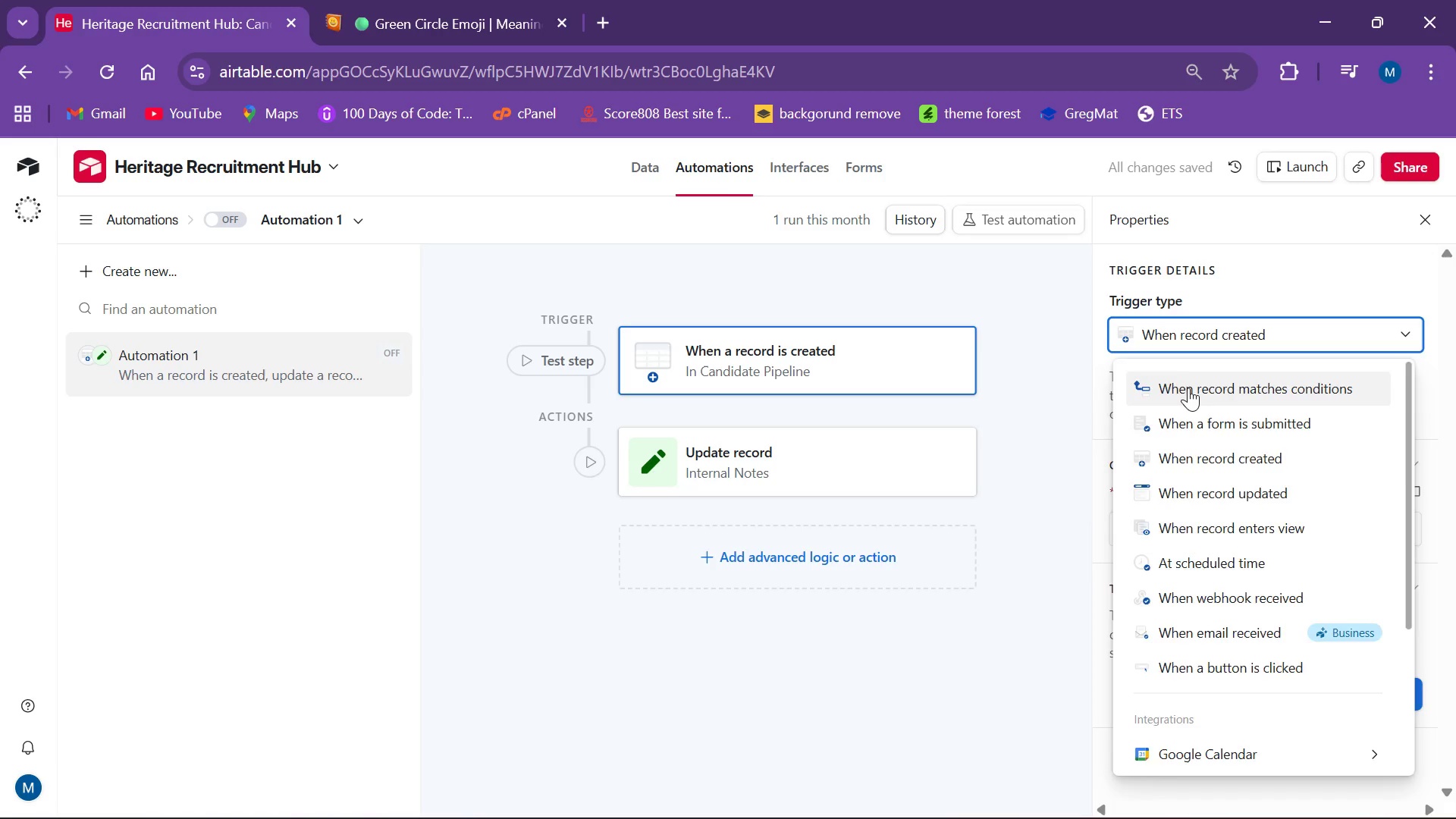 
mouse_move([1199, 408])
 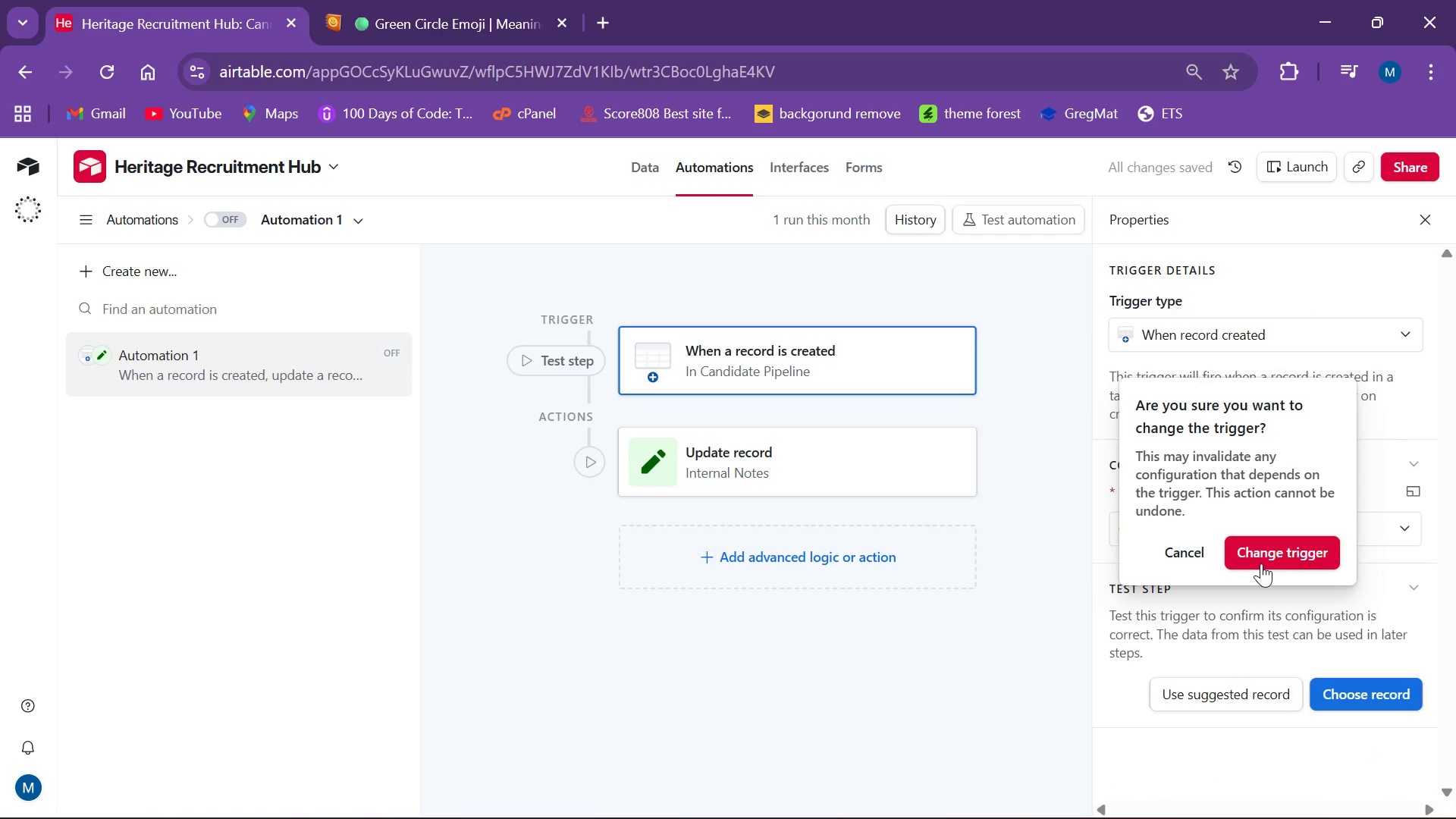 
left_click([1261, 563])
 